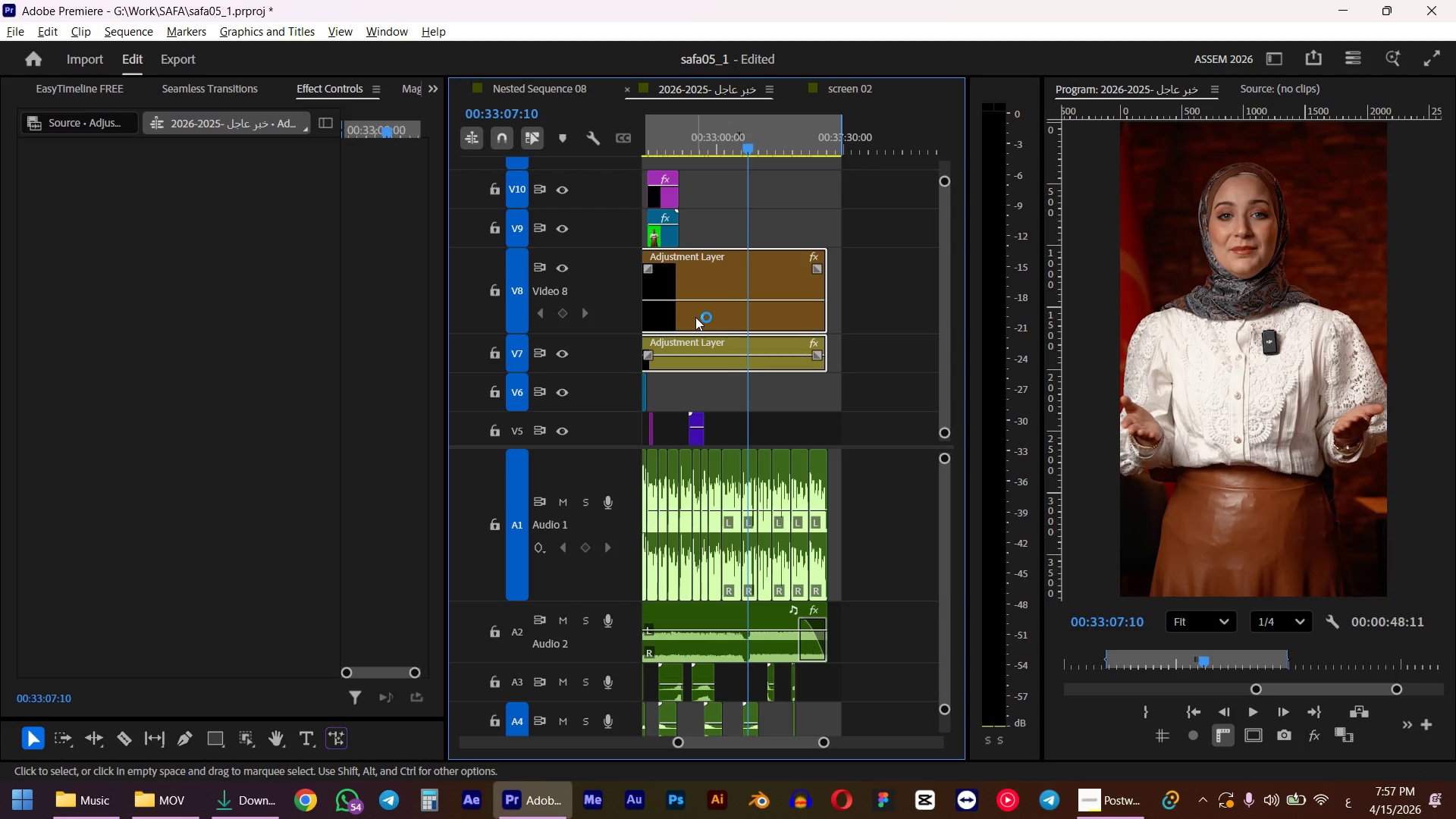 
key(Shift+E)
 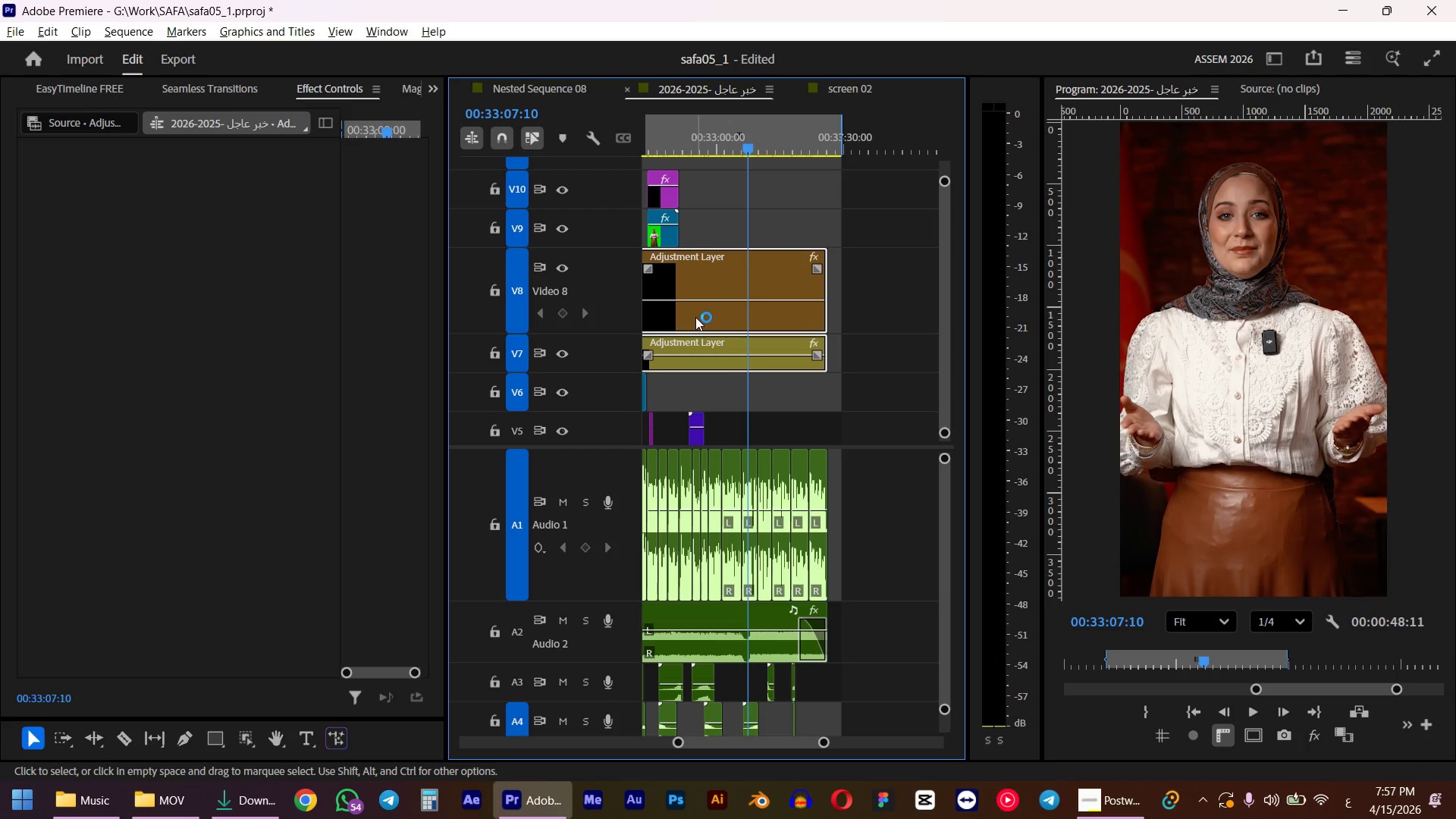 
key(Space)
 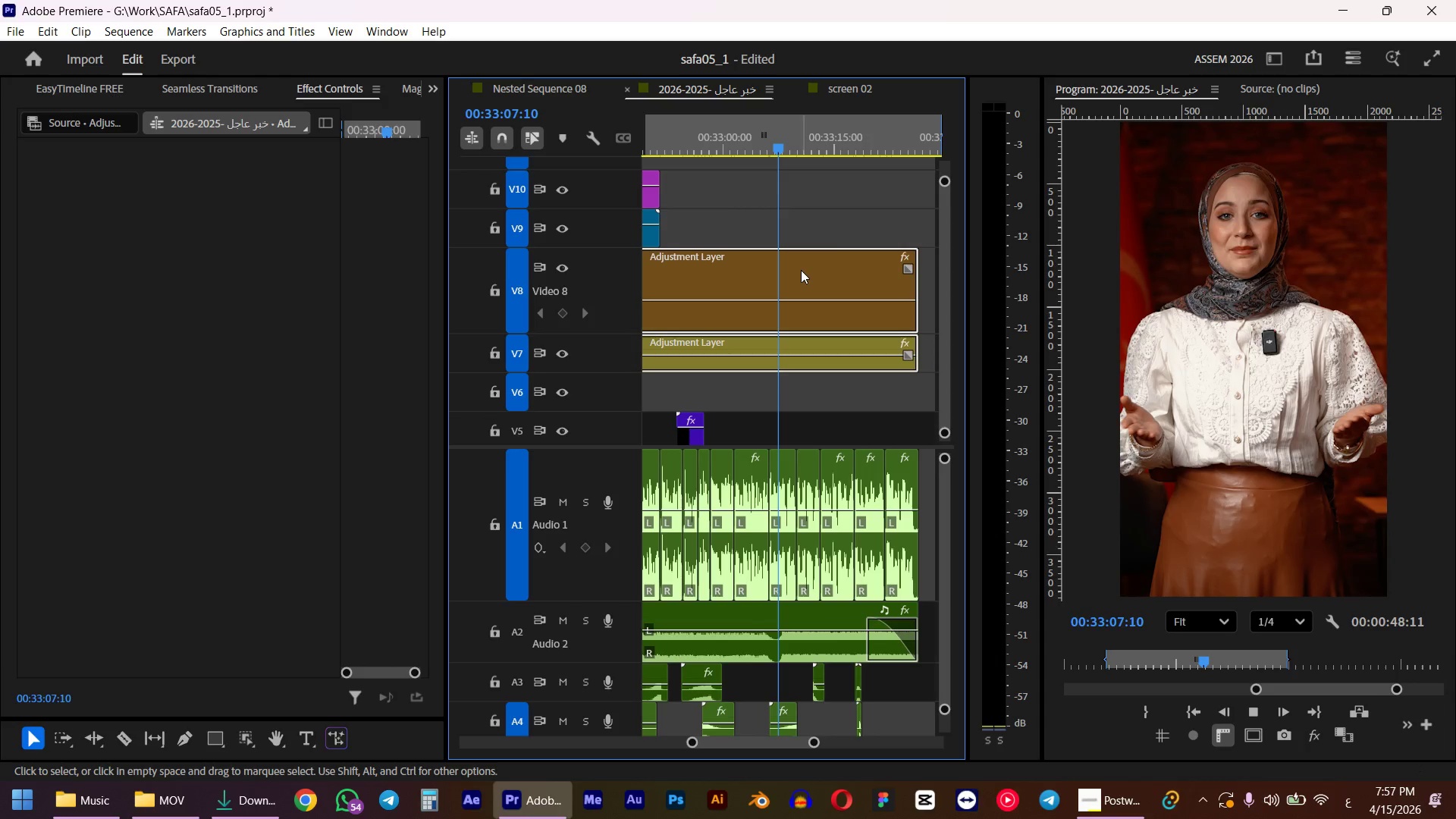 
hold_key(key=AltLeft, duration=0.5)
scroll: coordinate [801, 270], scroll_direction: down, amount: 1.0
 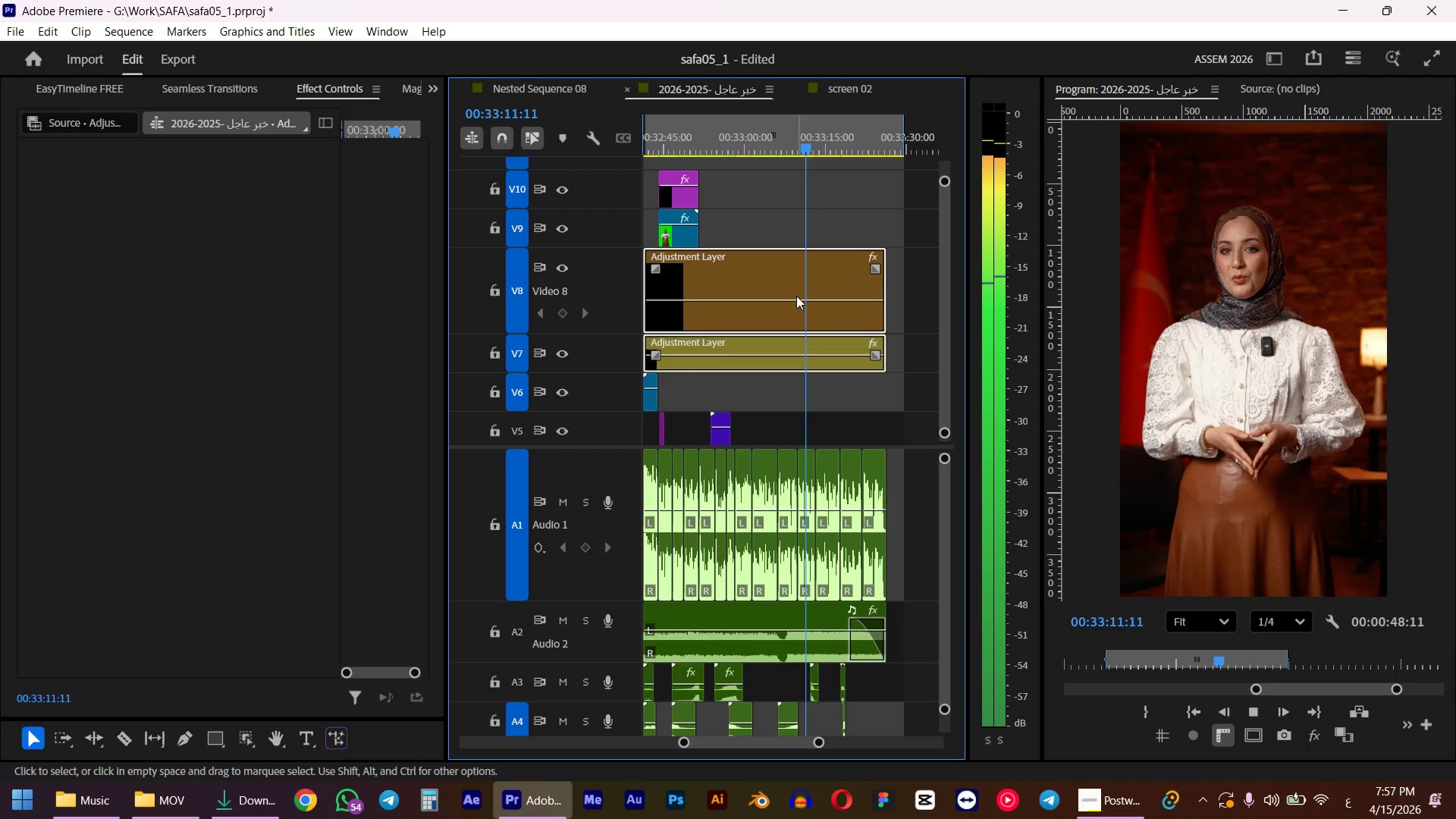 
key(Space)
 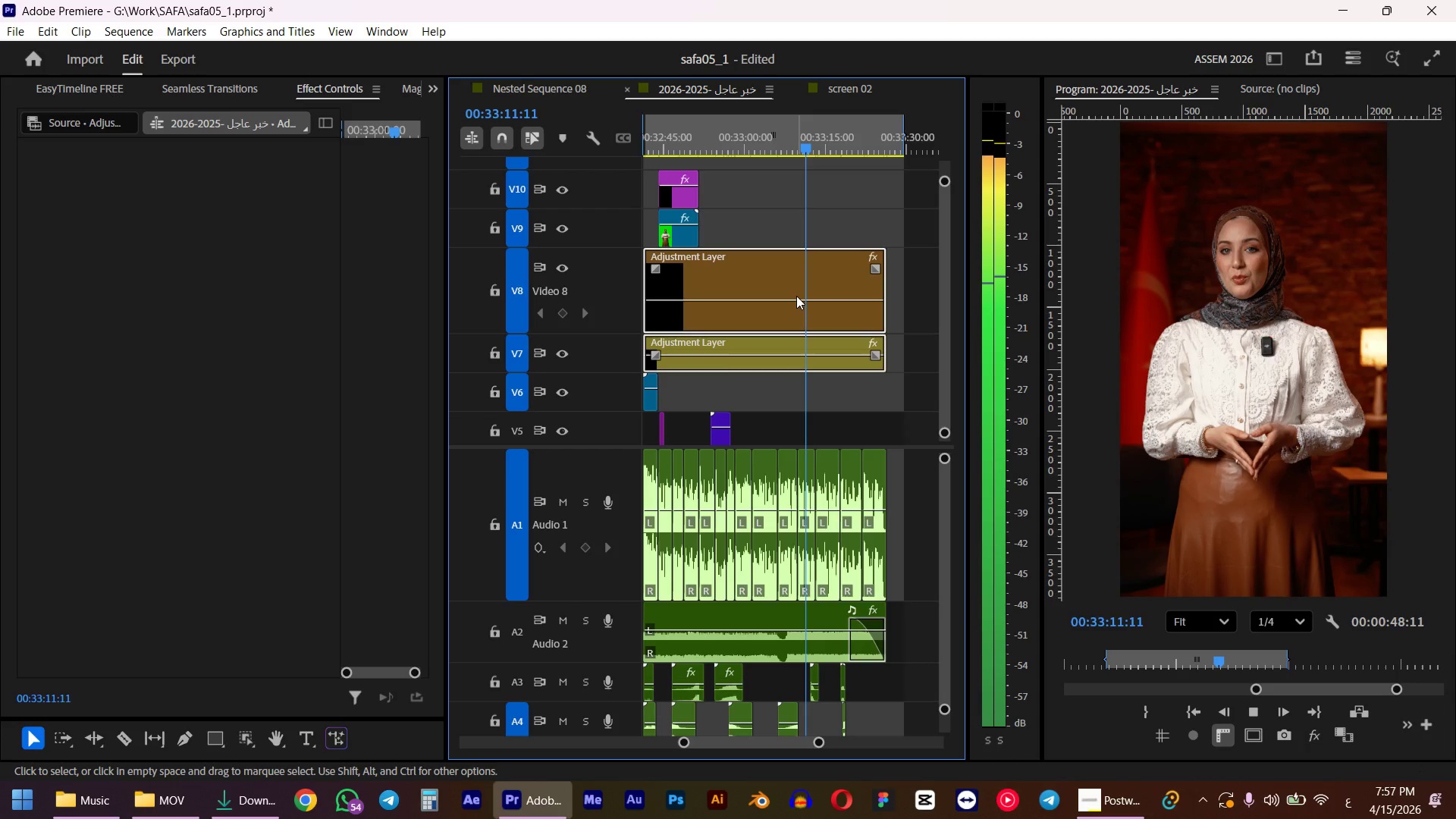 
scroll: coordinate [796, 293], scroll_direction: up, amount: 4.0
 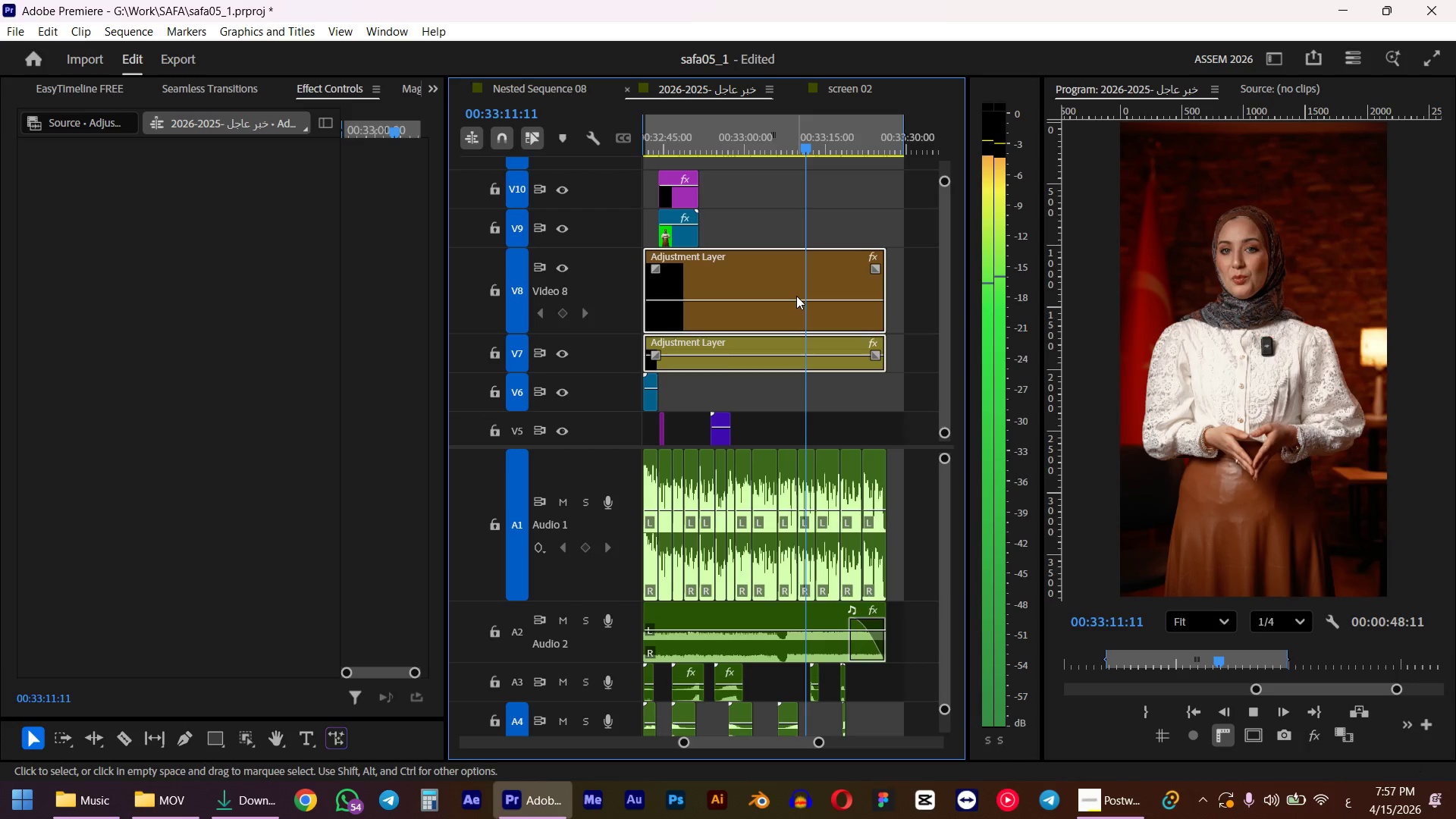 
left_click([768, 139])
 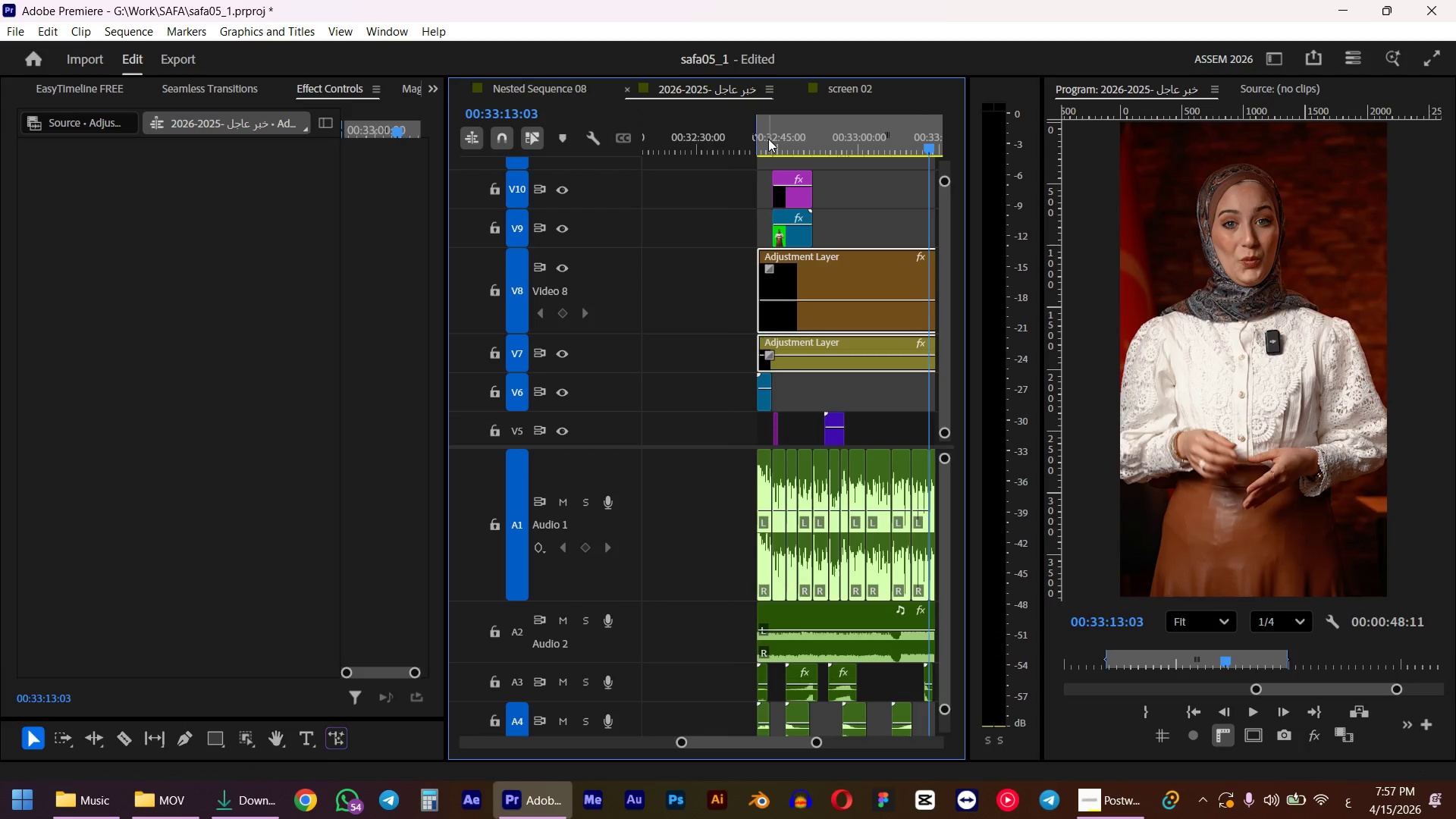 
hold_key(key=AltLeft, duration=2.17)
scroll: coordinate [773, 300], scroll_direction: up, amount: 5.0
 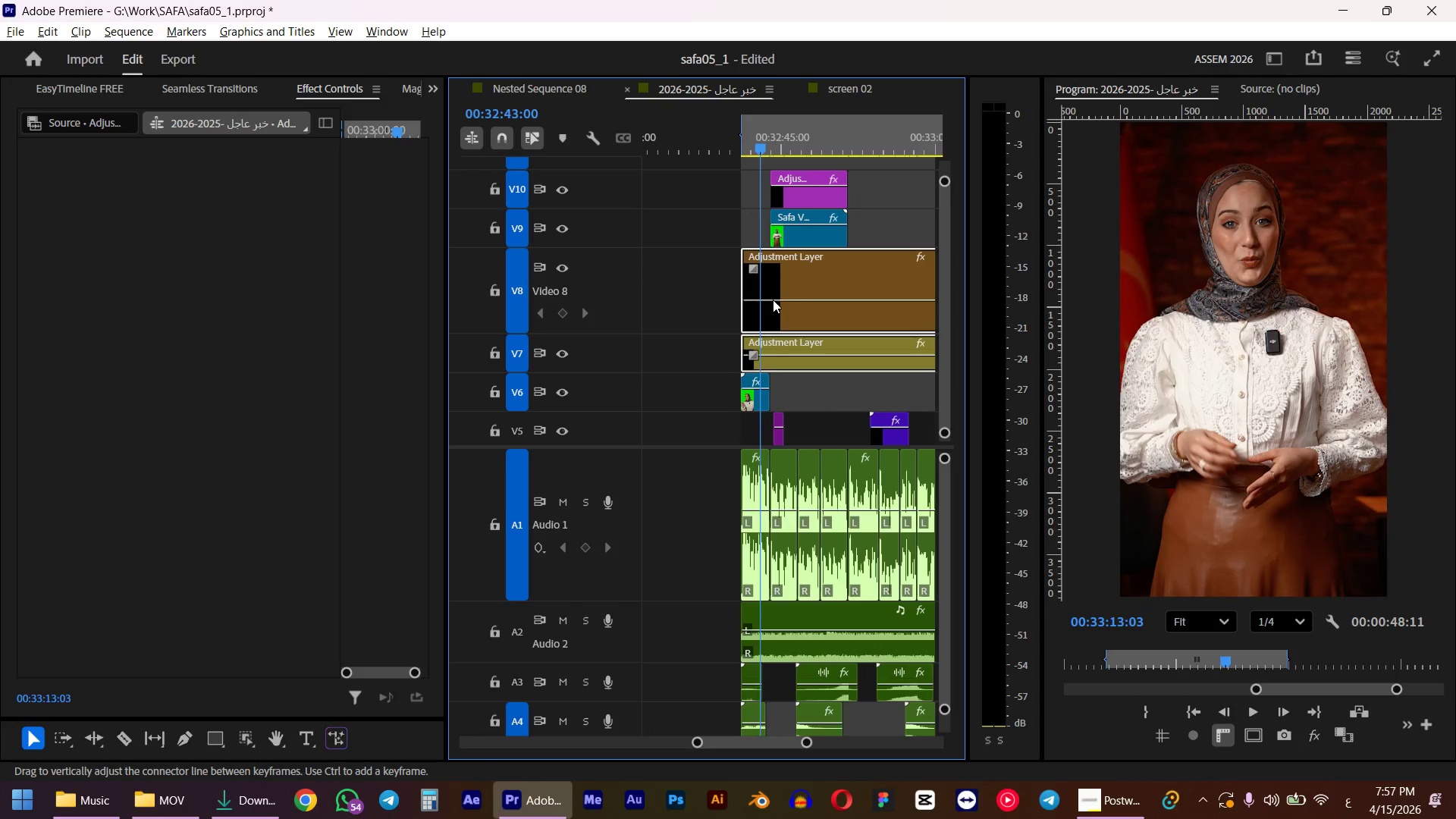 
key(Space)
 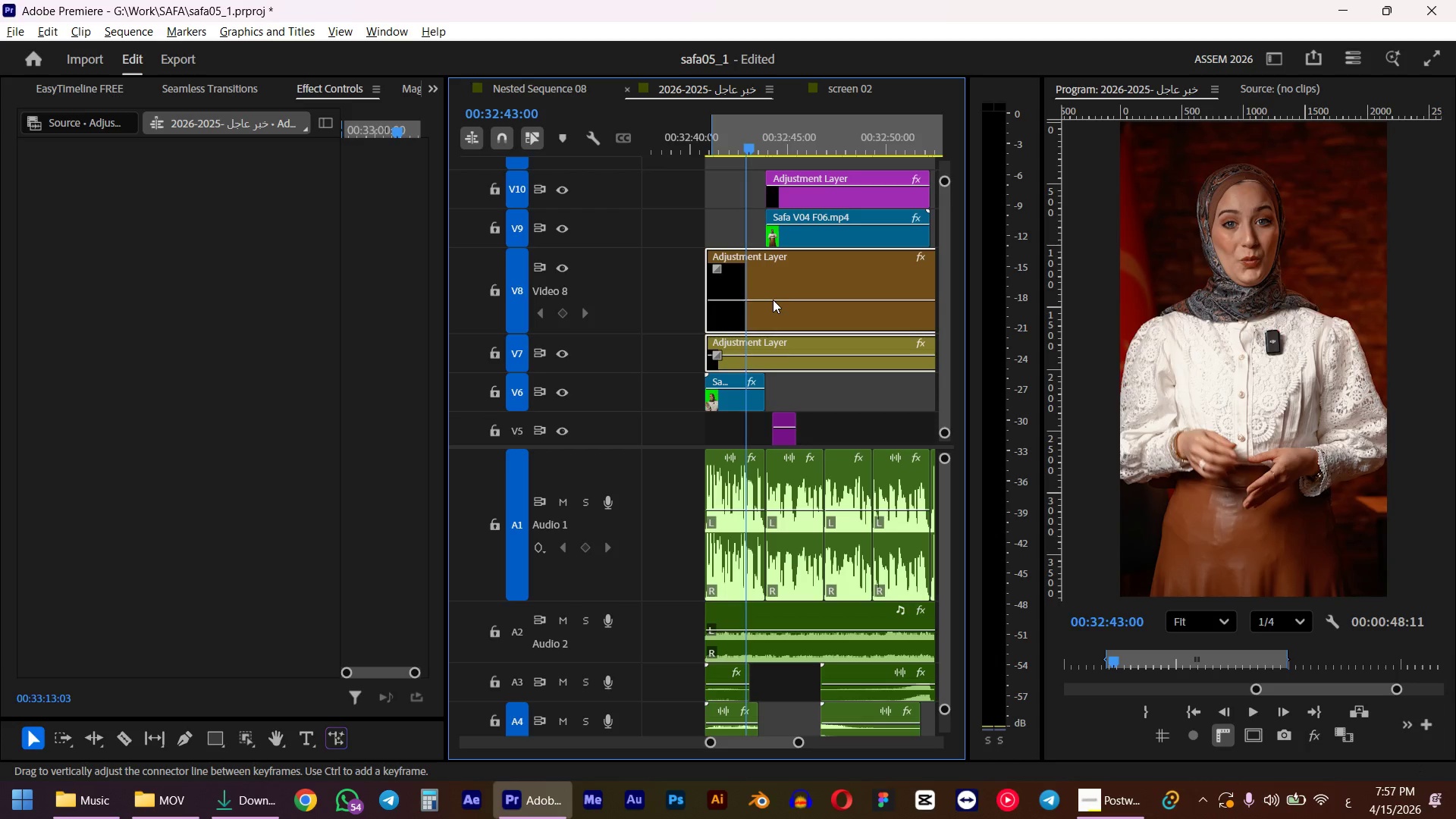 
key(Space)
 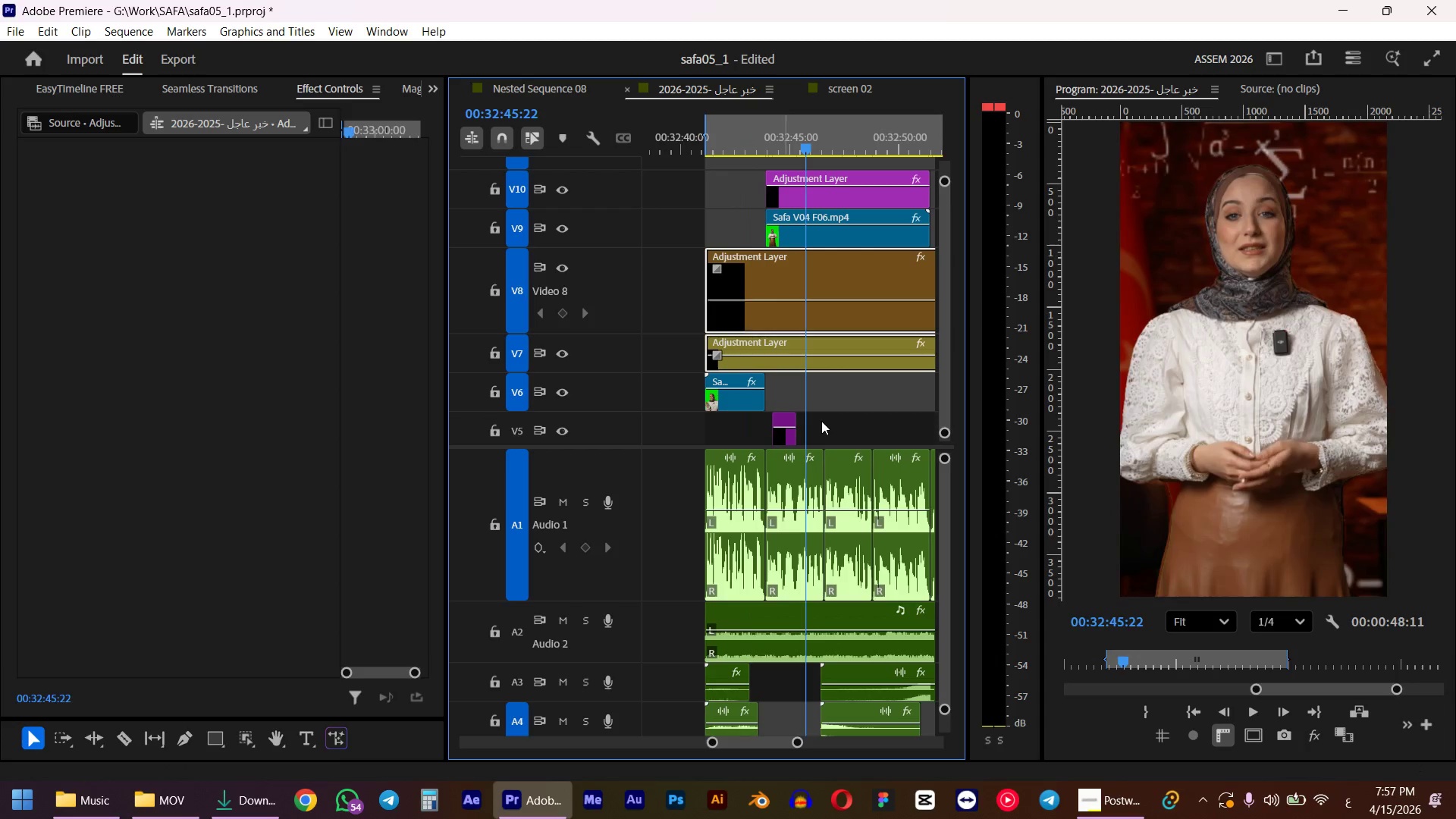 
left_click([786, 143])
 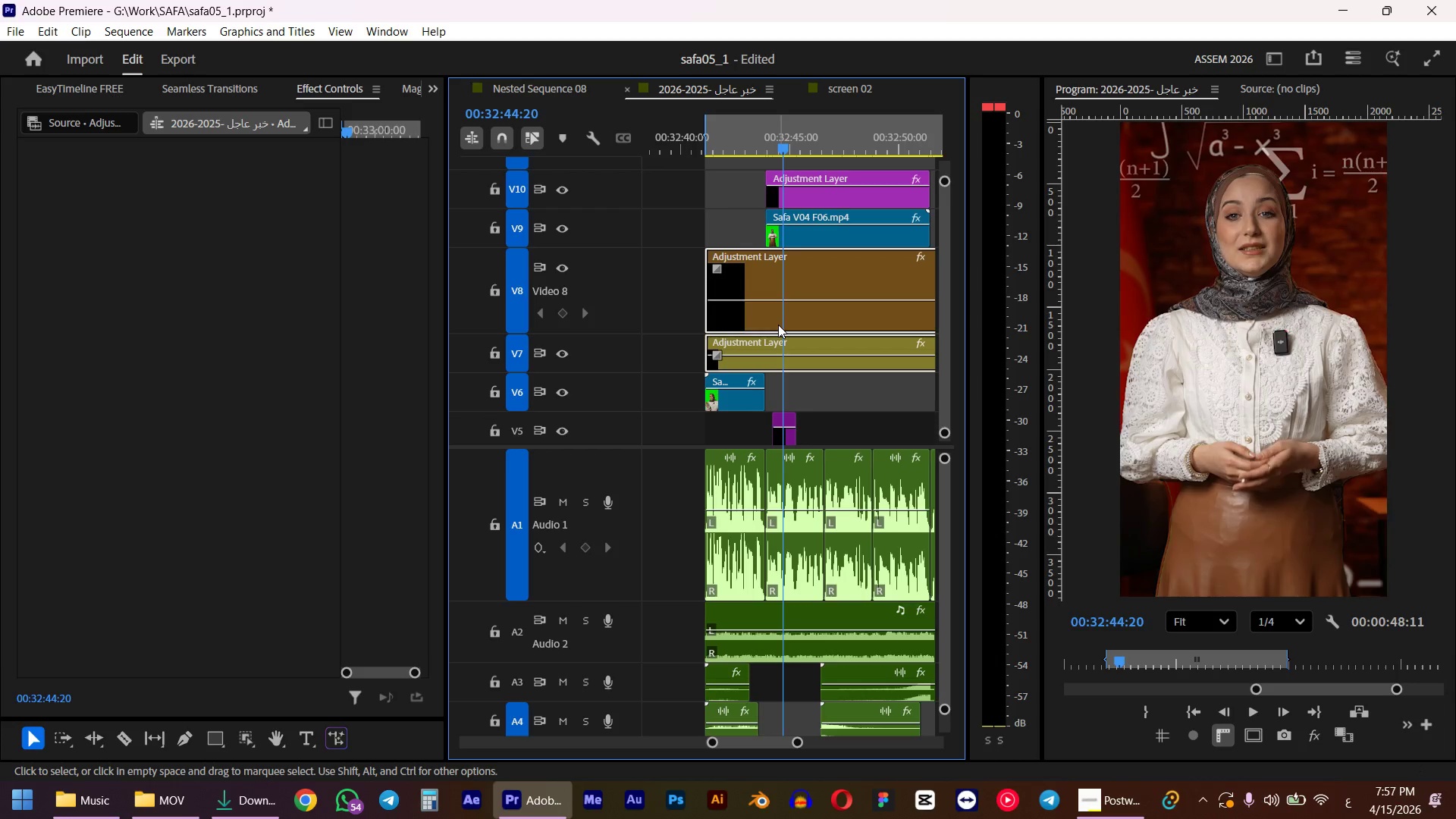 
wait(13.02)
 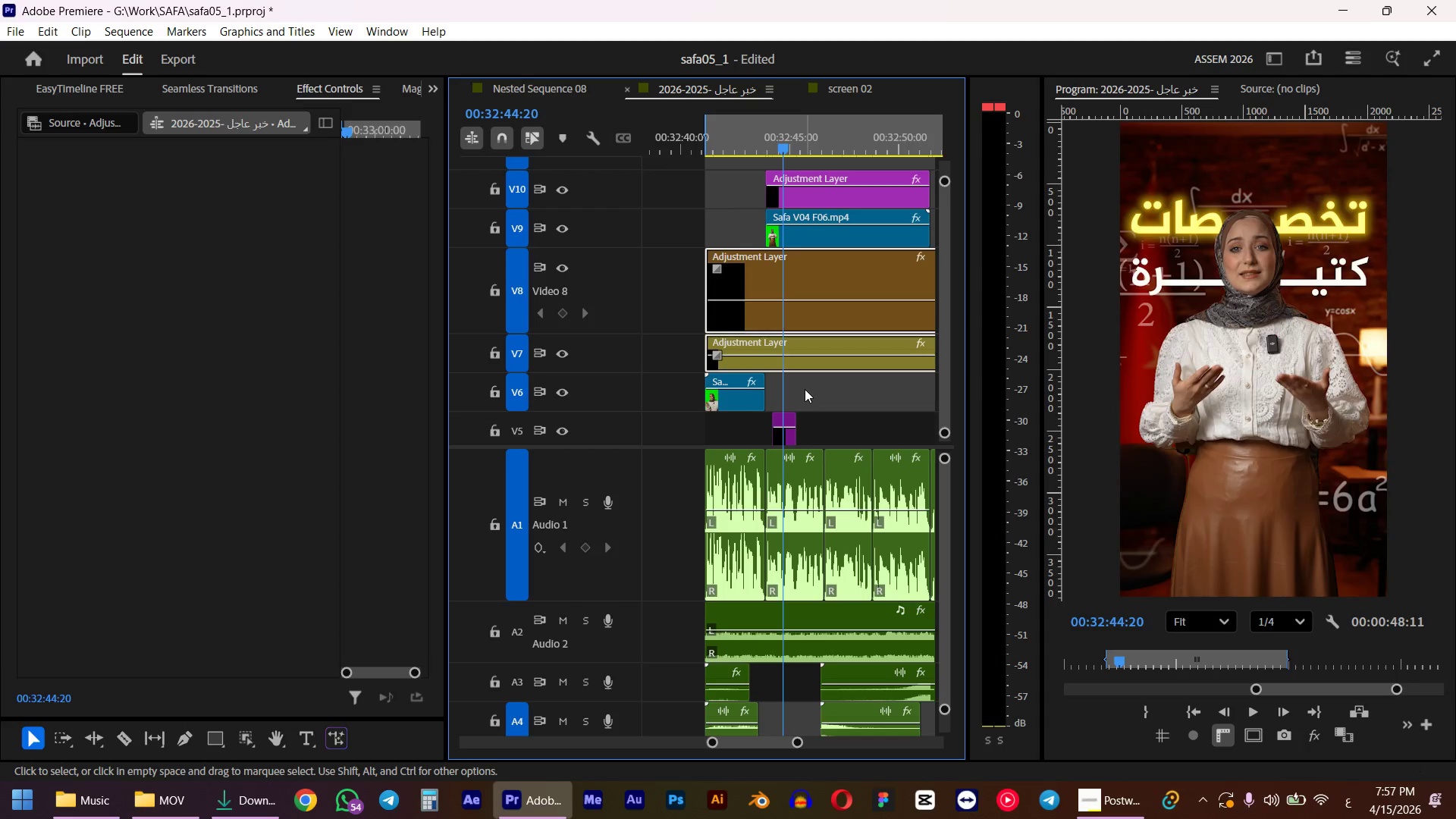 
key(Control+S)
 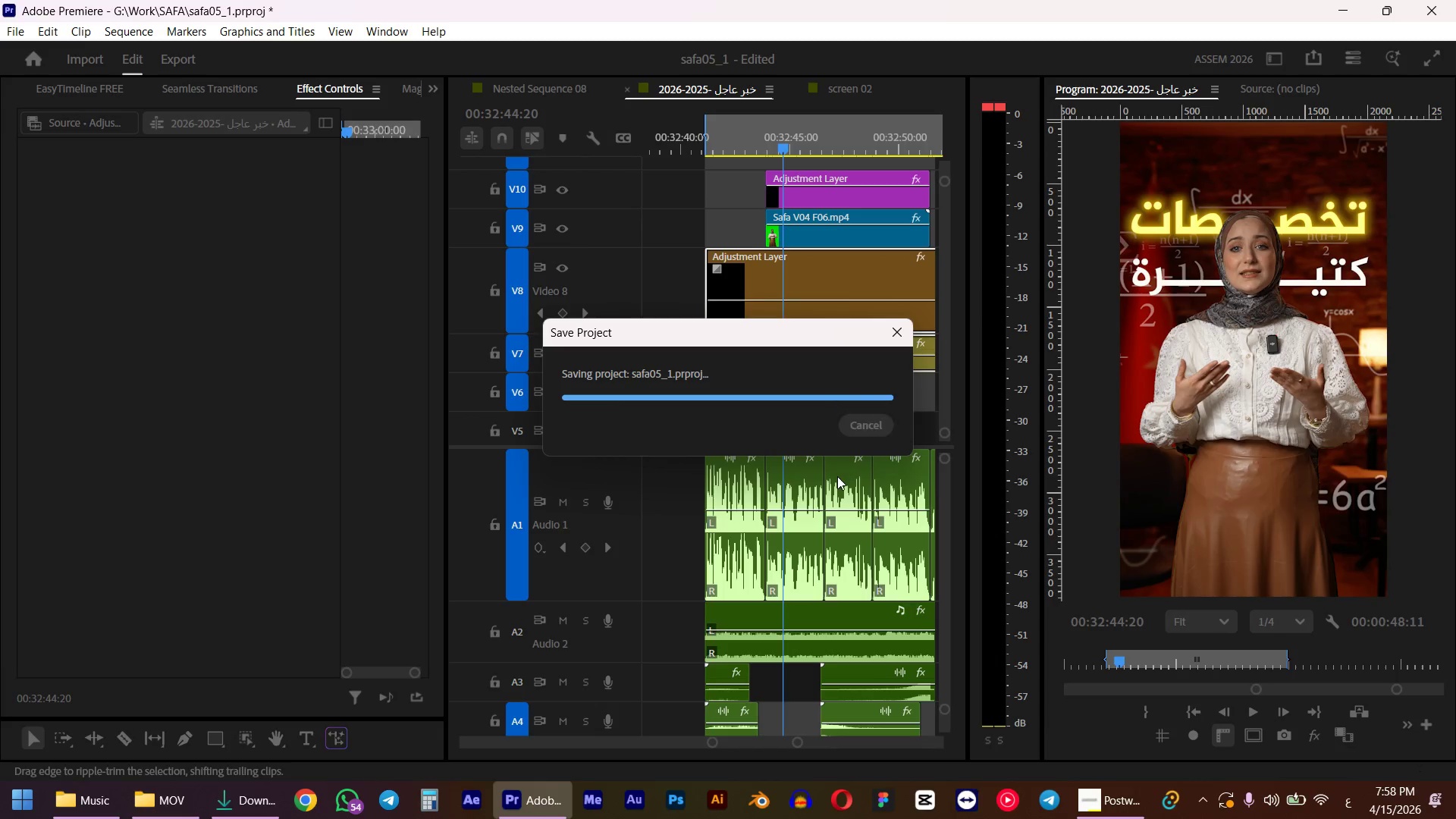 
hold_key(key=AltLeft, duration=1.38)
scroll: coordinate [846, 527], scroll_direction: down, amount: 17.0
 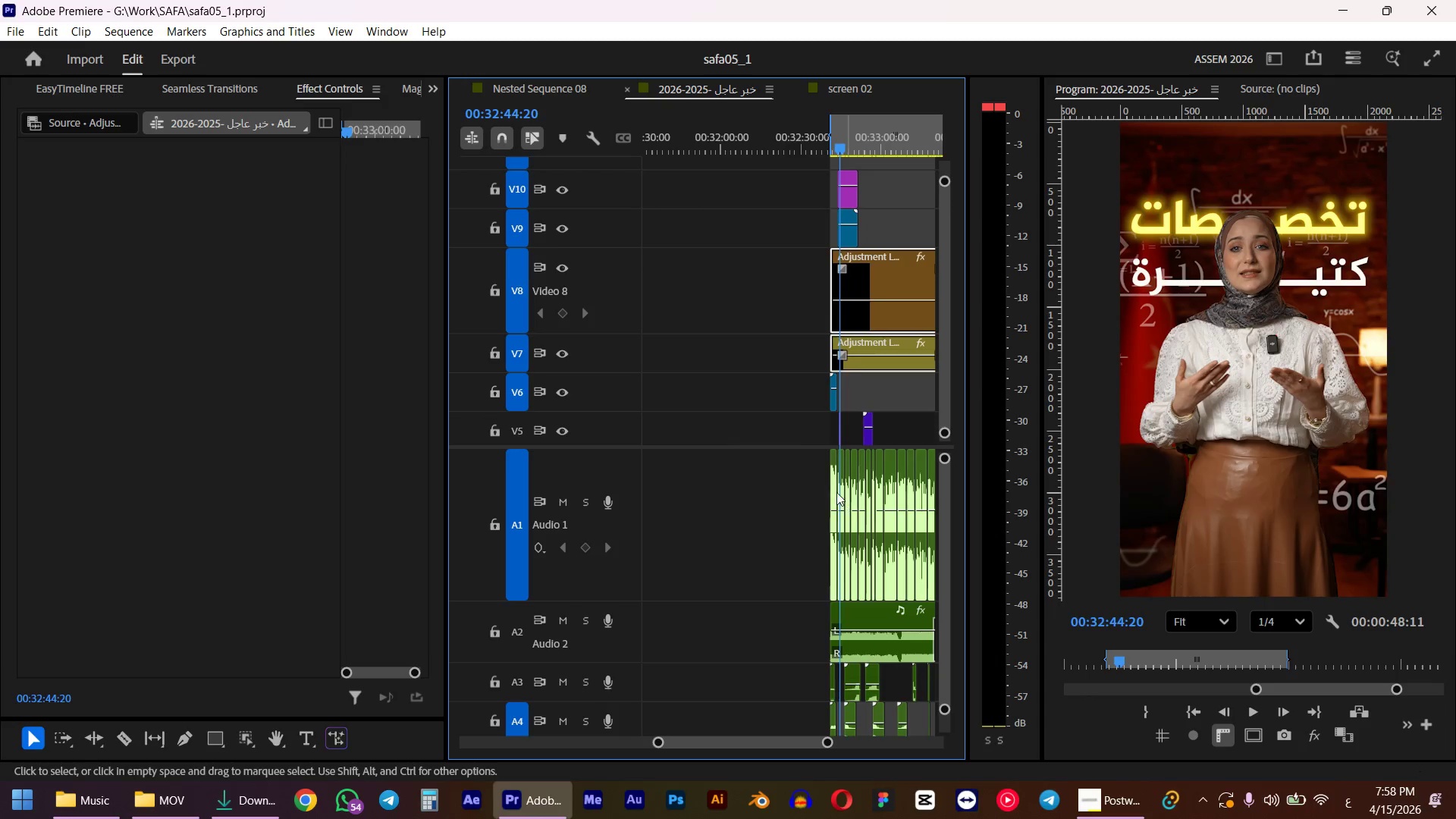 
hold_key(key=AltLeft, duration=2.25)
 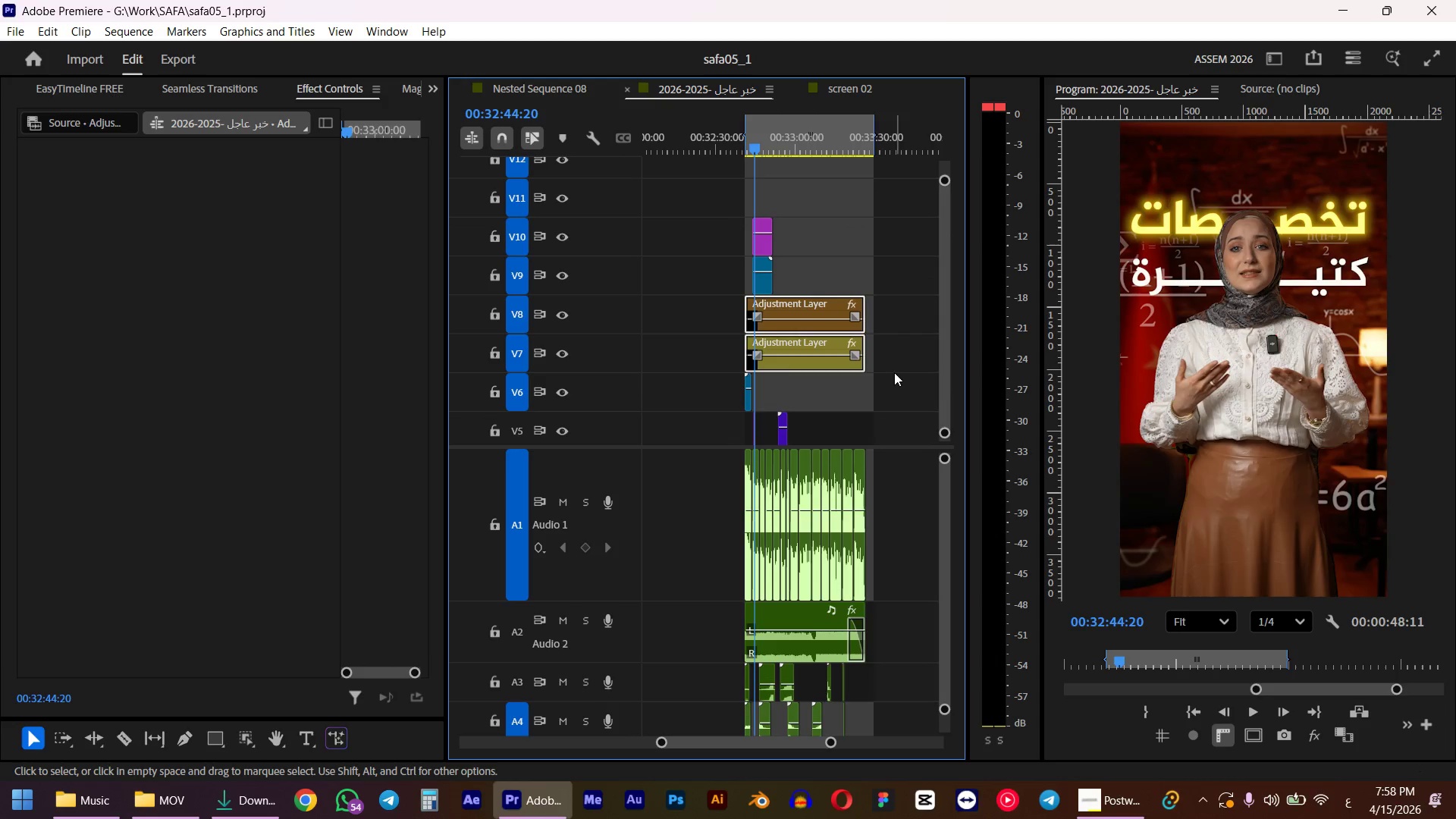 
scroll: coordinate [608, 312], scroll_direction: down, amount: 8.0
 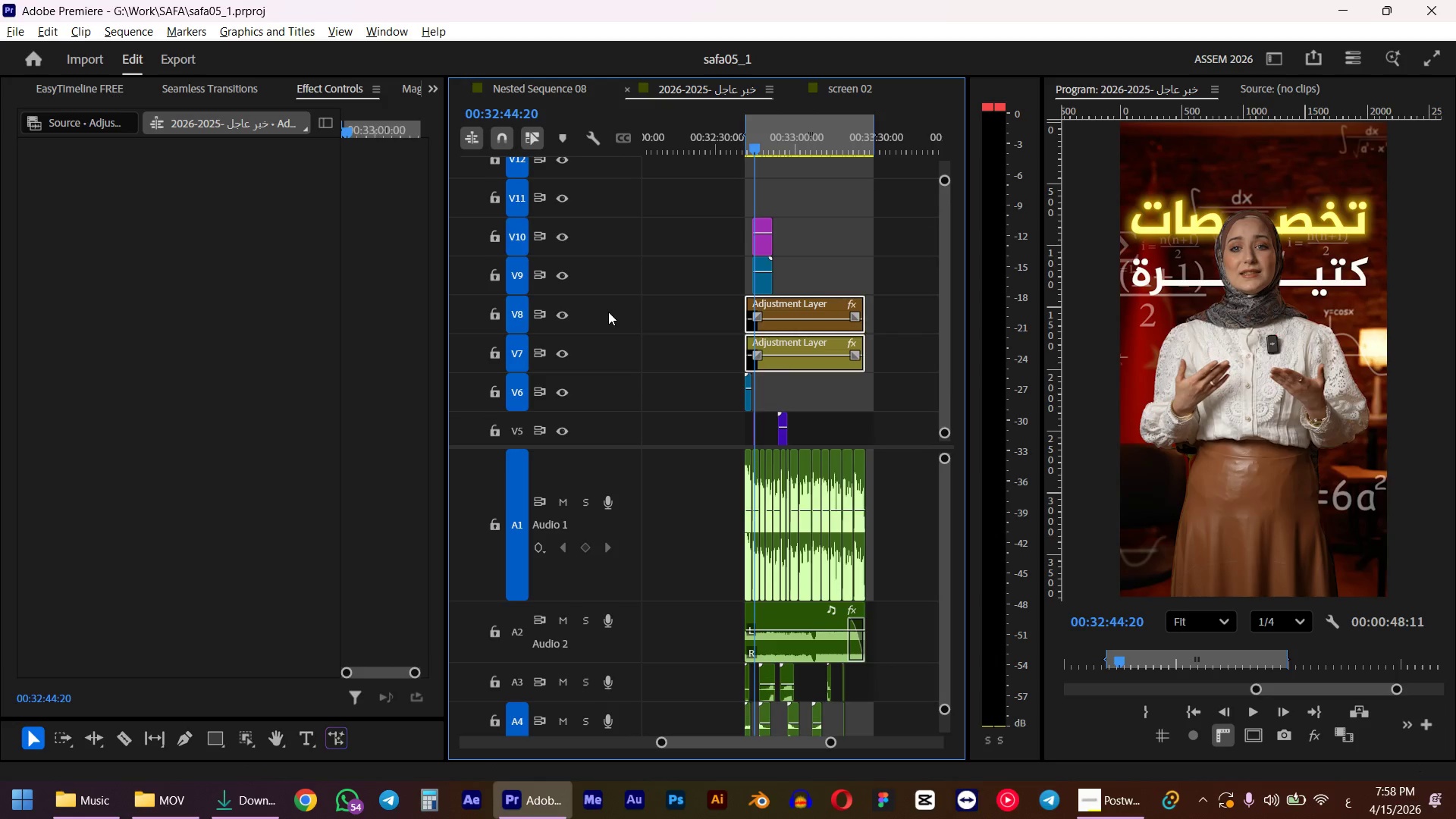 
scroll: coordinate [608, 312], scroll_direction: none, amount: 0.0
 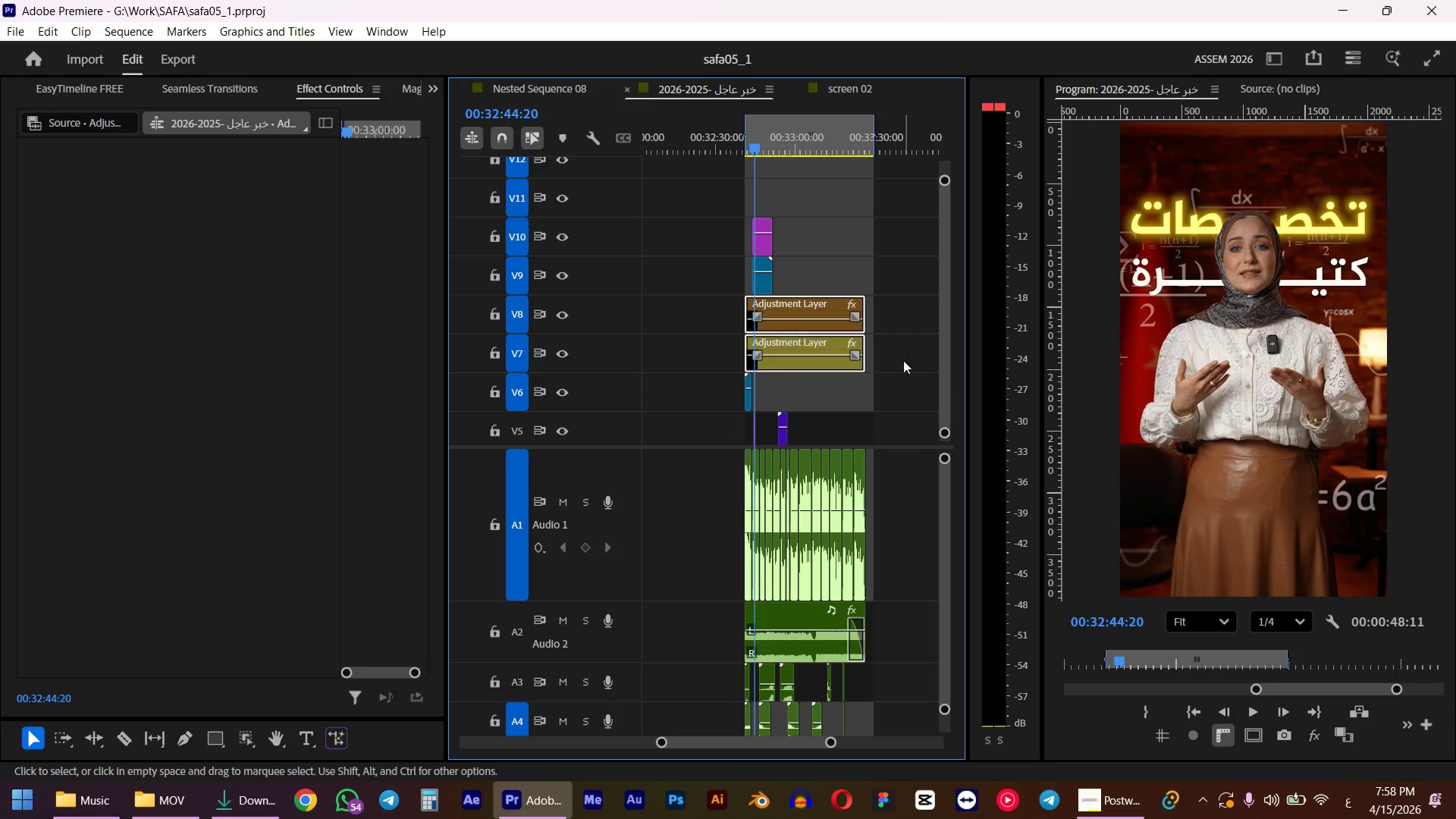 
key(Alt+AltLeft)
 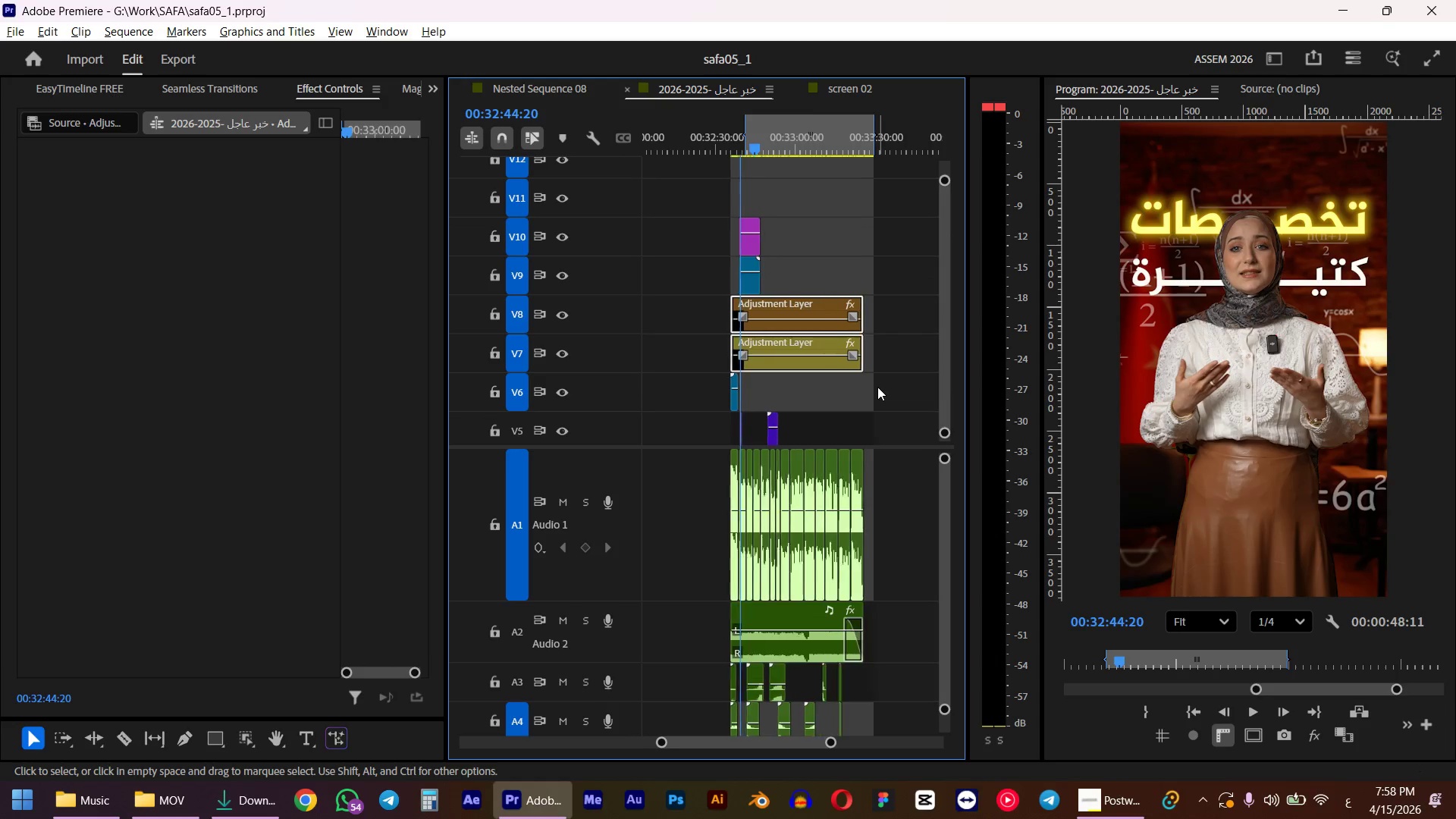 
key(Control+S)
 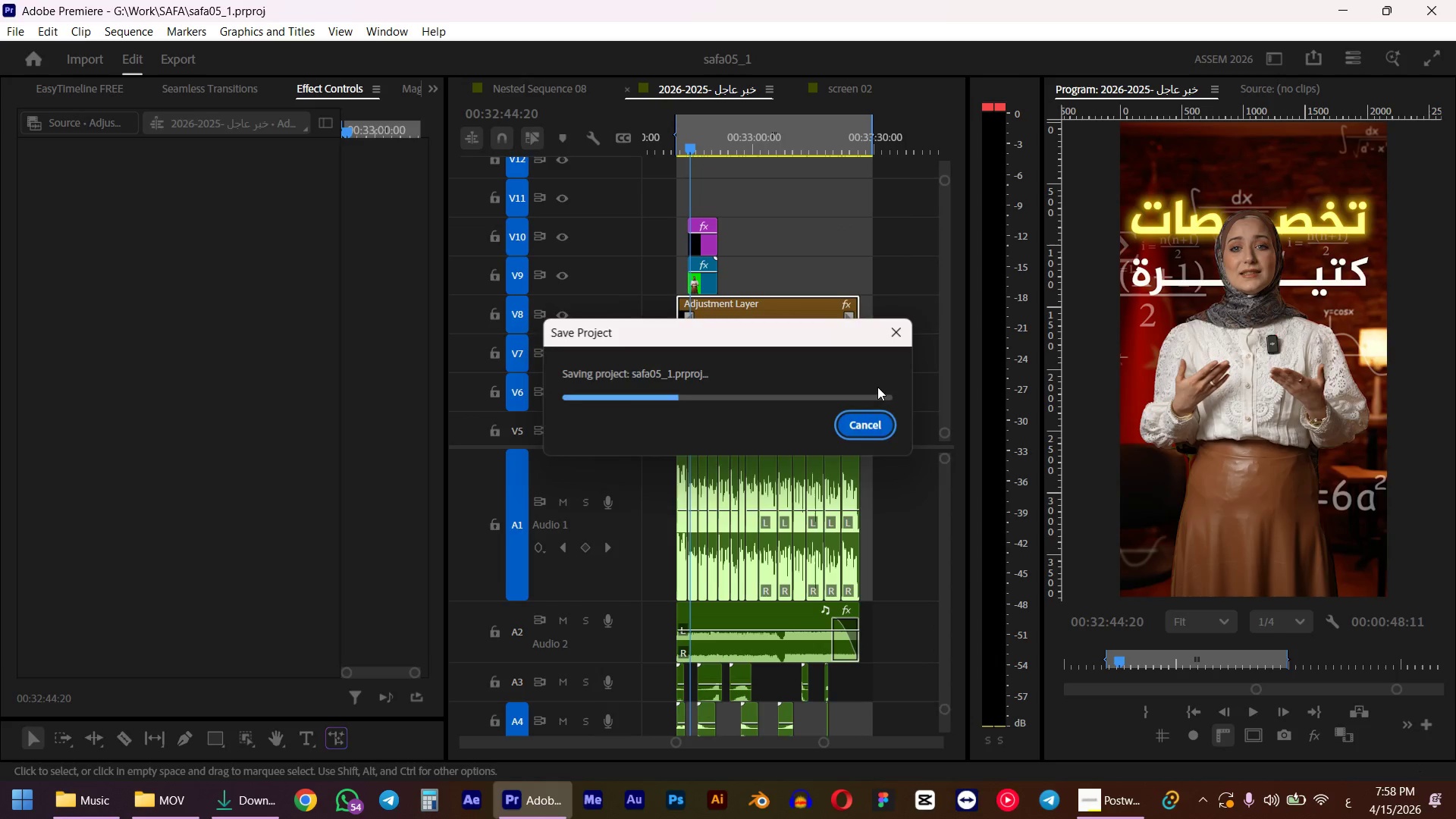 
scroll: coordinate [877, 387], scroll_direction: up, amount: 4.0
 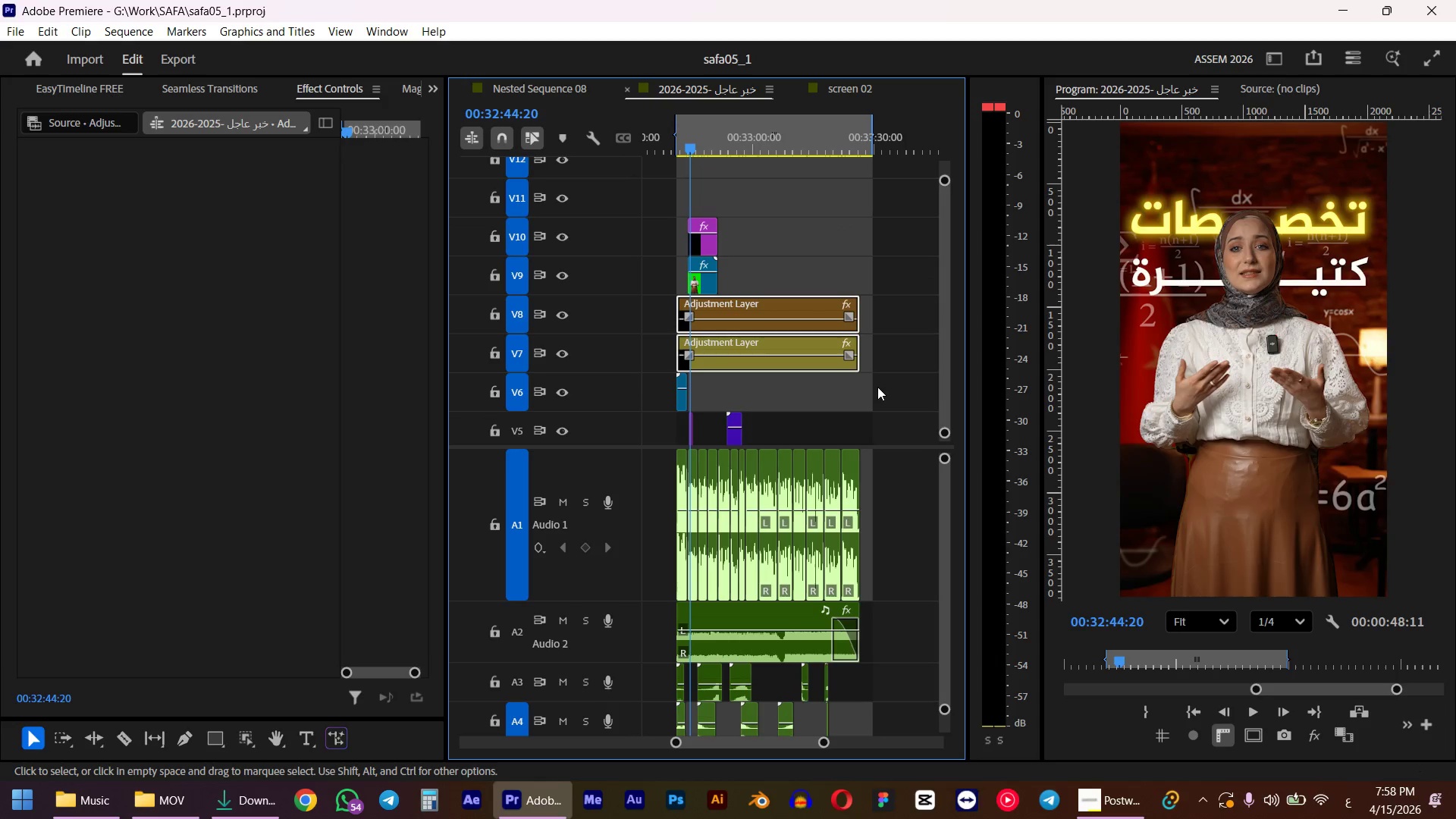 
left_click([588, 800])
 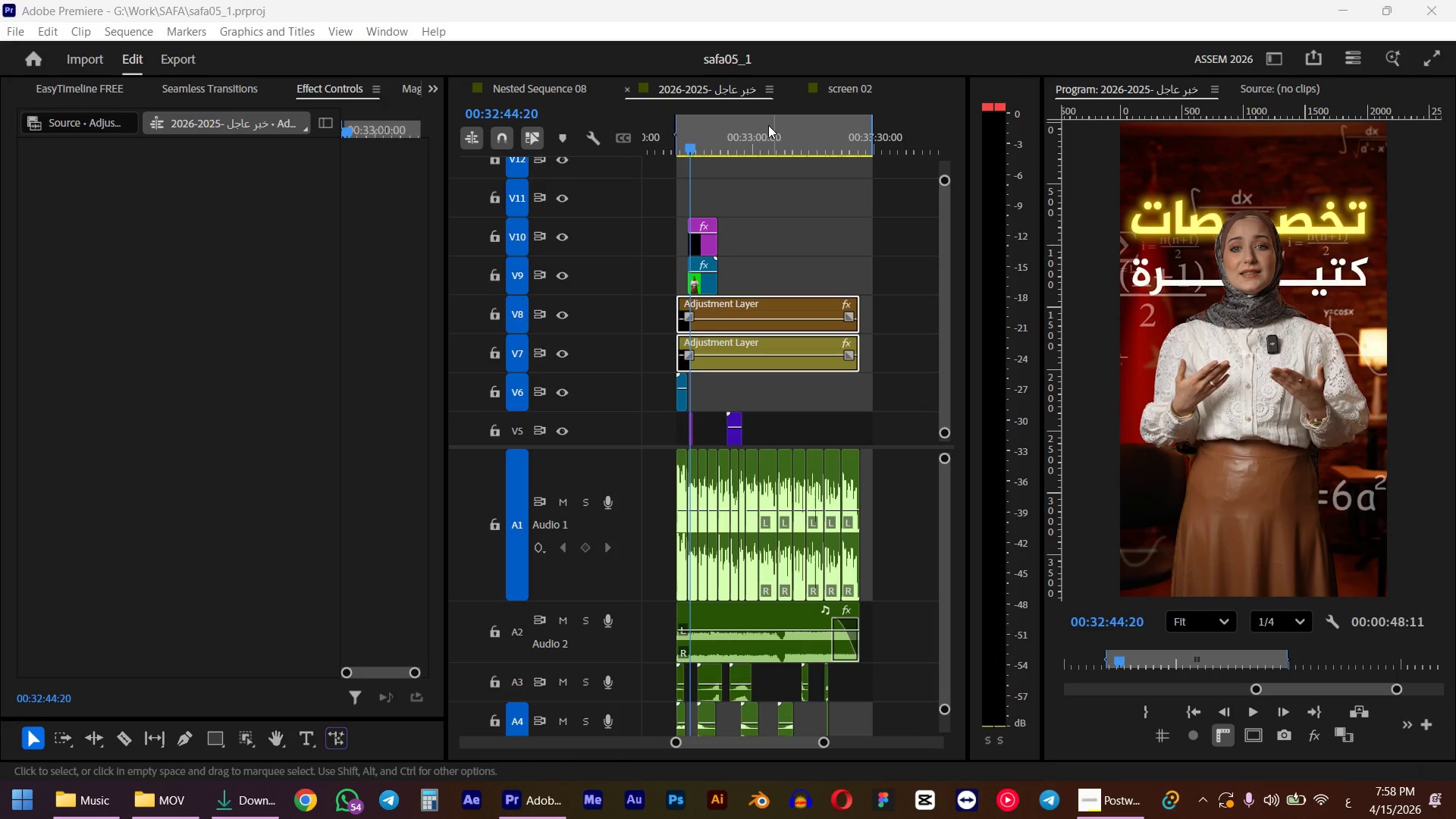 
left_click([735, 136])
 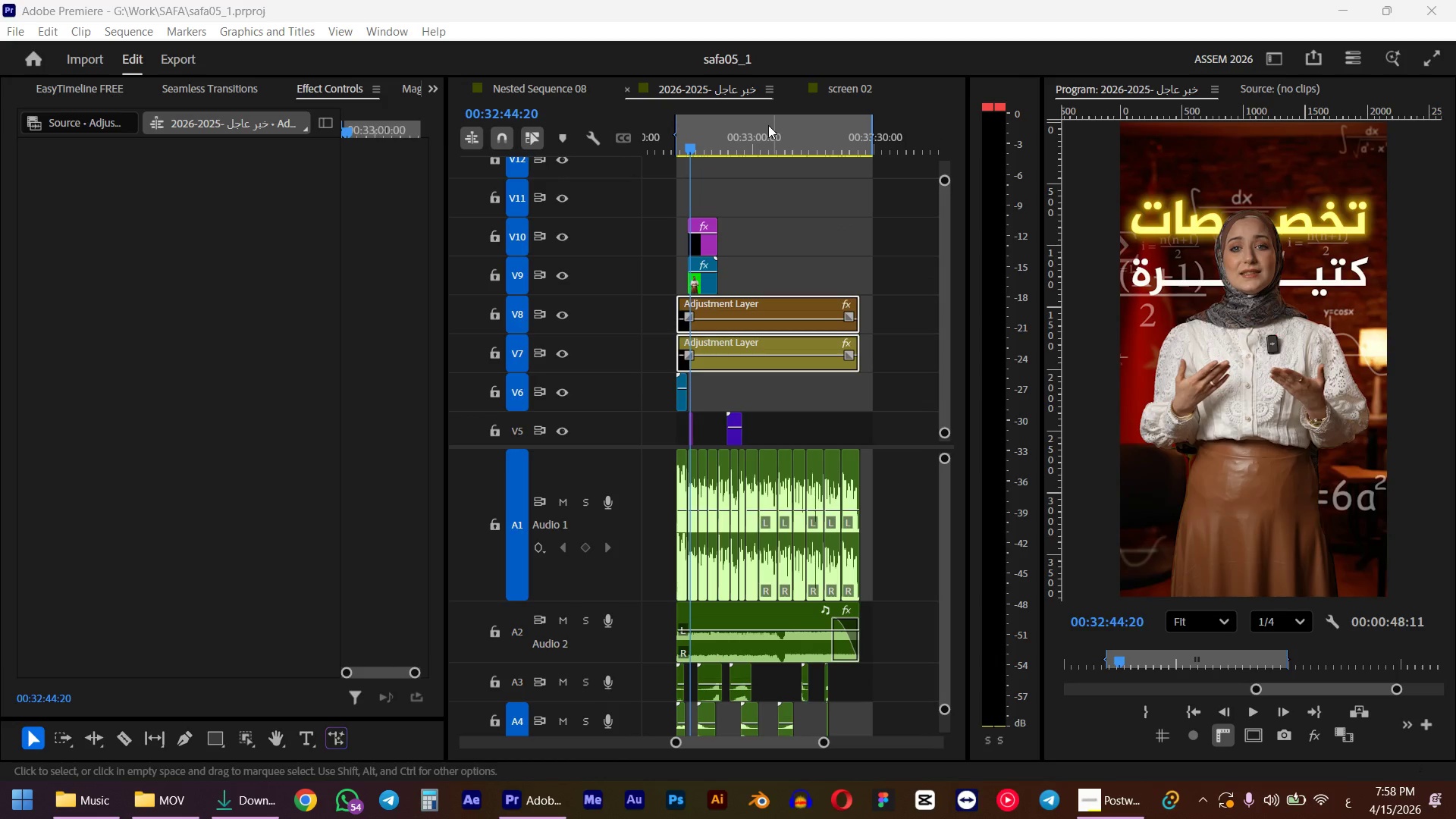 
hold_key(key=ControlLeft, duration=2.41)
 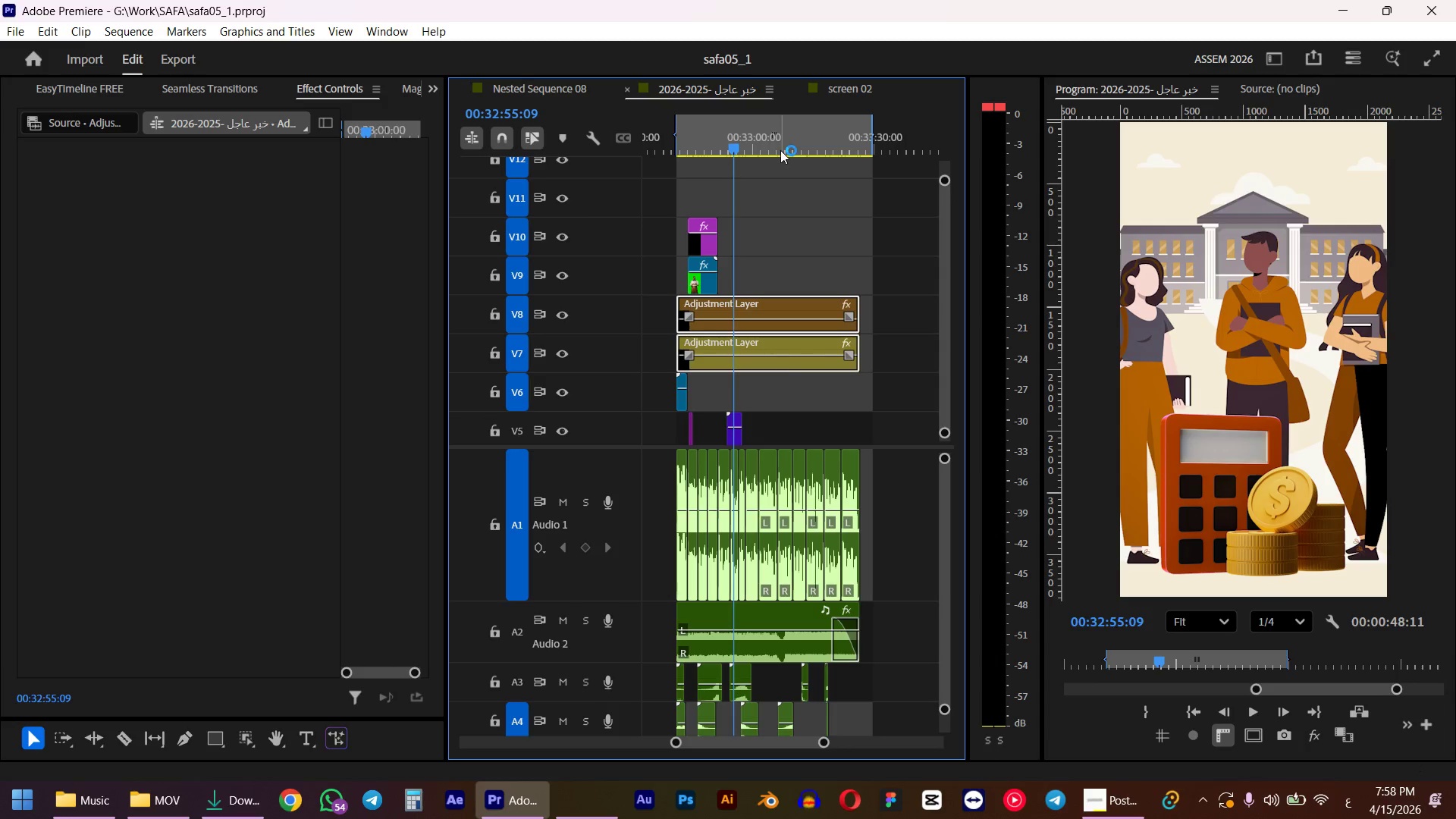 
left_click([777, 142])
 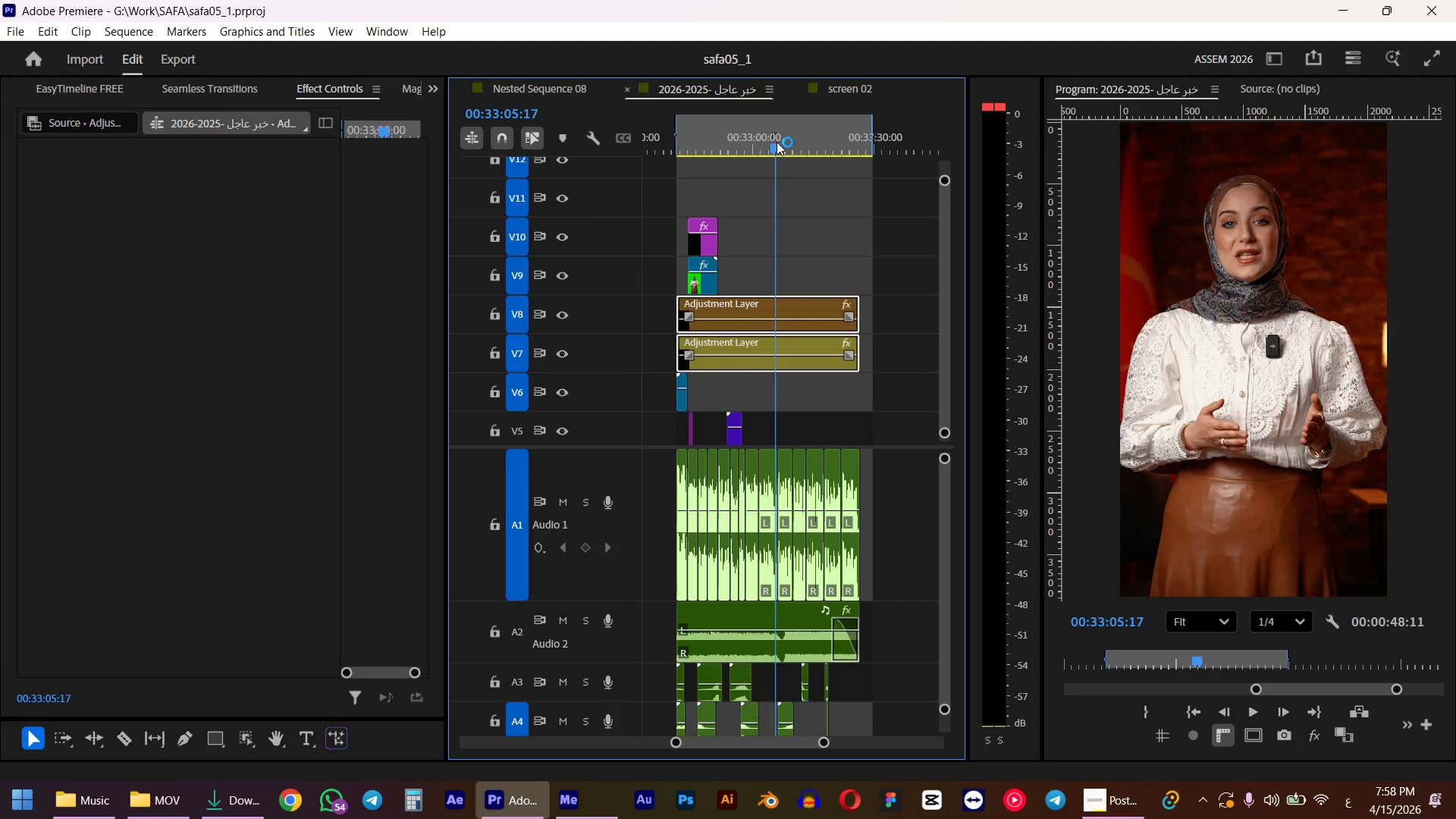 
key(Control+M)
 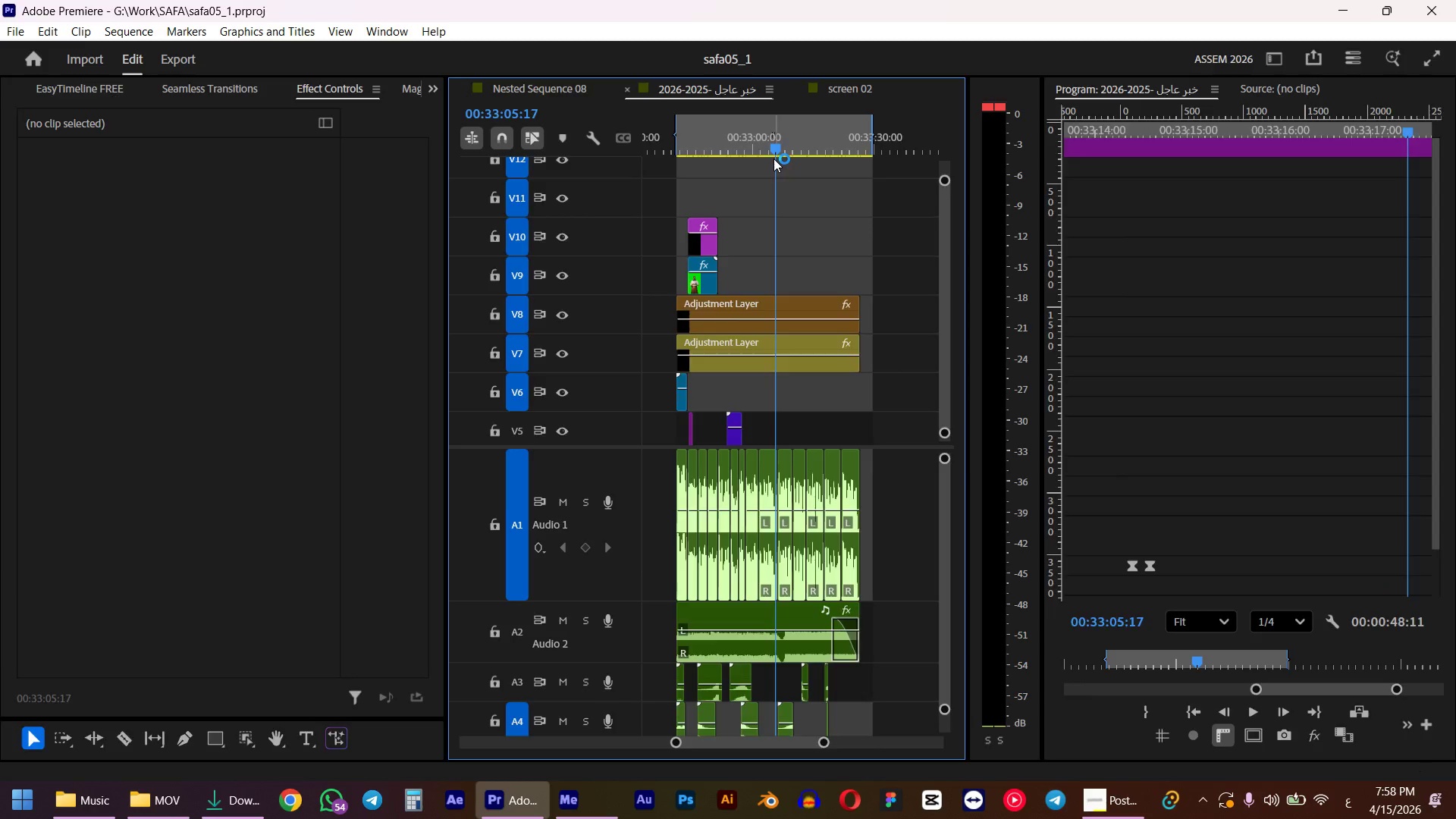 
mouse_move([747, 190])
 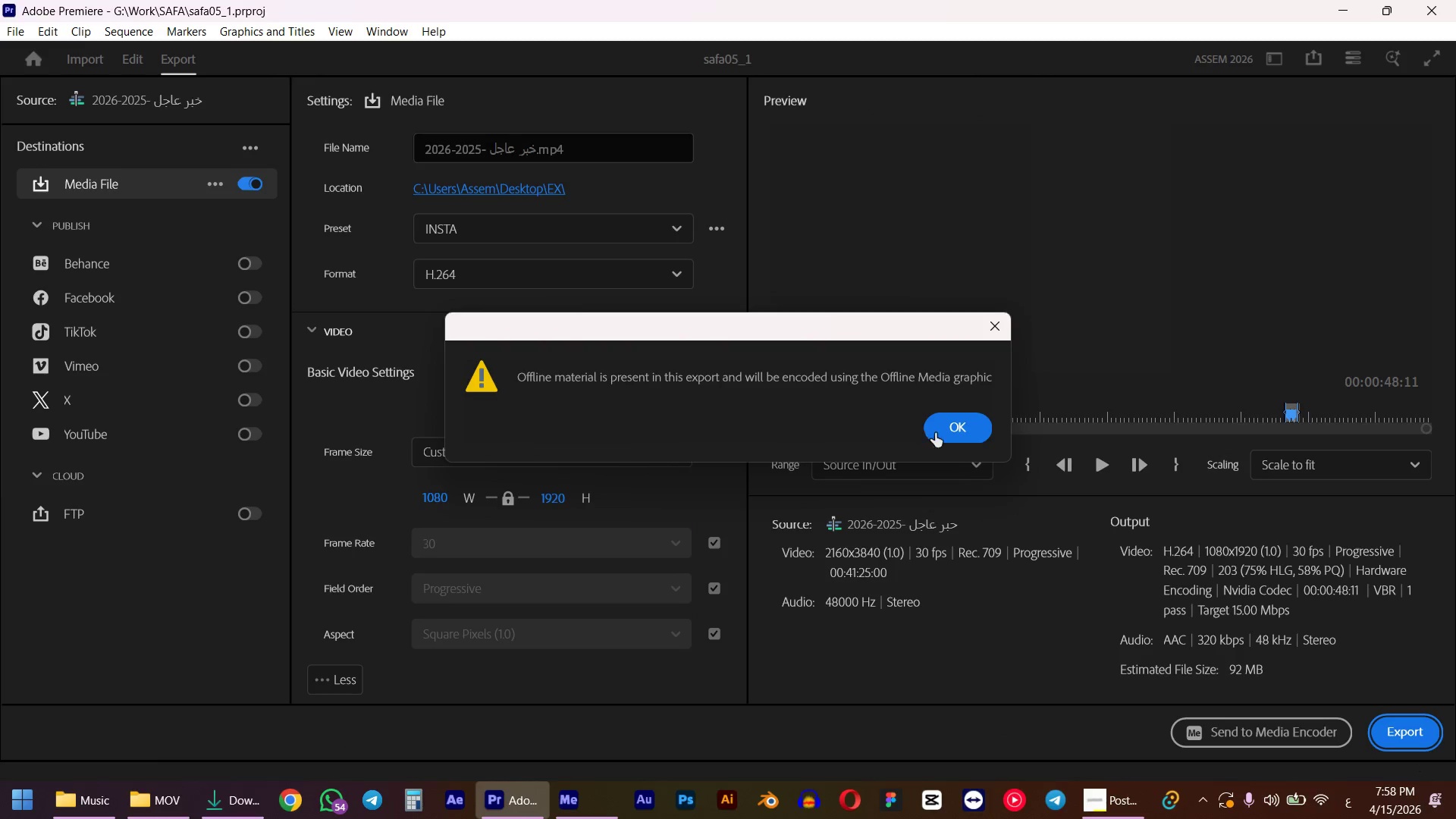 
left_click([937, 433])
 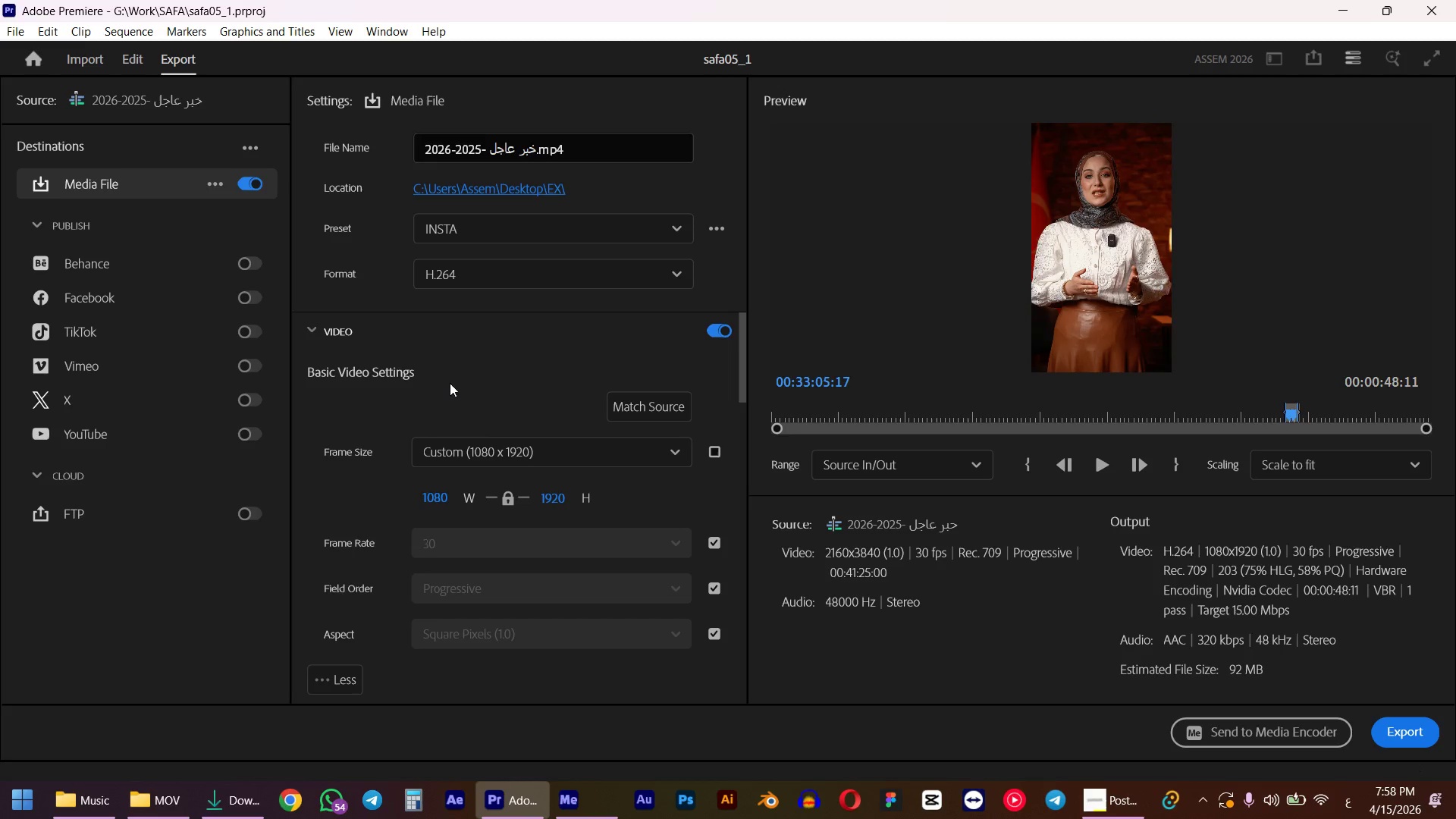 
left_click([509, 196])
 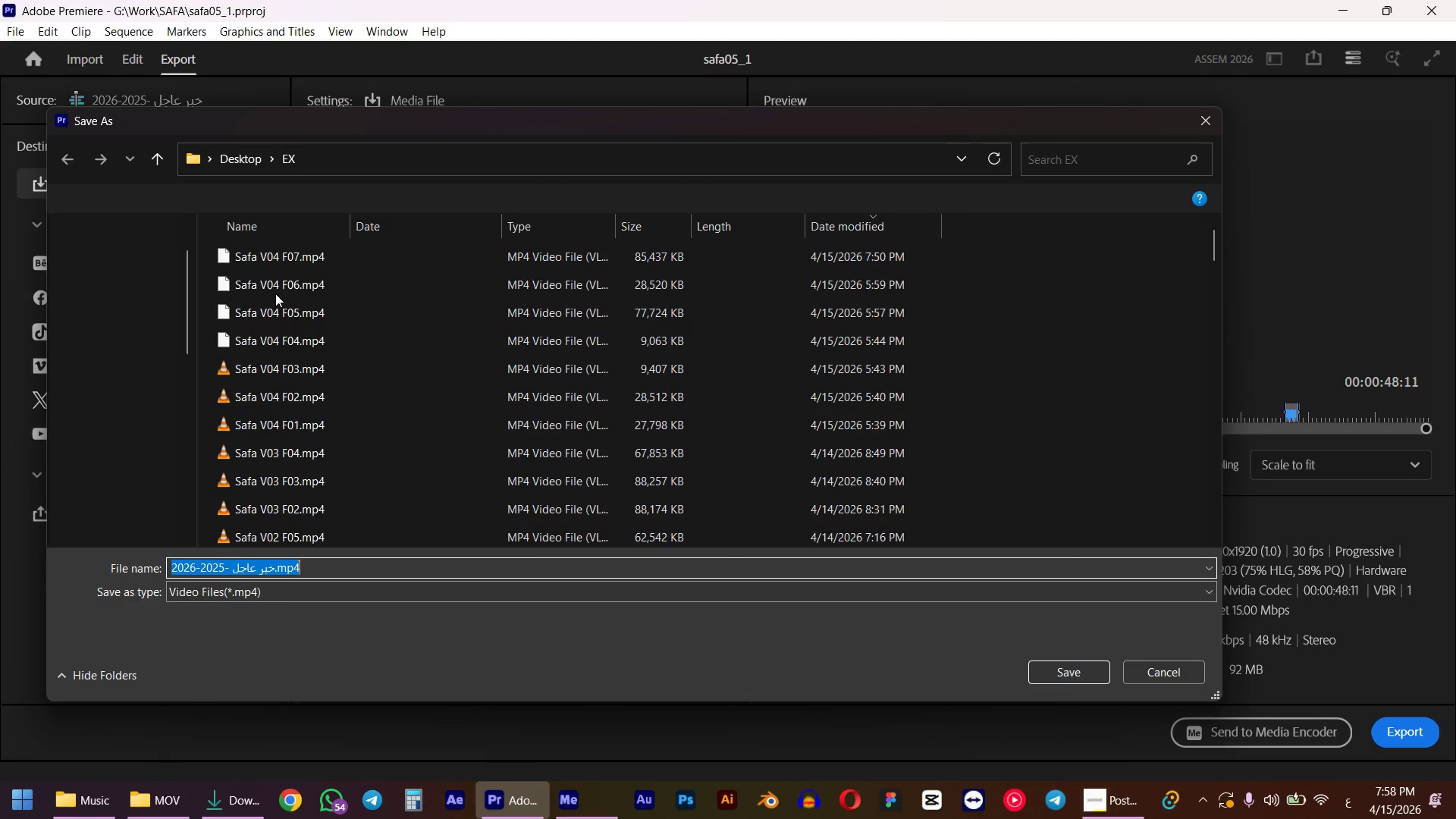 
left_click([265, 257])
 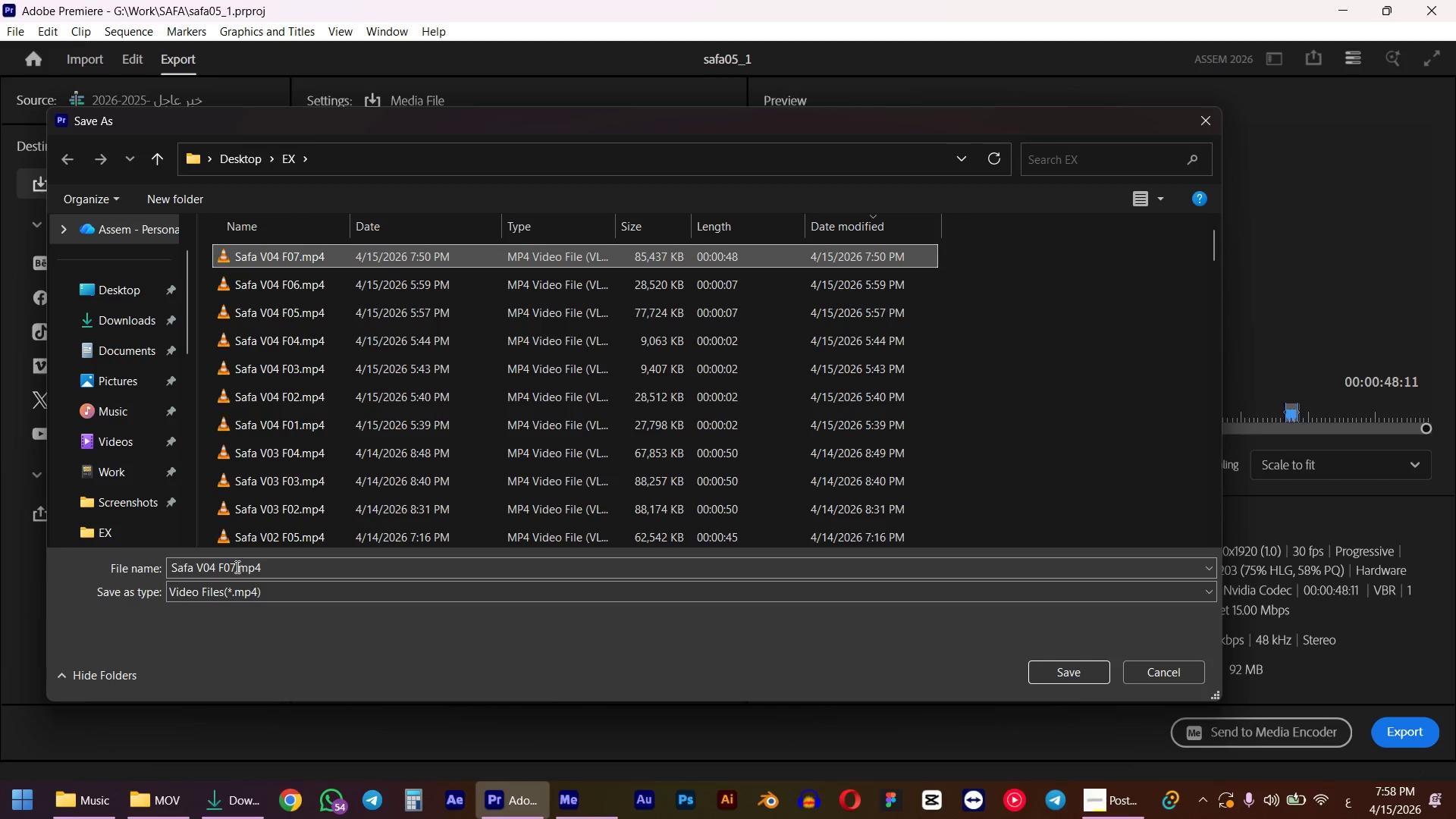 
left_click([232, 566])
 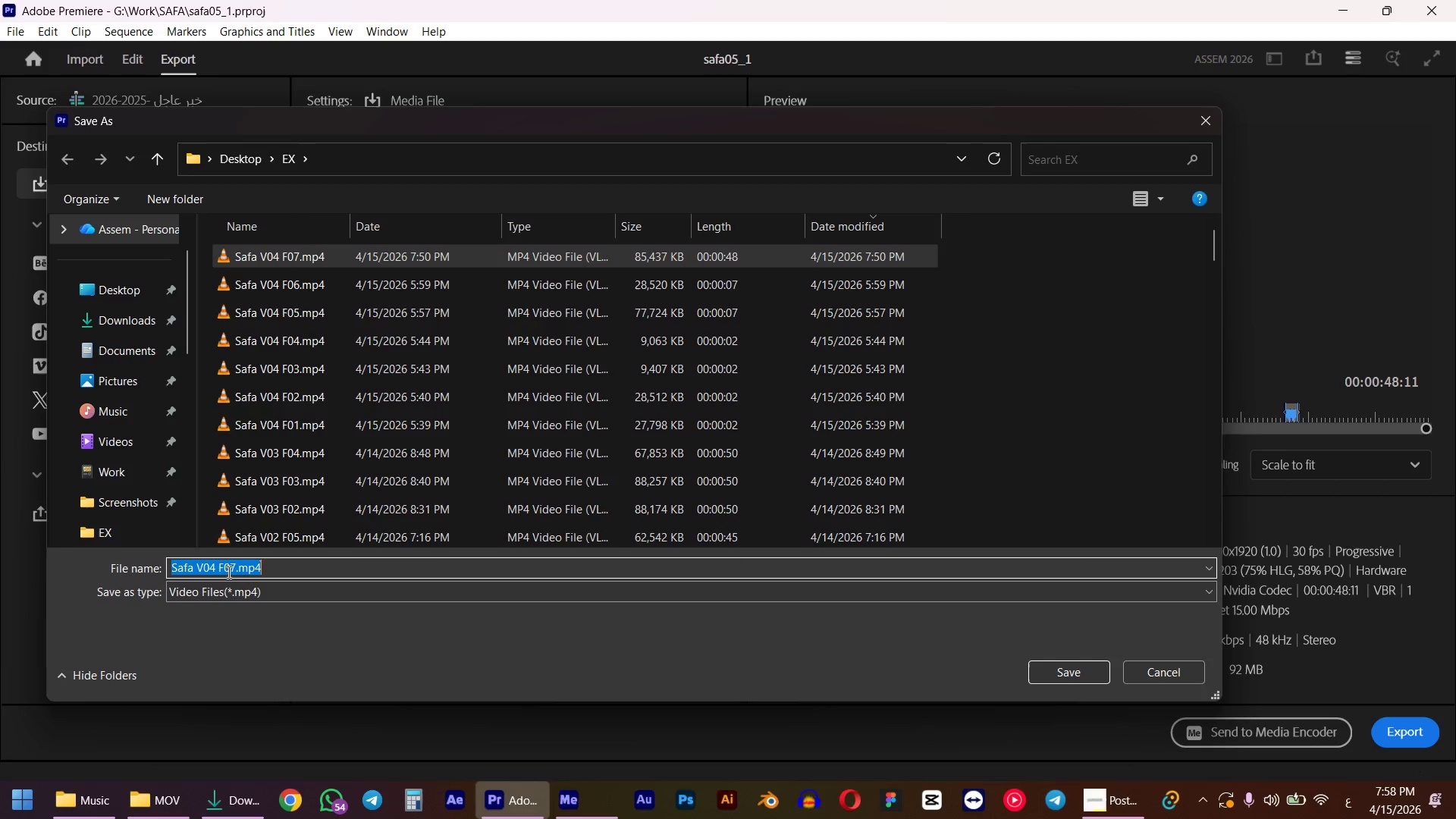 
left_click_drag(start_coordinate=[228, 572], to_coordinate=[446, 562])
 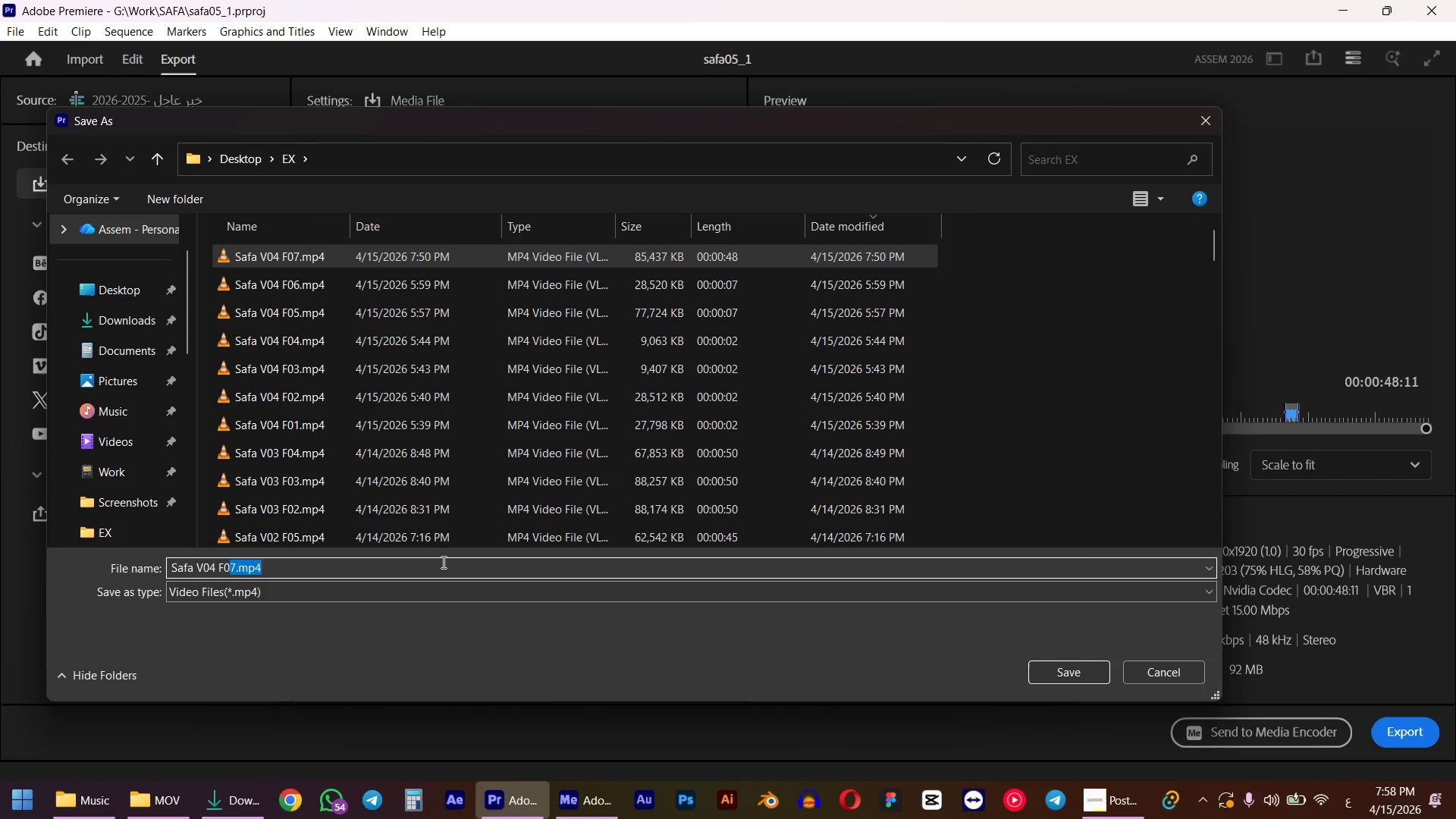 
key(Numpad8)
 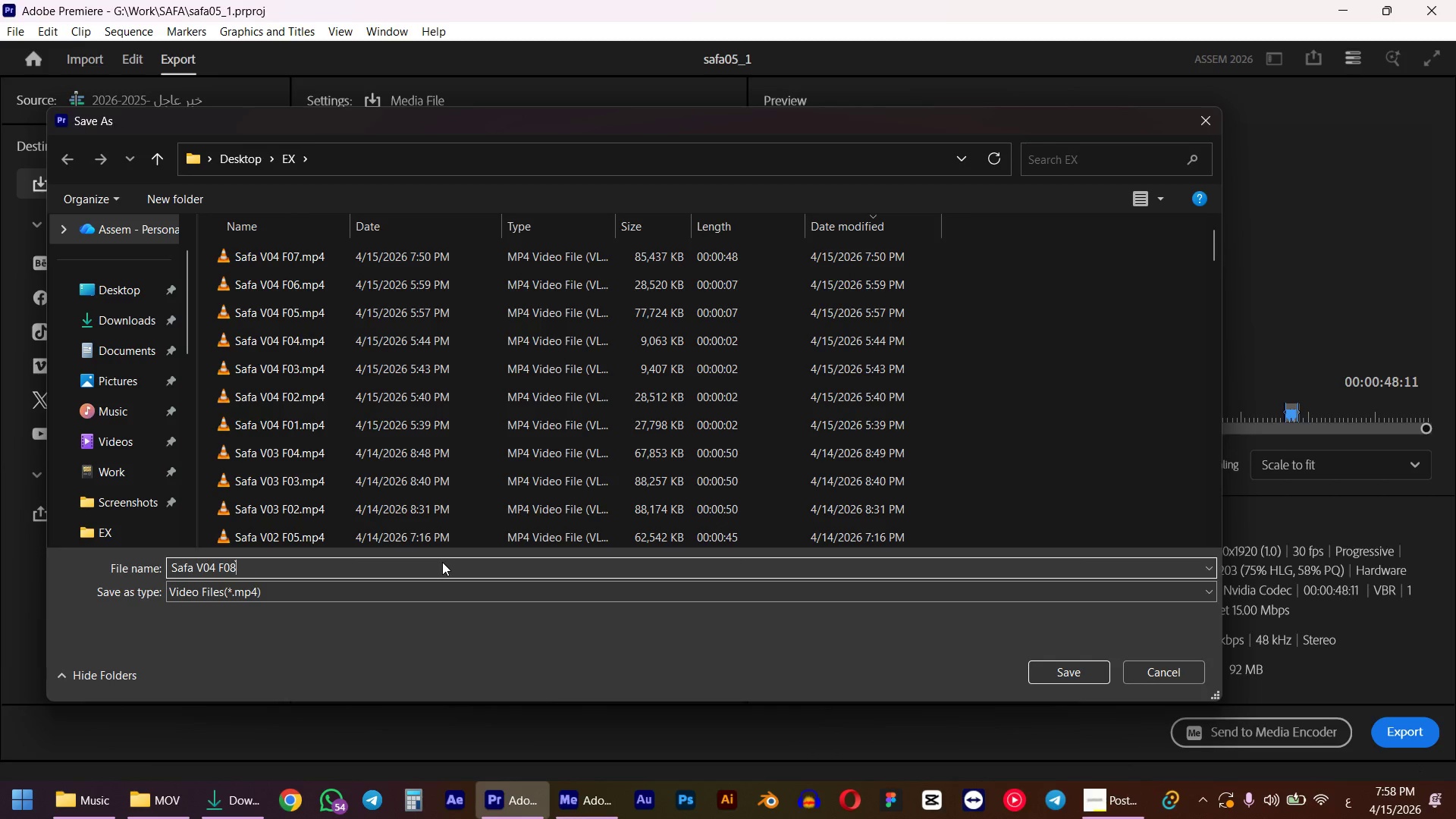 
key(NumpadEnter)
 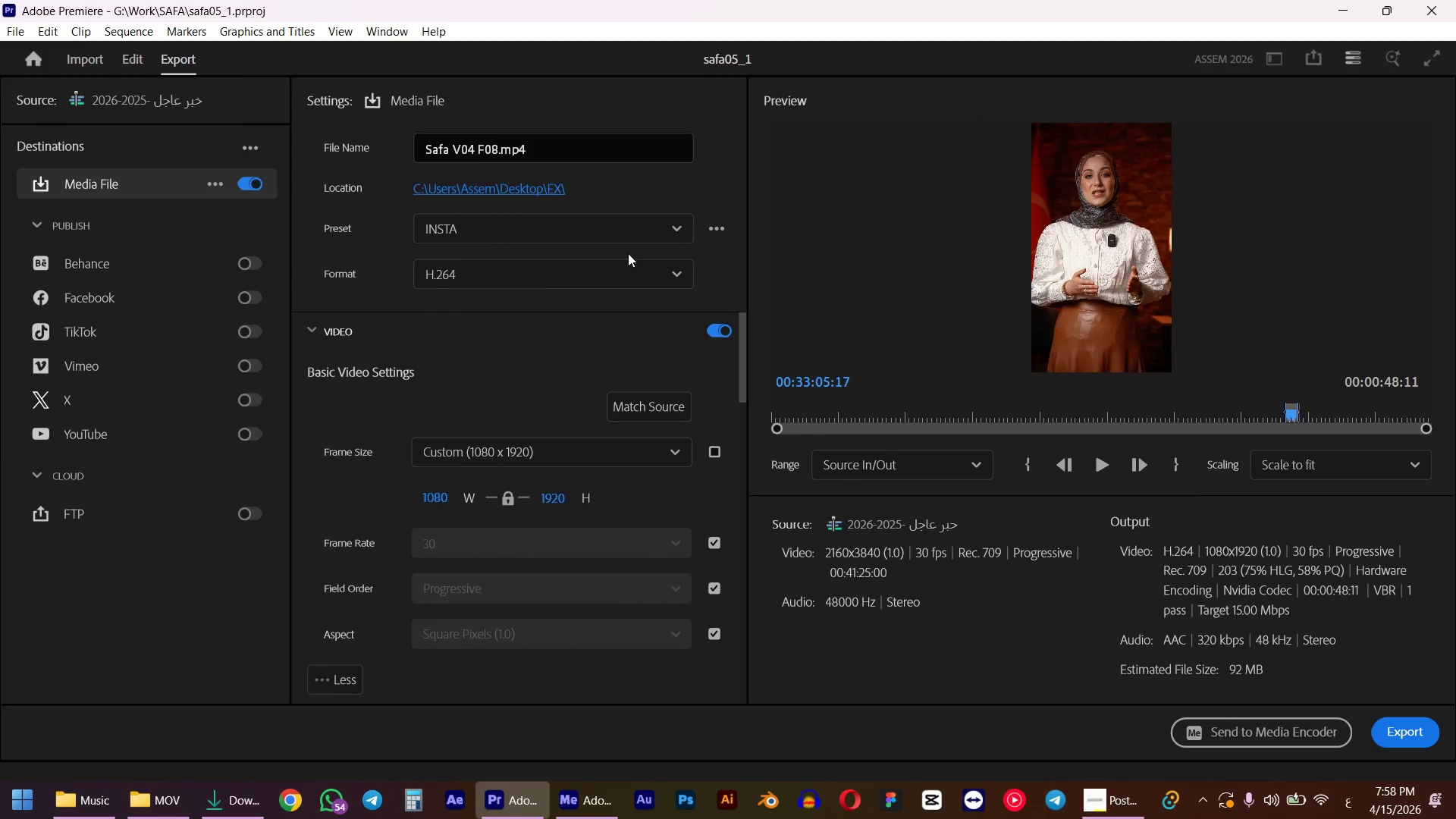 
left_click([482, 150])
 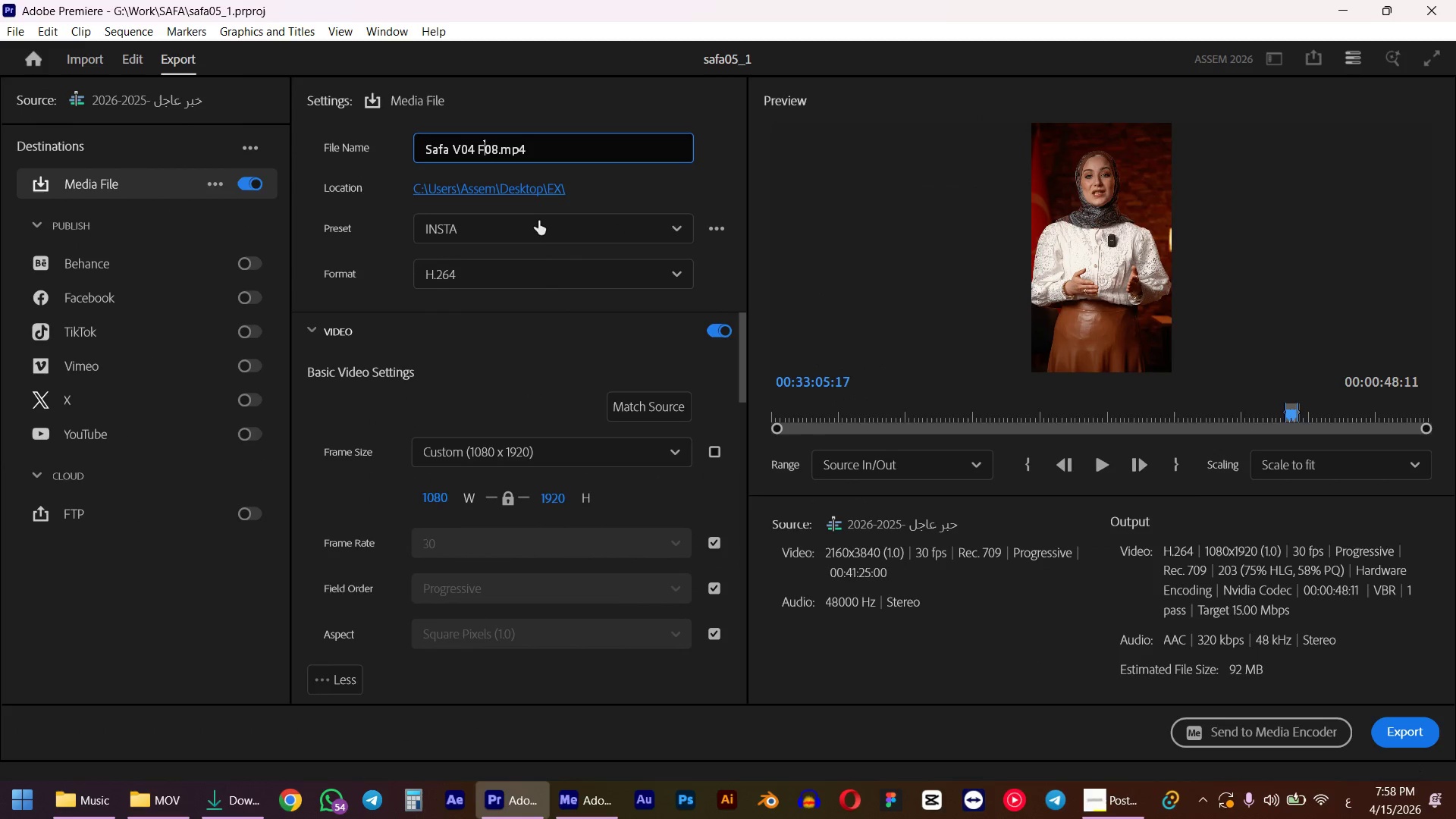 
key(Control+A)
 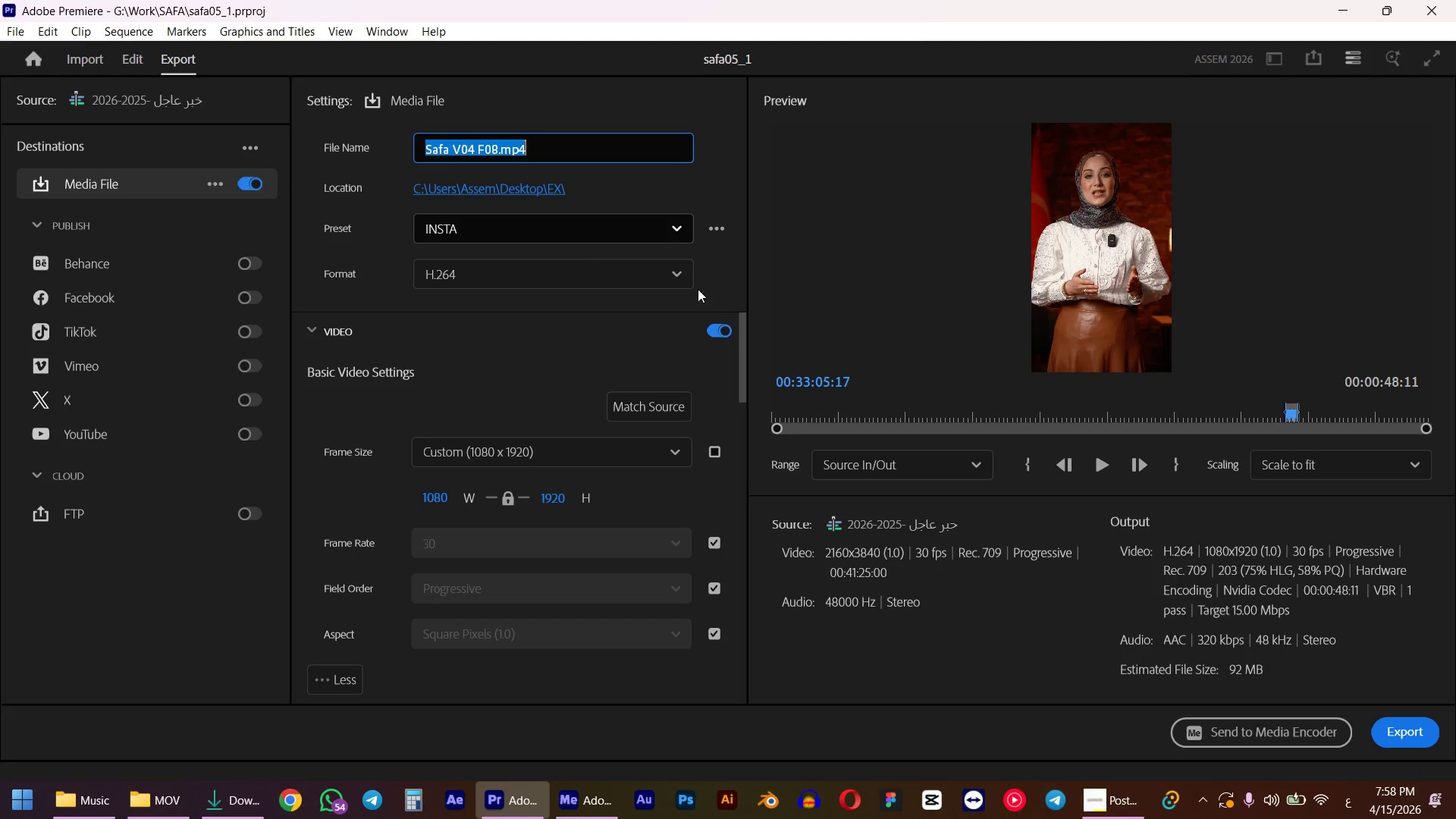 
key(Control+C)
 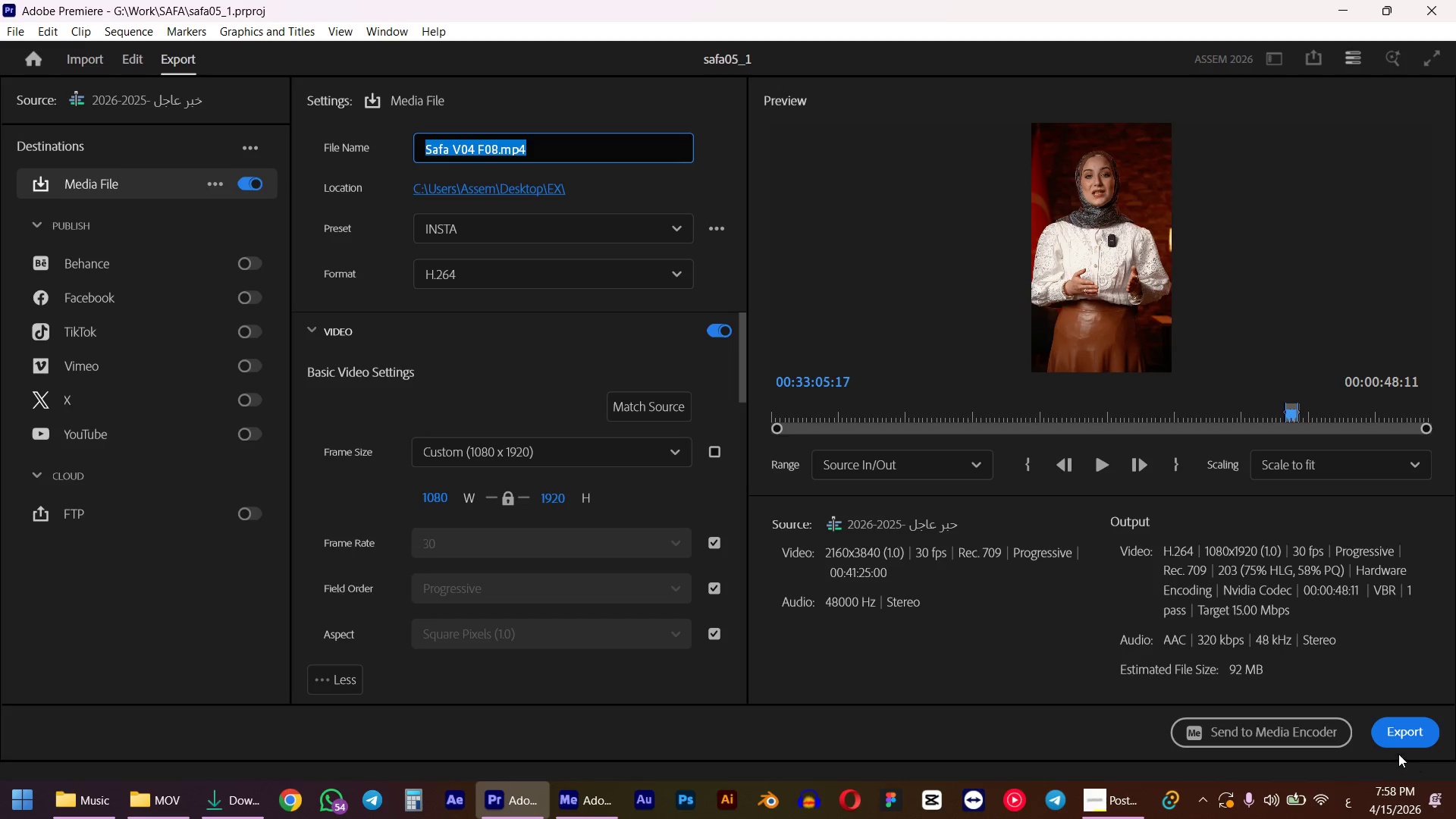 
left_click([1285, 739])
 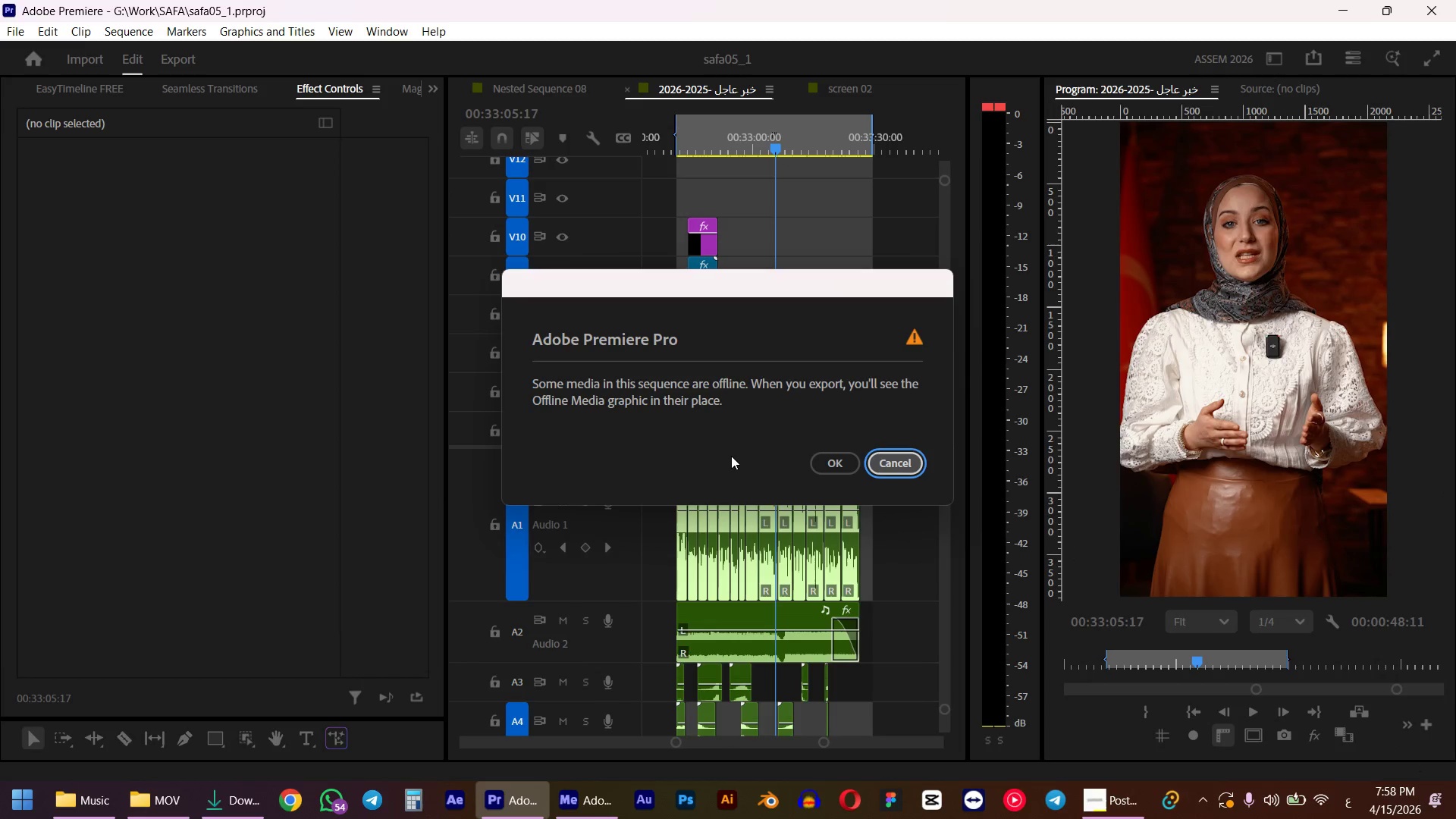 
left_click([843, 473])
 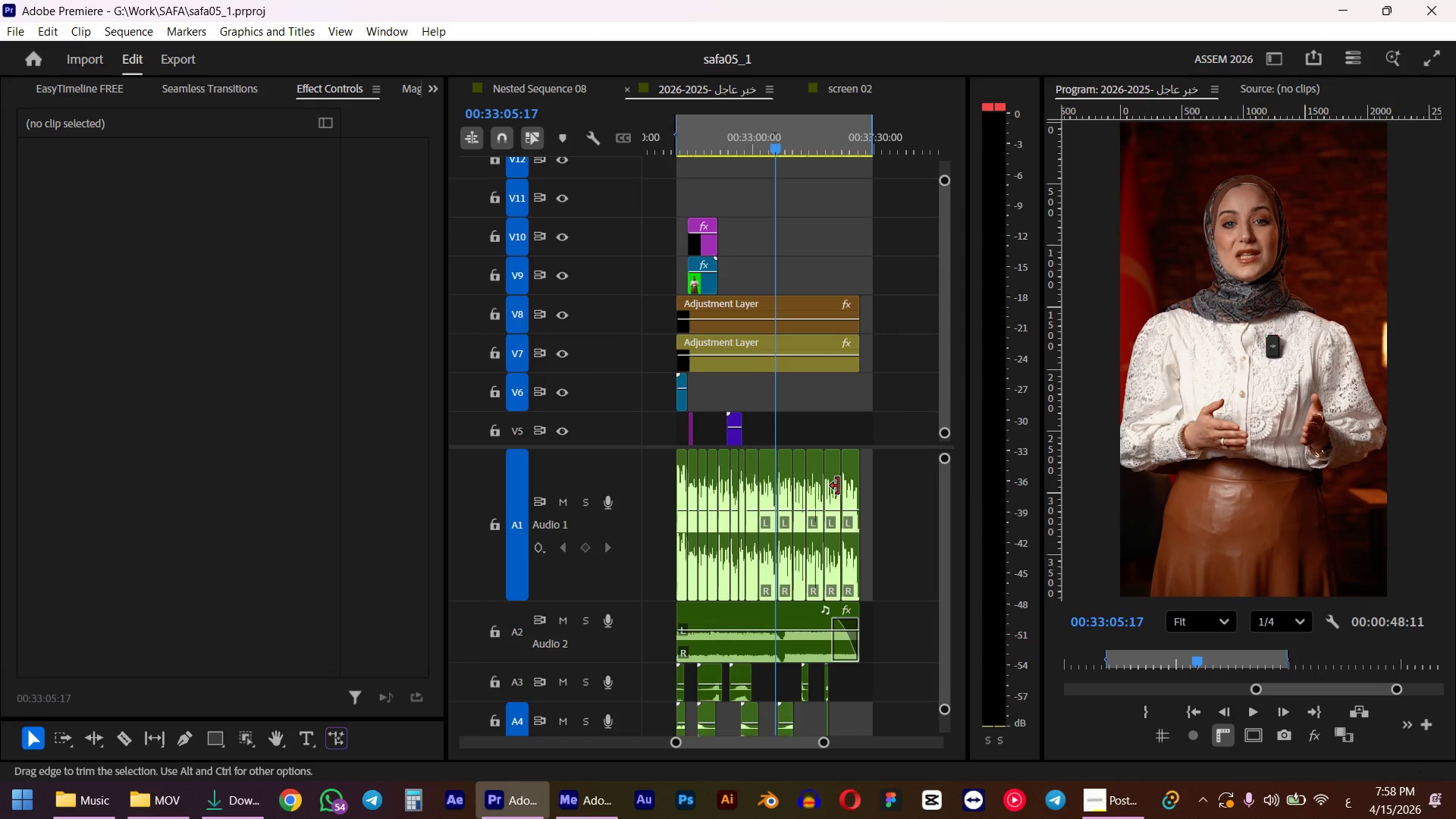 
wait(6.77)
 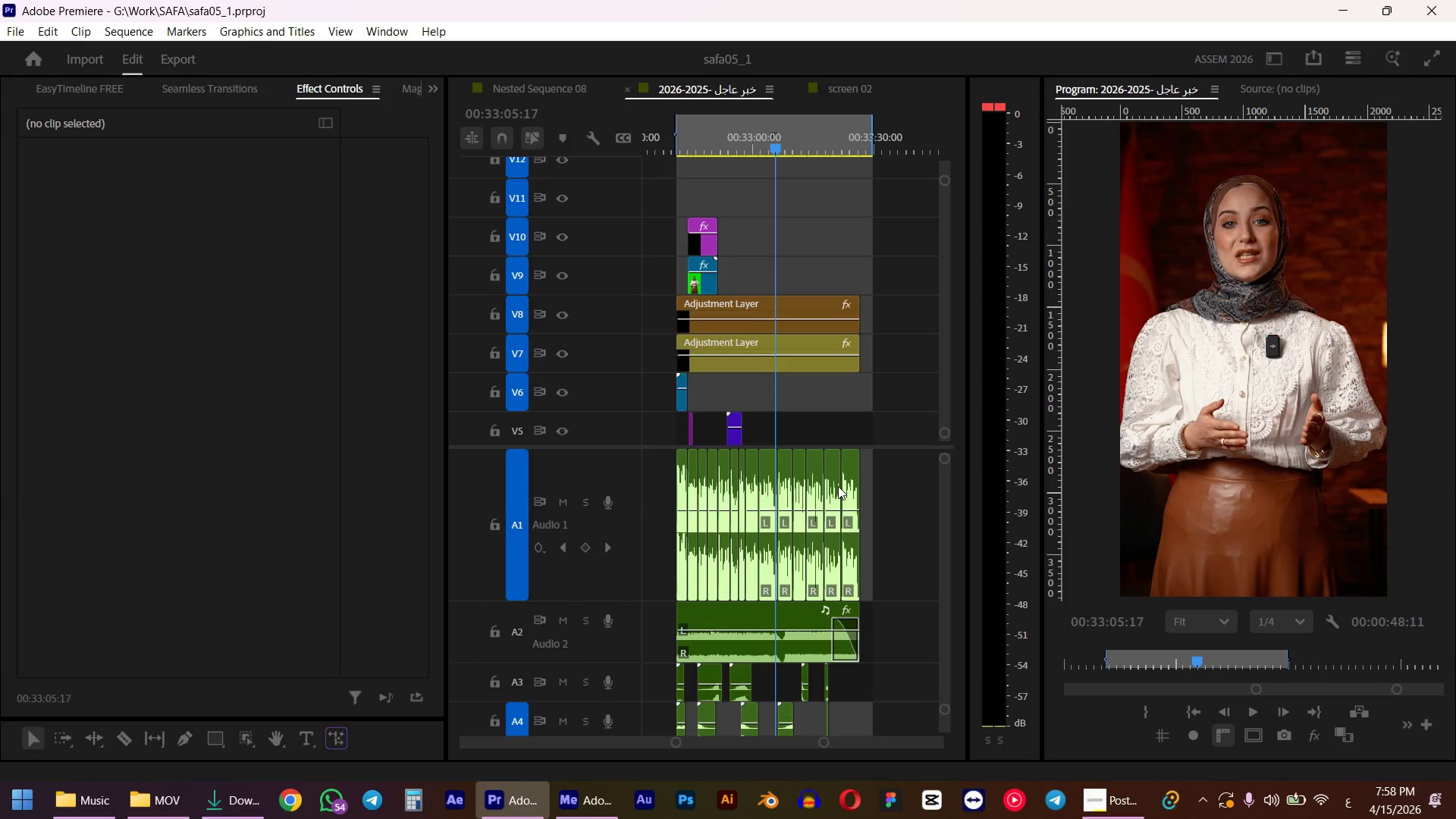 
left_click([577, 807])
 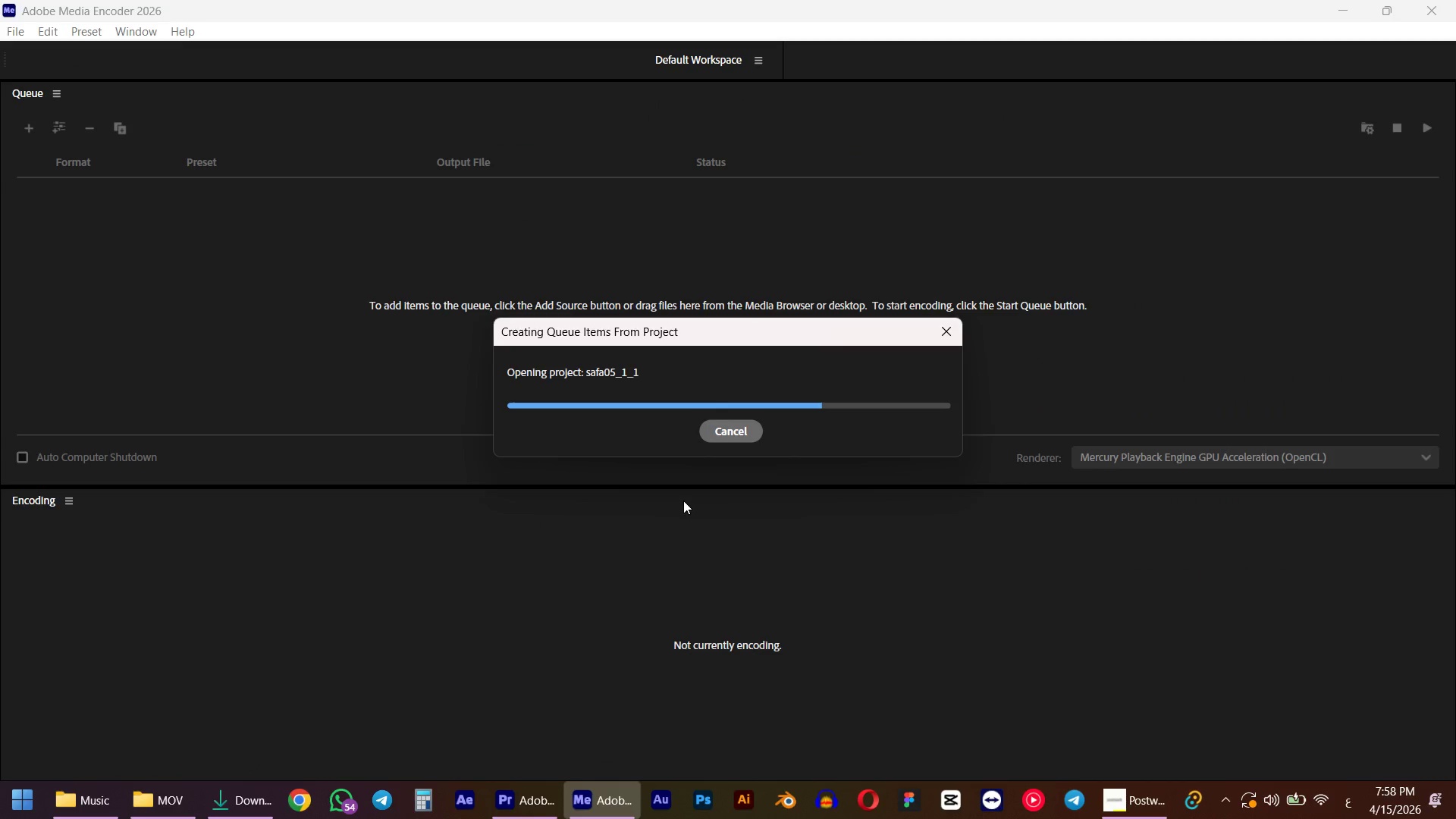 
wait(8.23)
 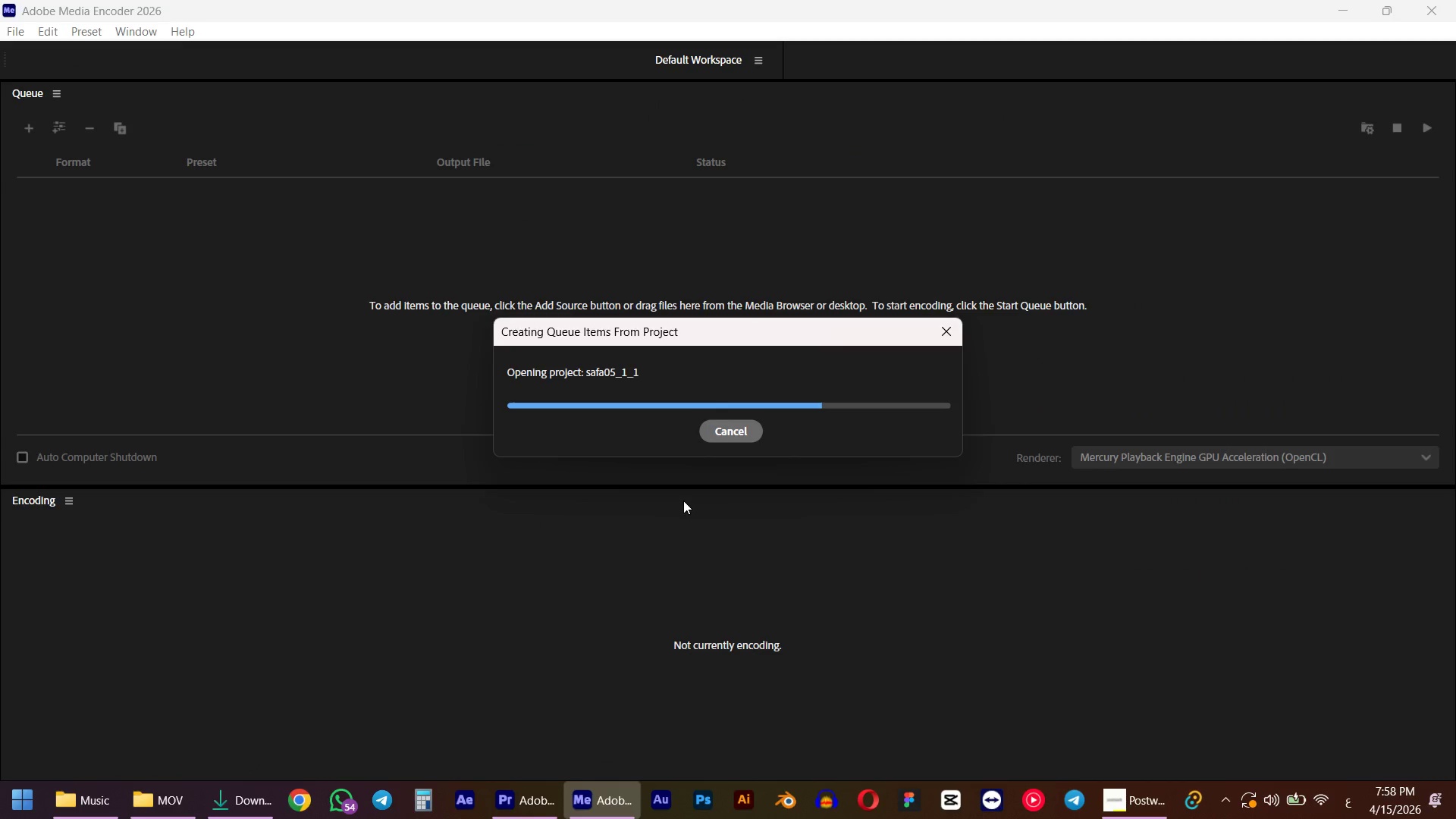 
left_click([538, 795])
 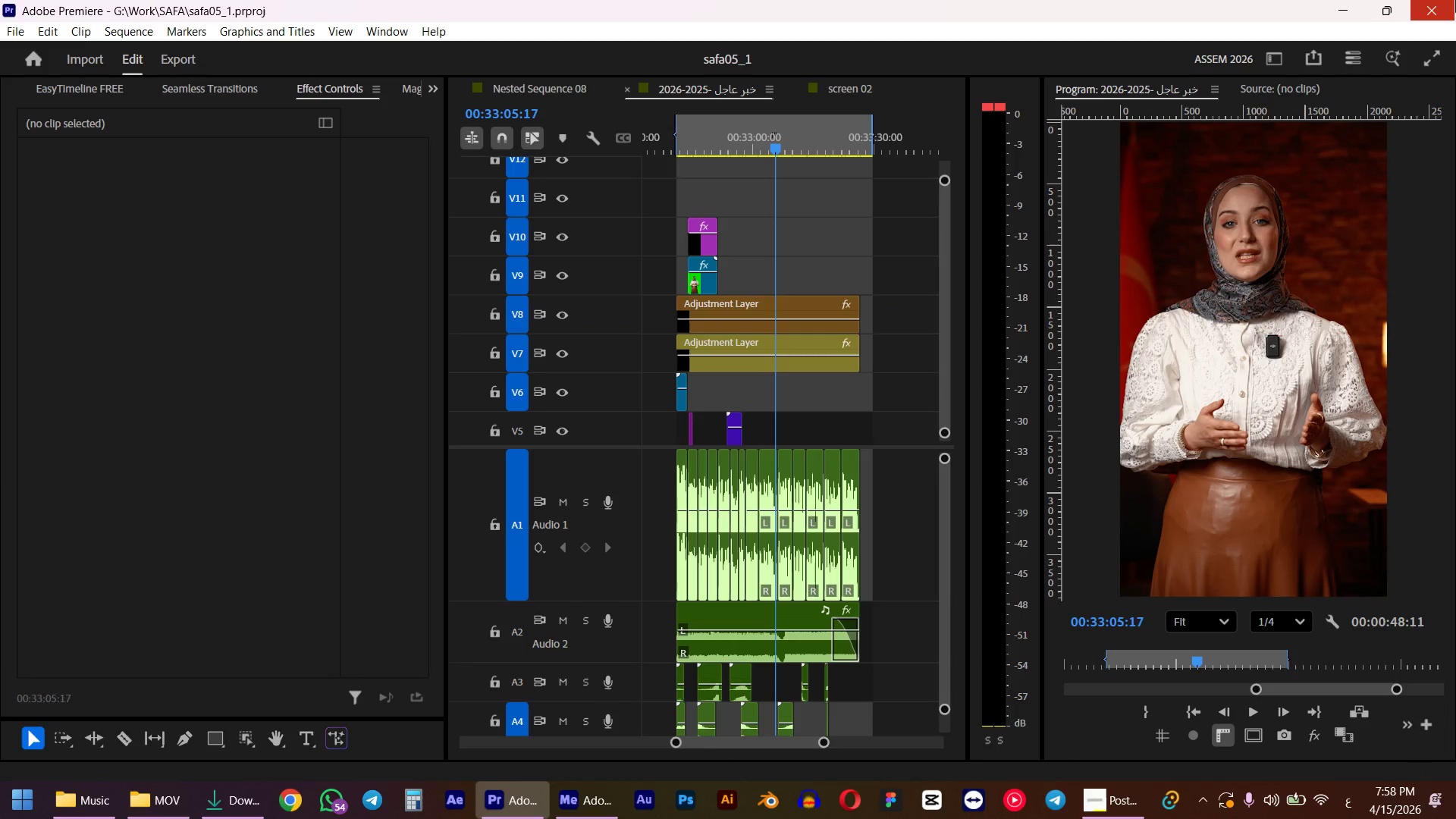 
key(Control+ControlLeft)
 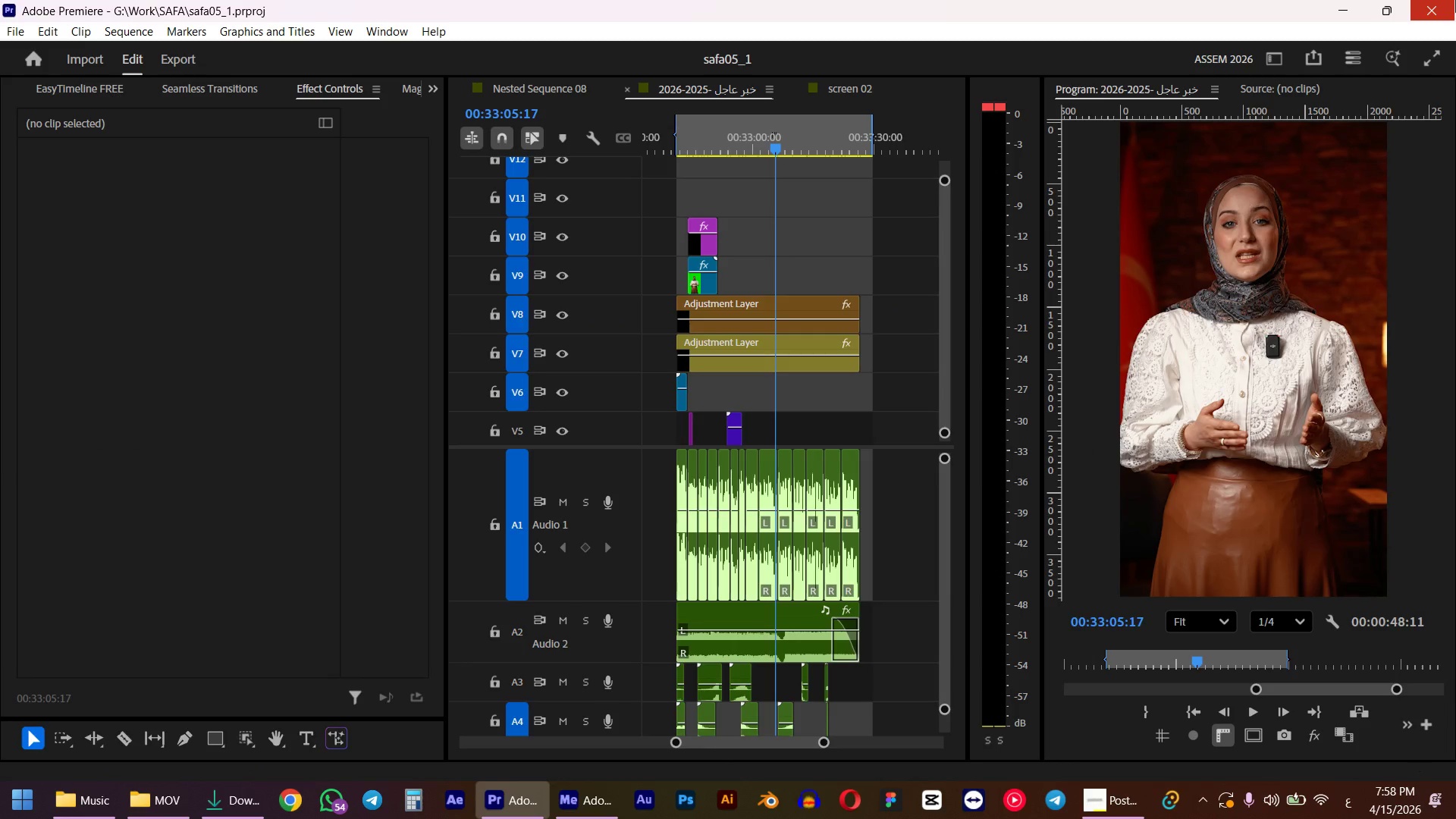 
key(Control+S)
 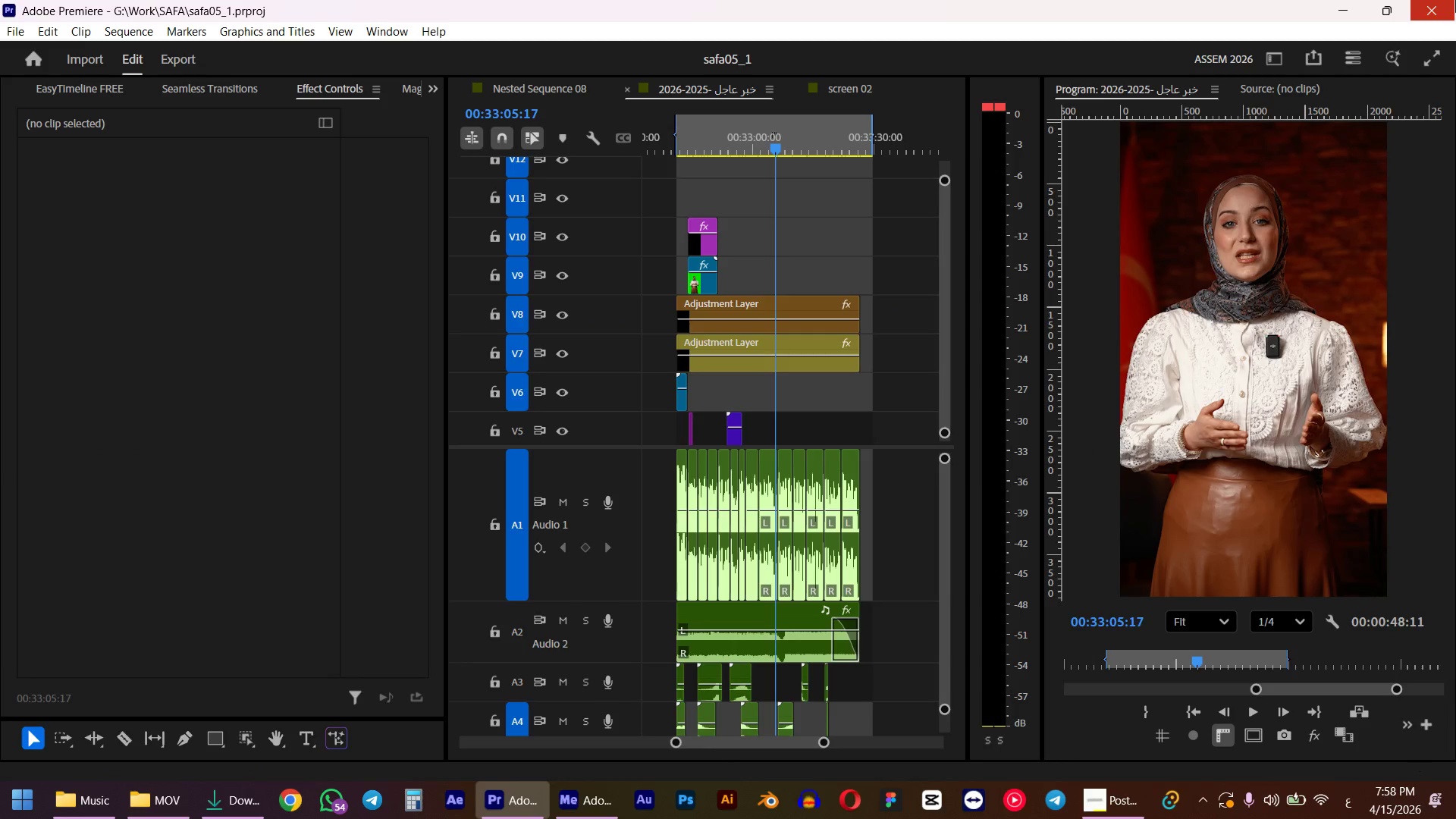 
left_click([1455, 5])
 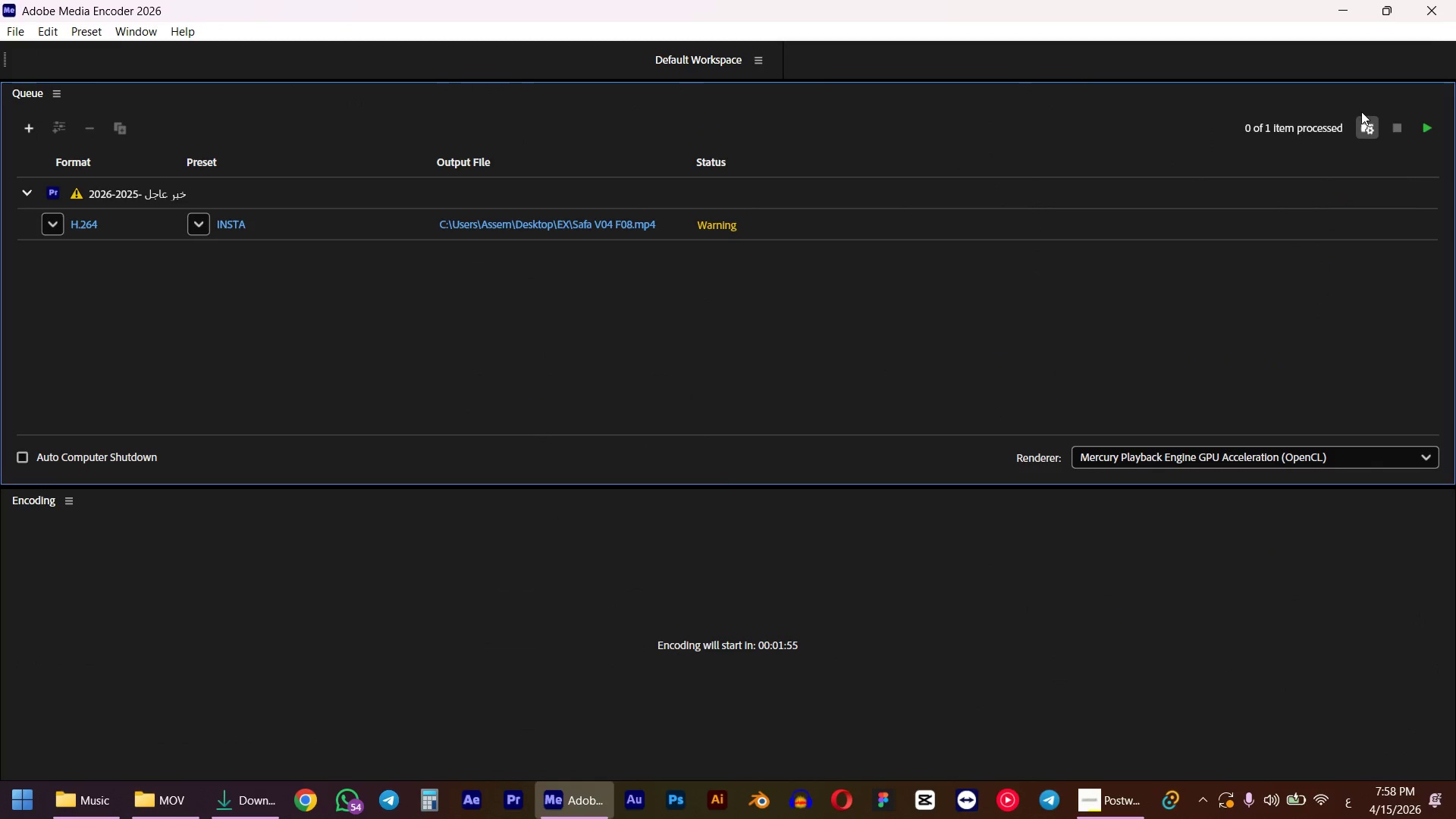 
left_click([1421, 121])
 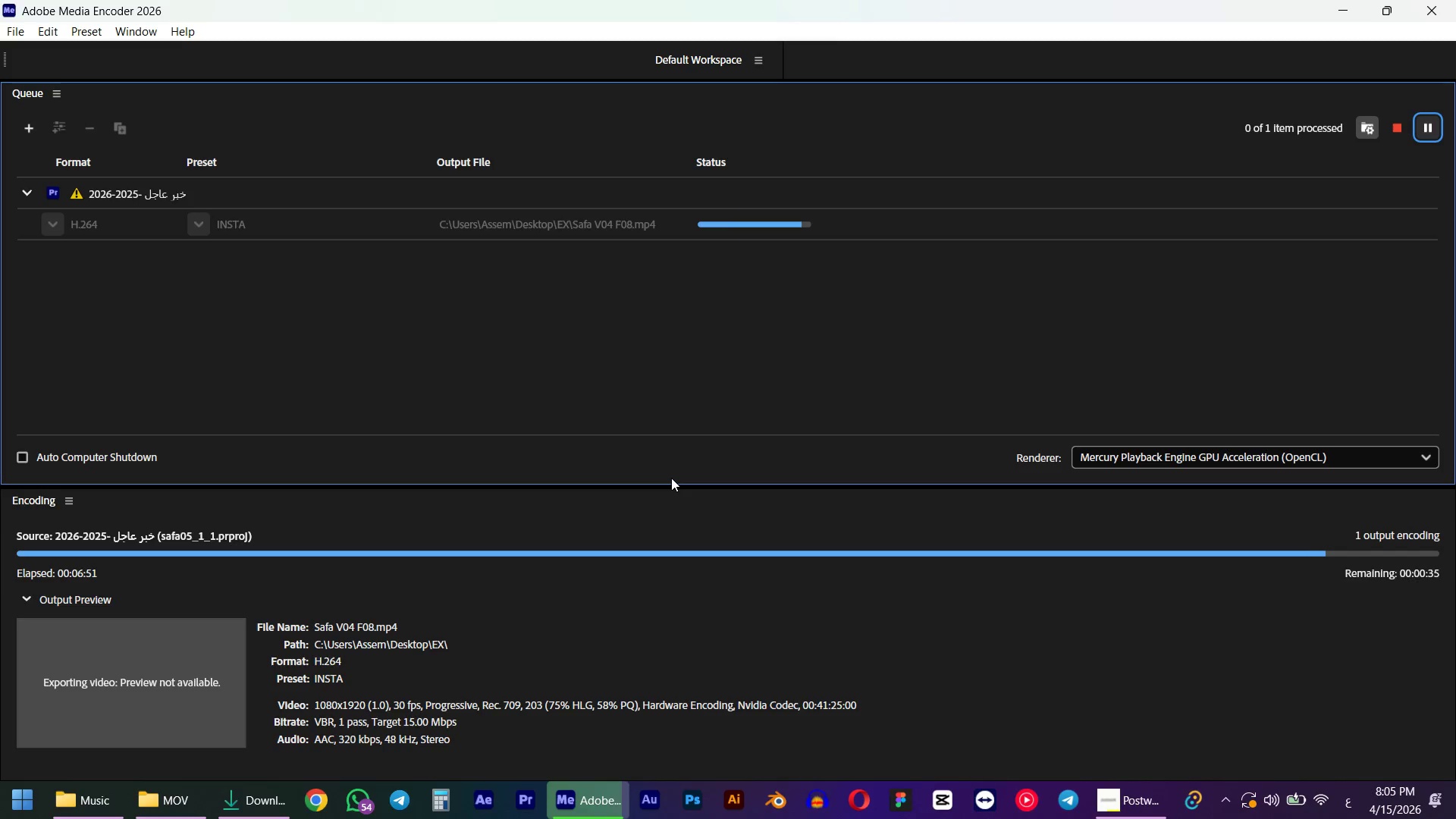 
wait(417.91)
 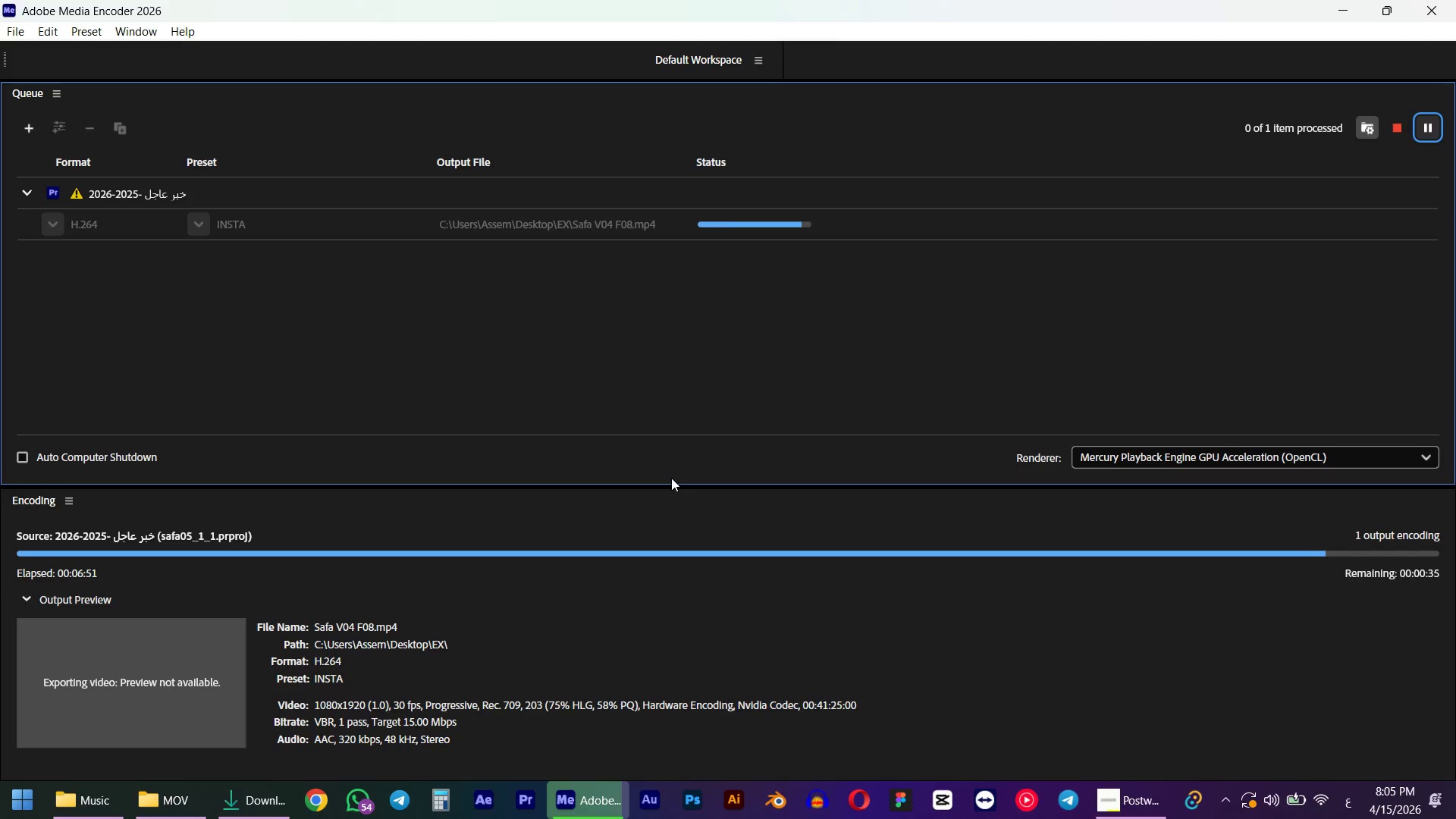 
left_click([1346, 8])
 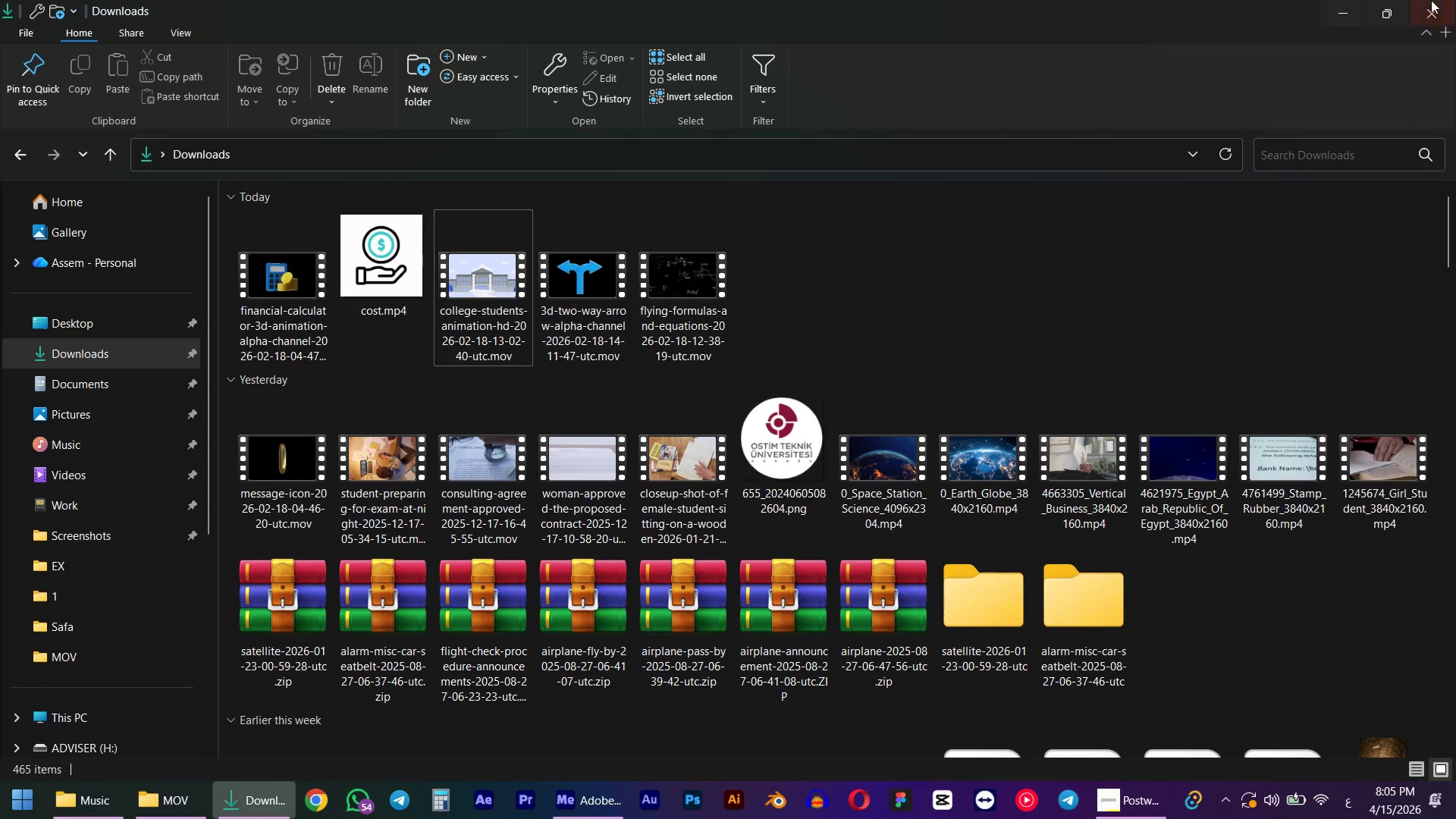 
left_click([1455, 0])
 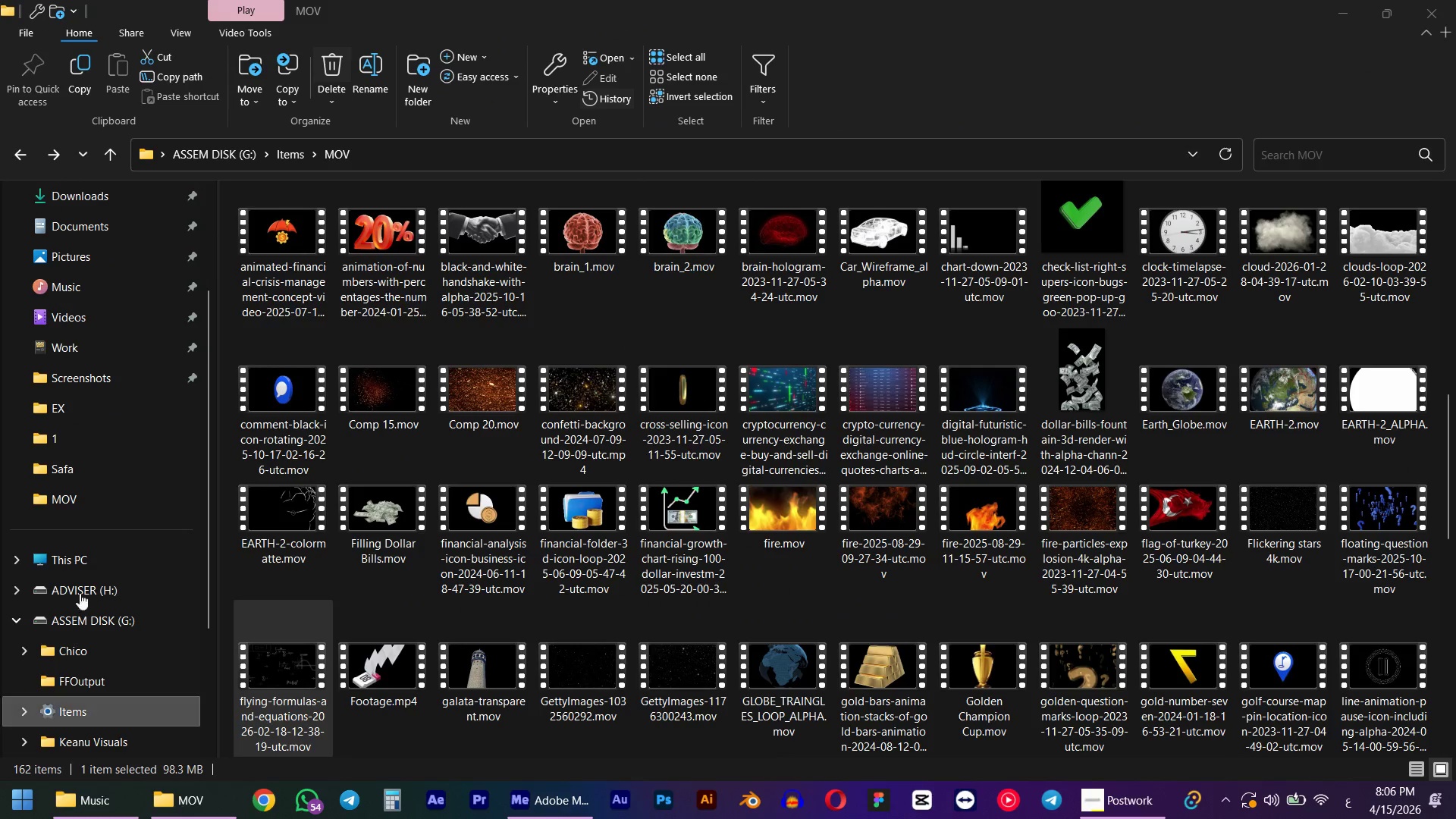 
left_click([87, 282])
 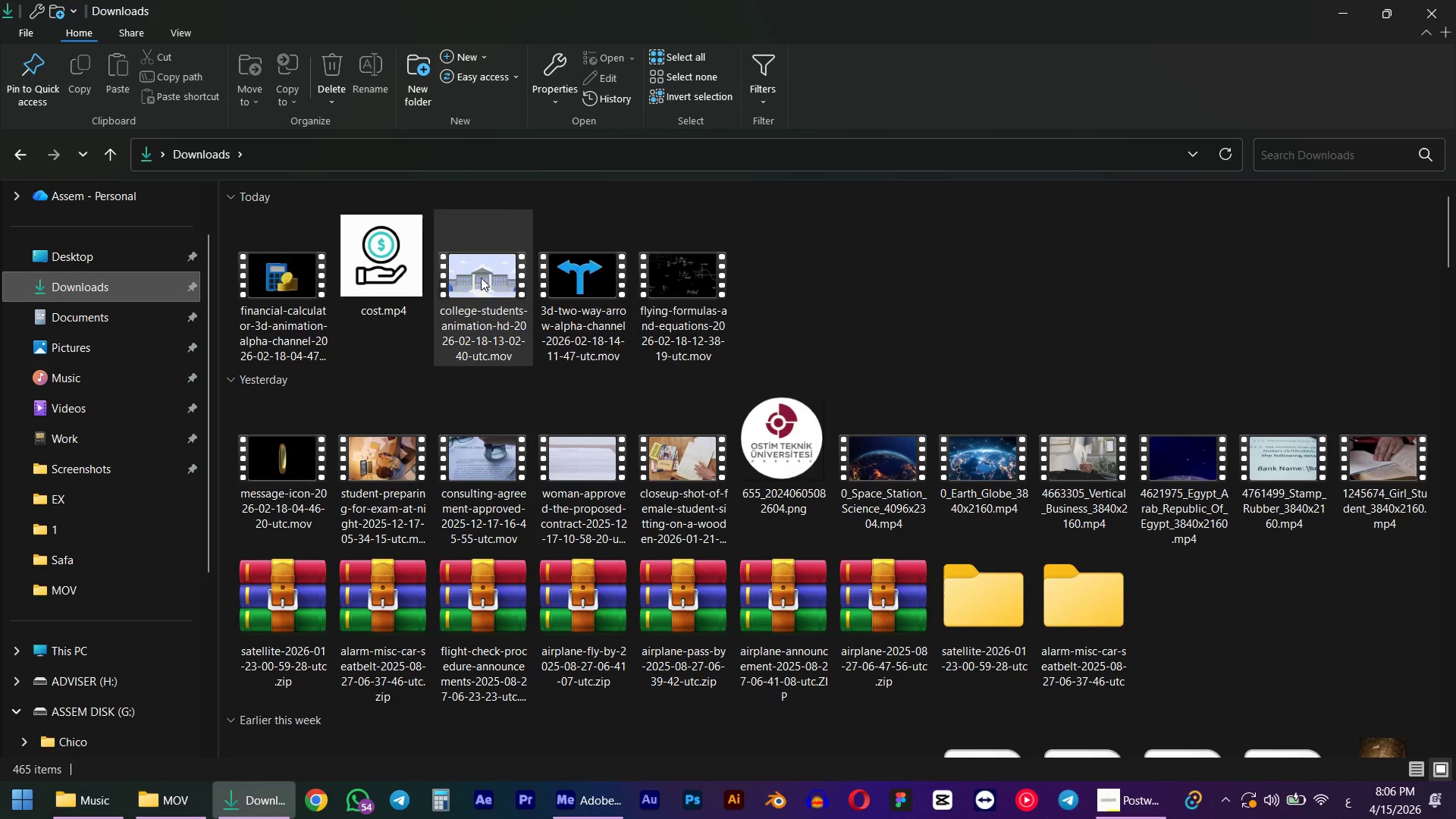 
left_click([657, 265])
 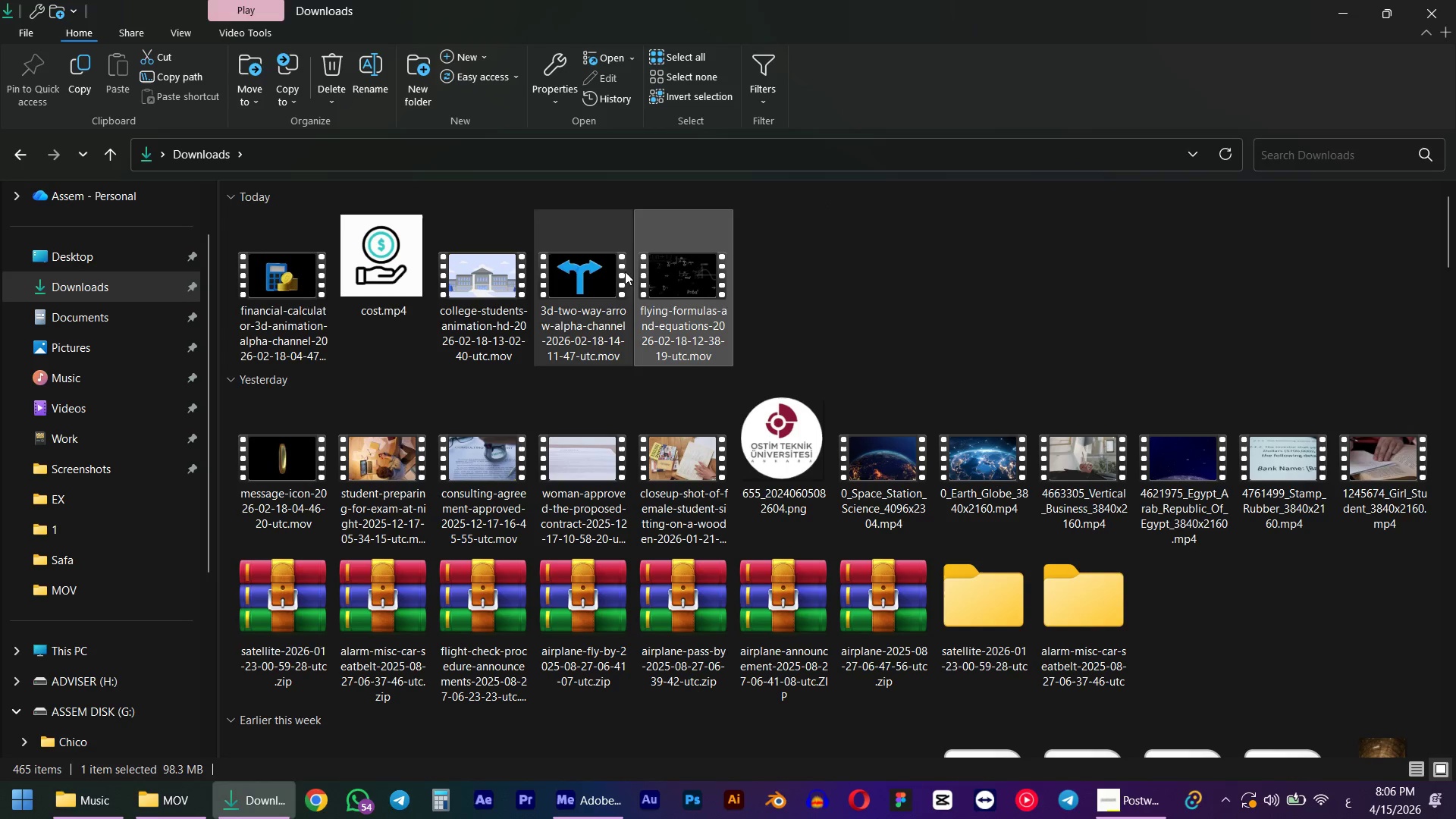 
left_click([267, 290])
 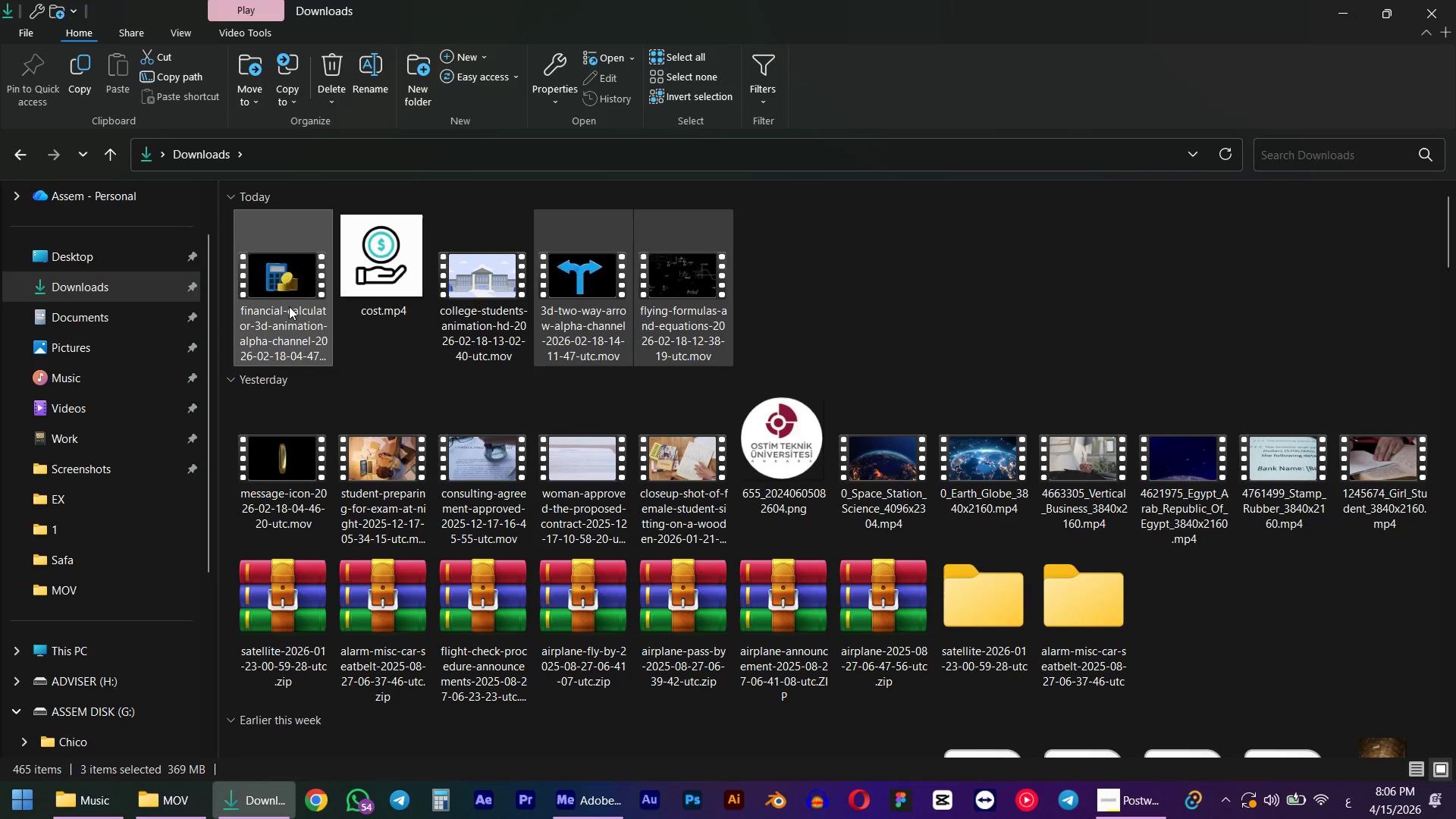 
key(Control+X)
 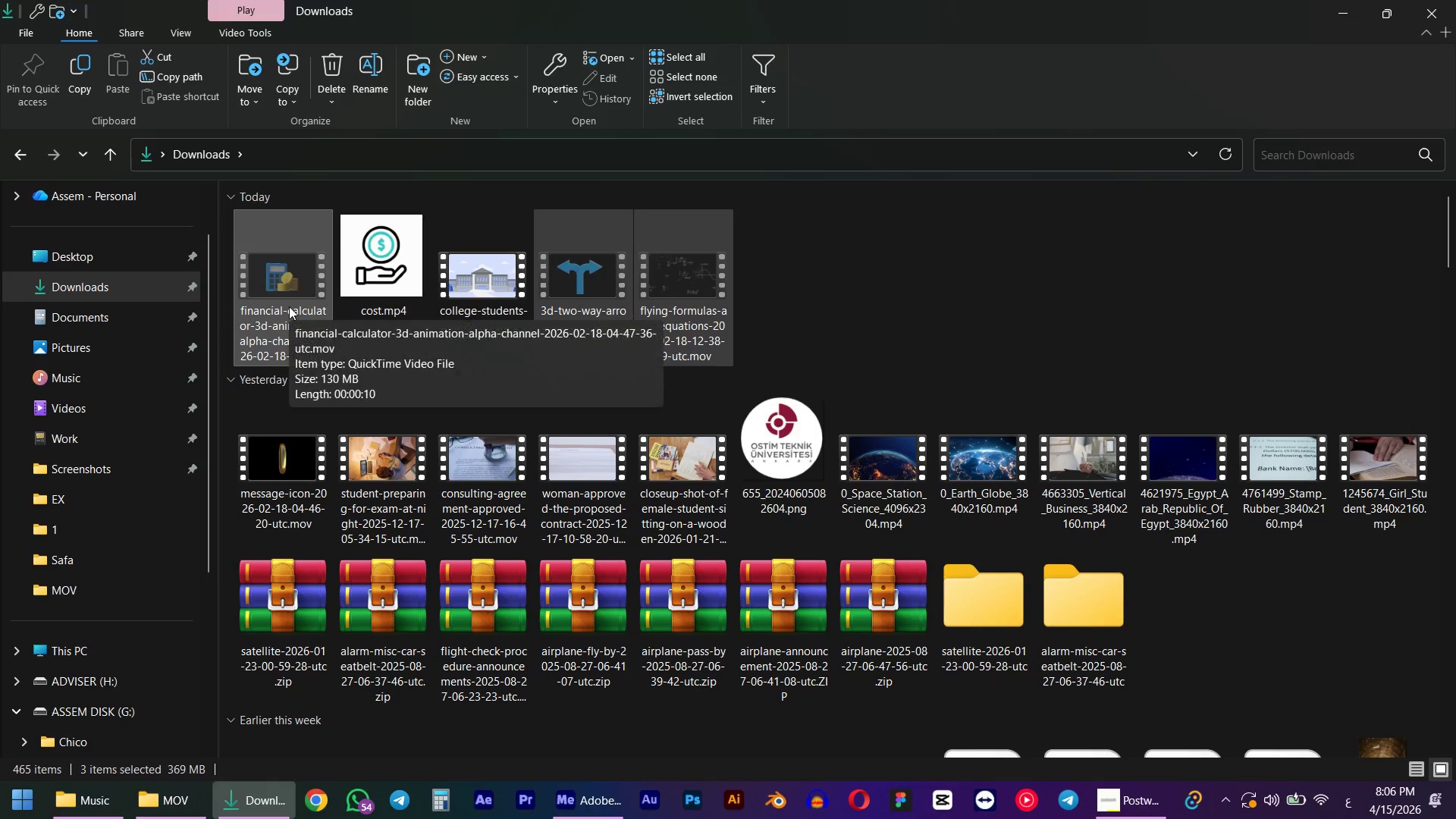 
key(Alt+AltLeft)
 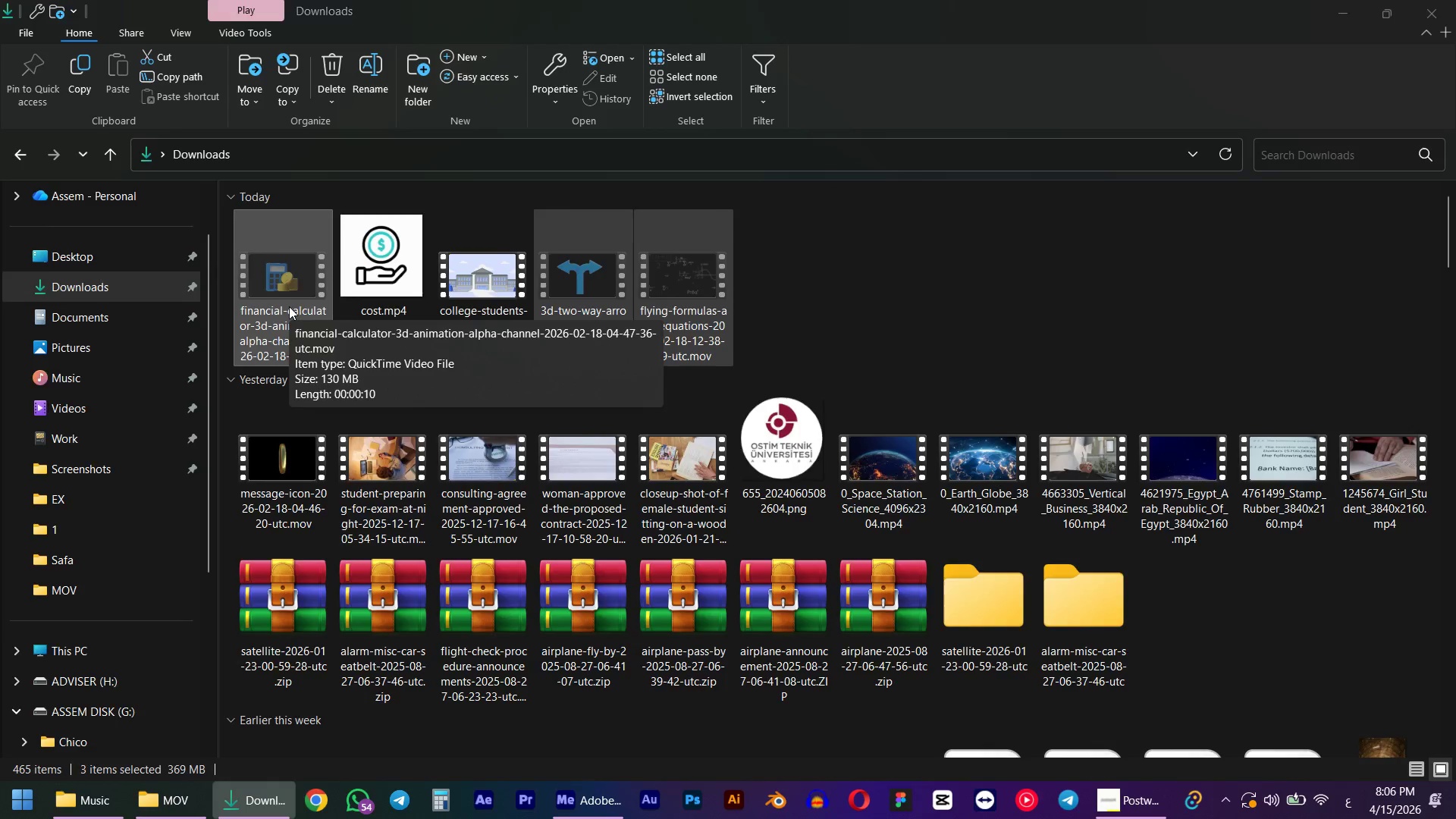 
key(Alt+Tab)
 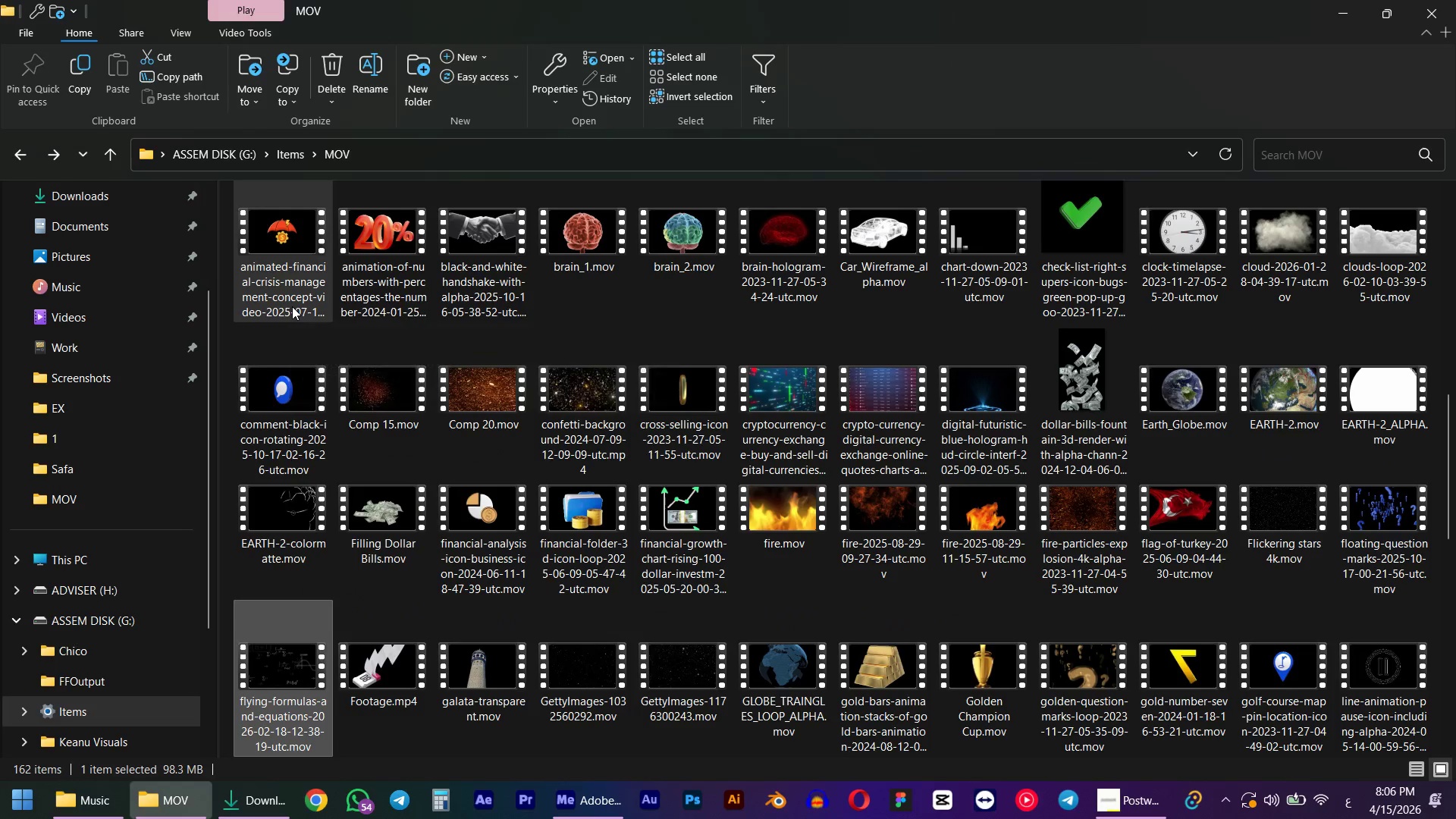 
key(Control+V)
 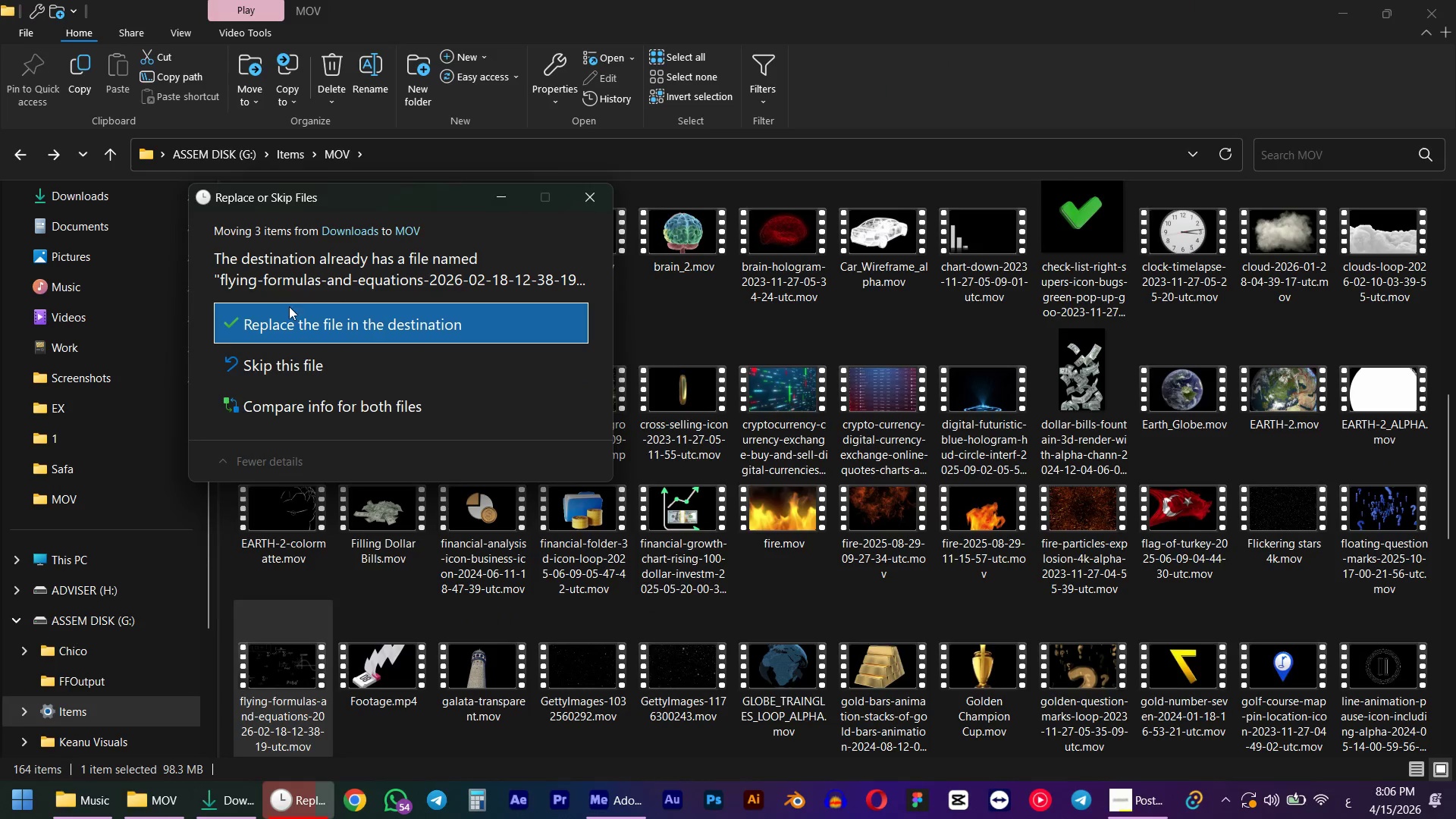 
wait(7.3)
 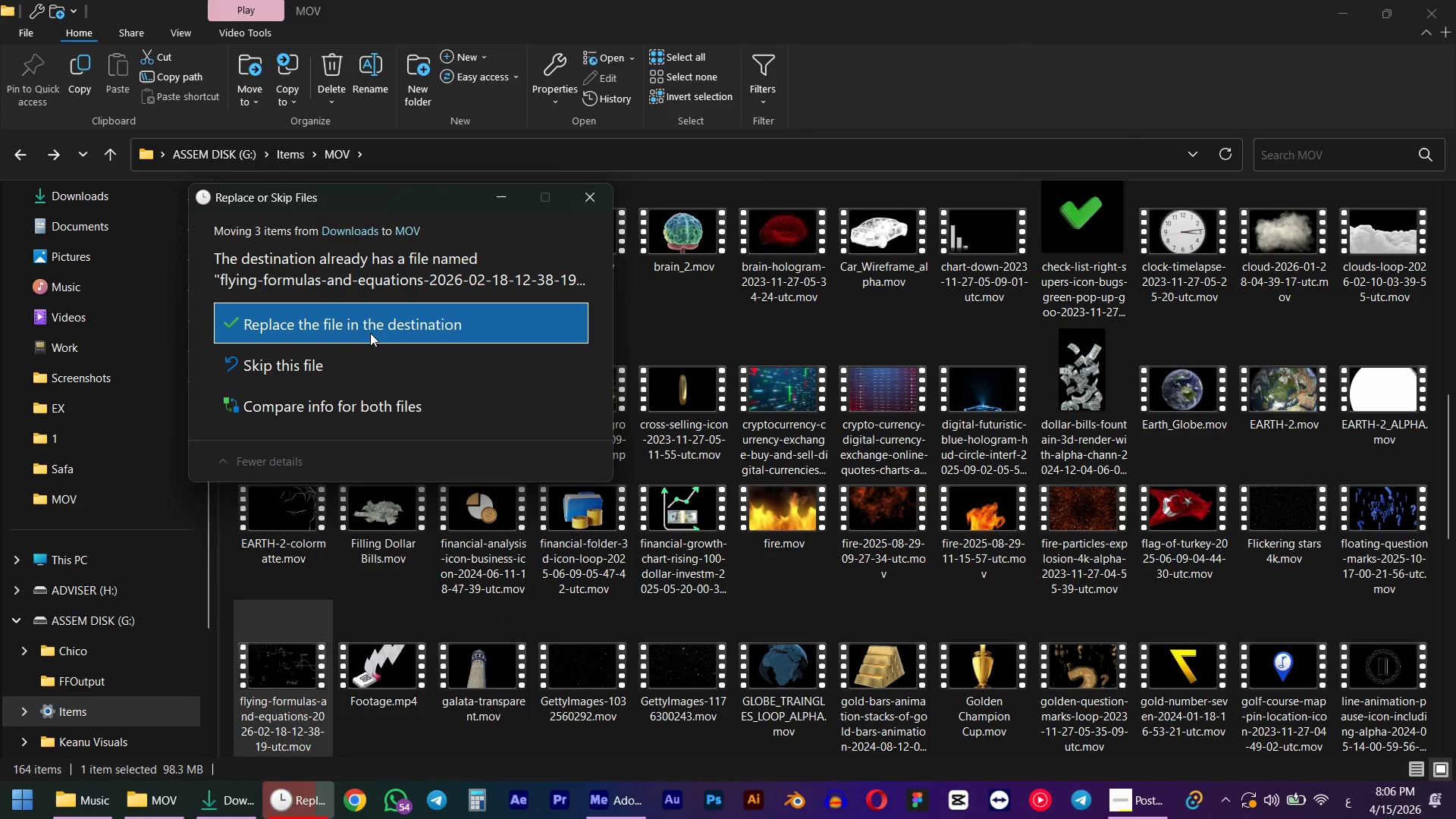 
left_click([315, 330])
 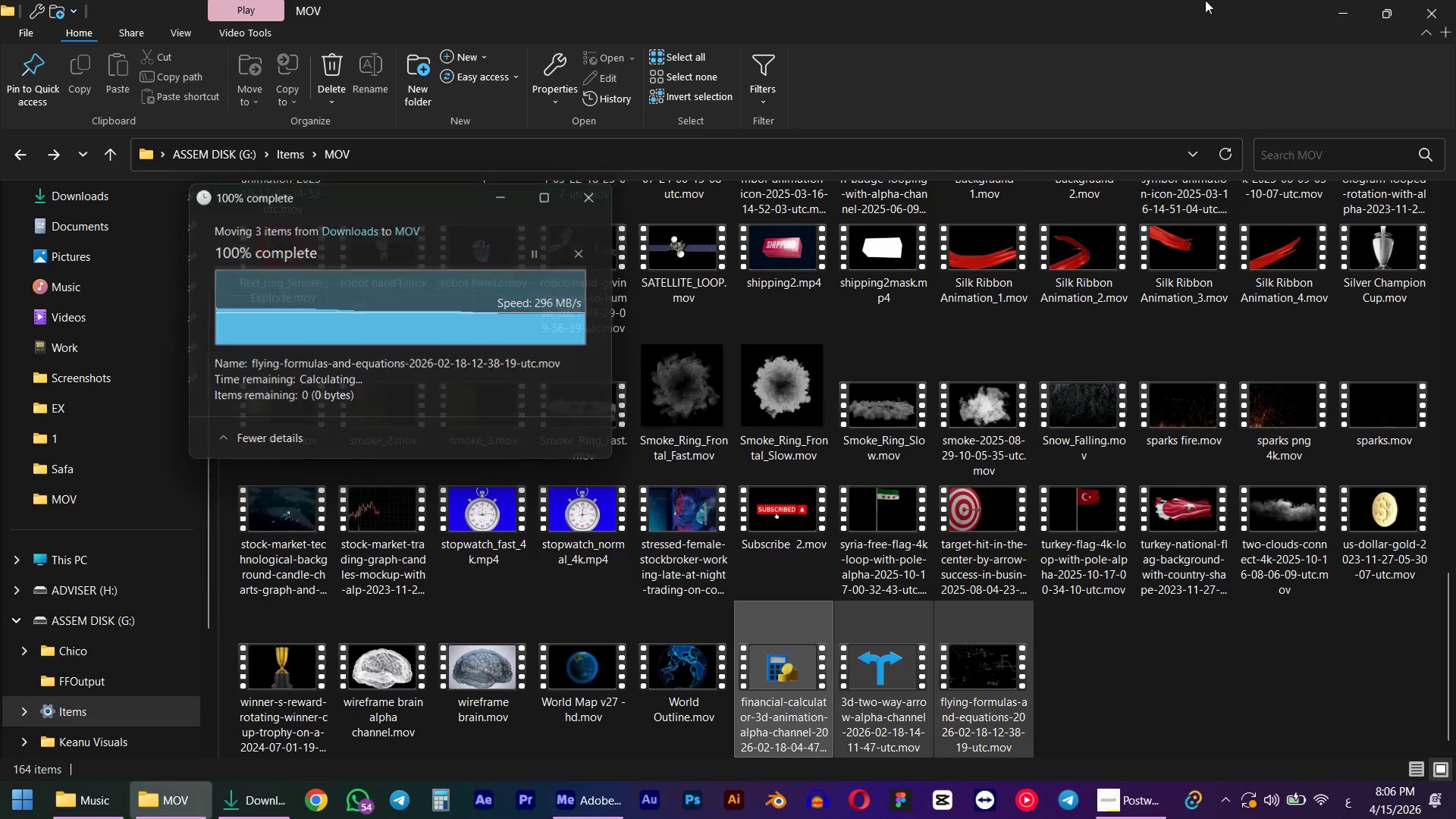 
left_click([1455, 0])
 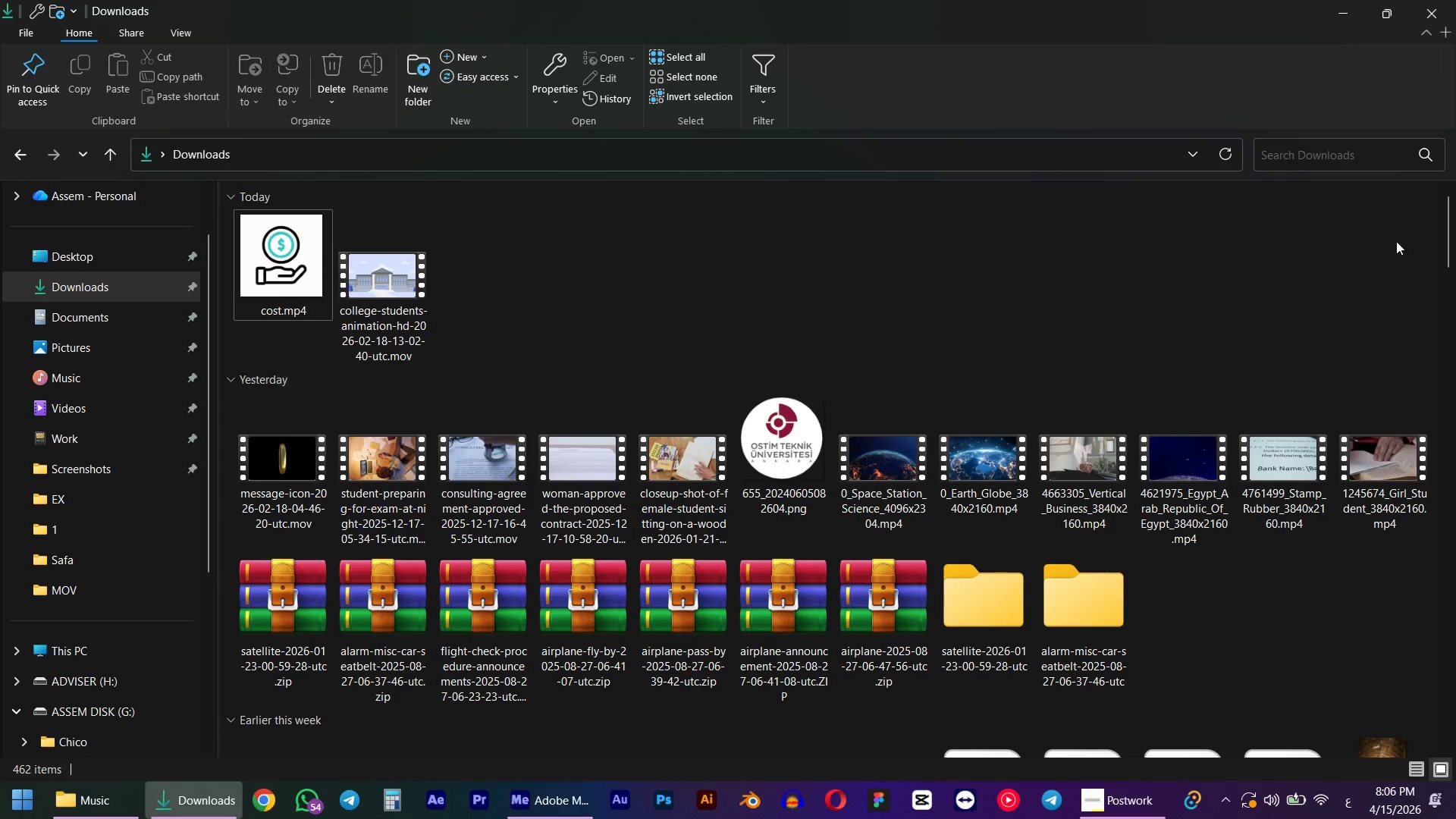 
left_click([1455, 0])
 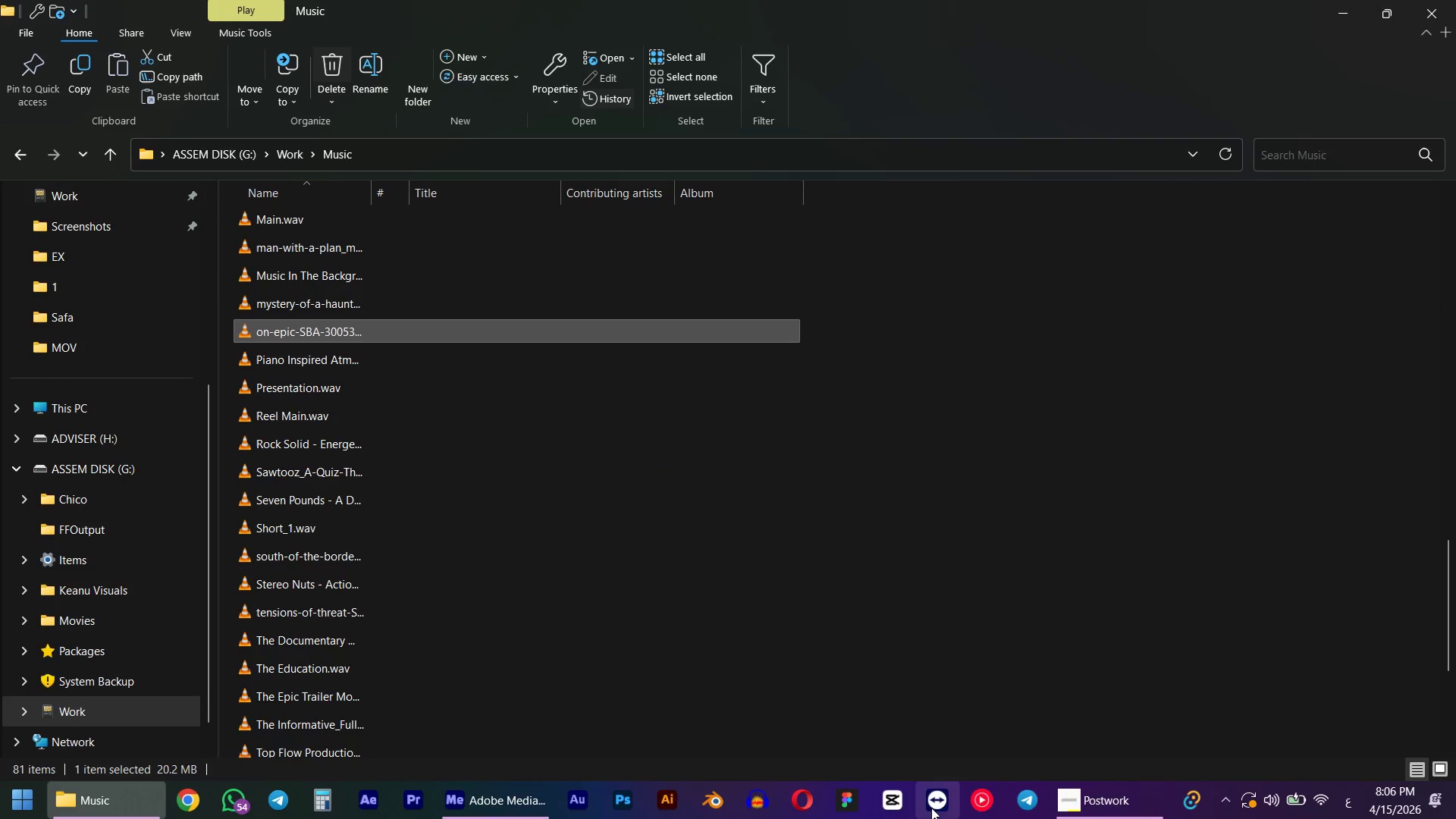 
left_click([899, 803])
 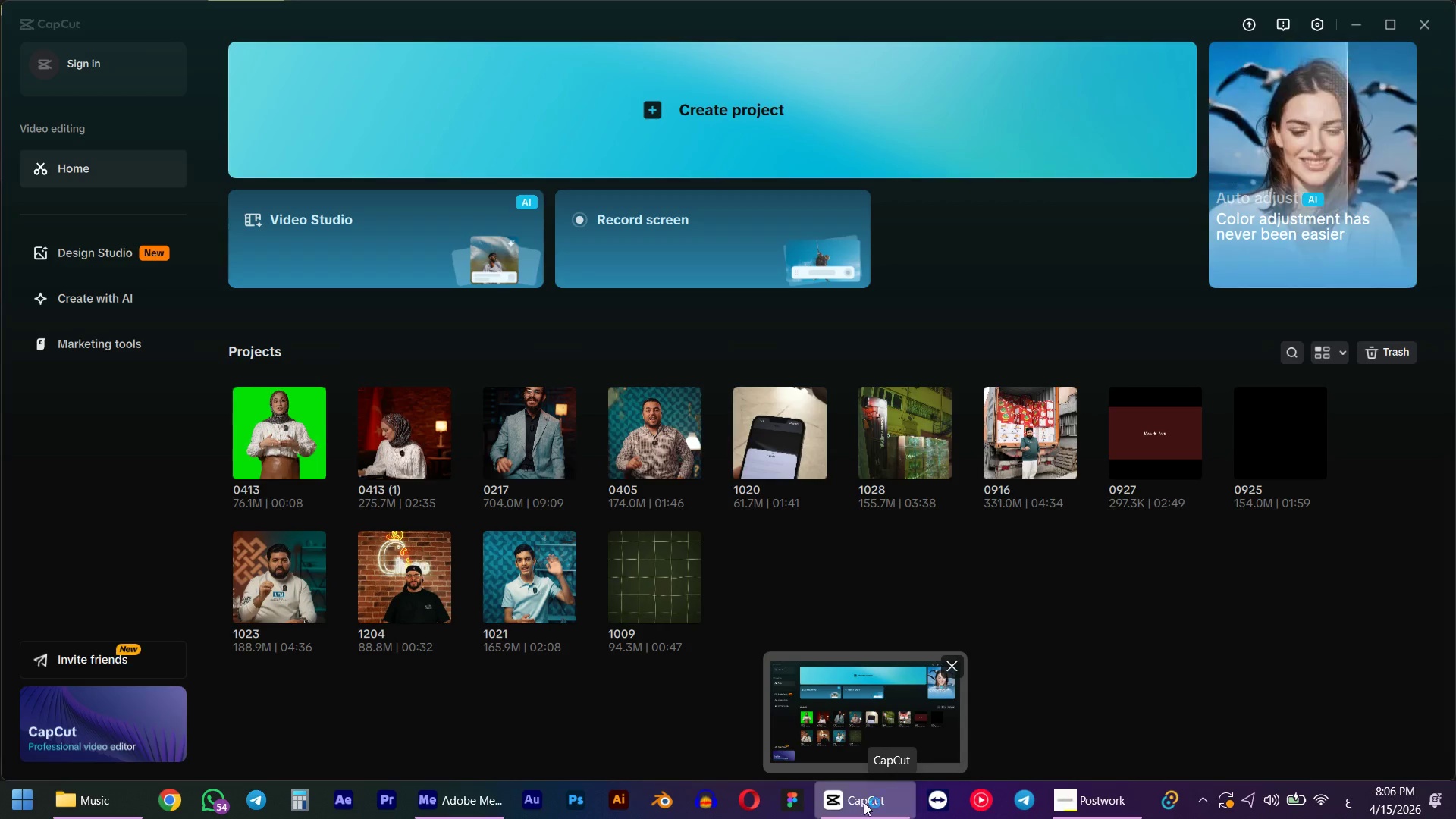 
wait(9.22)
 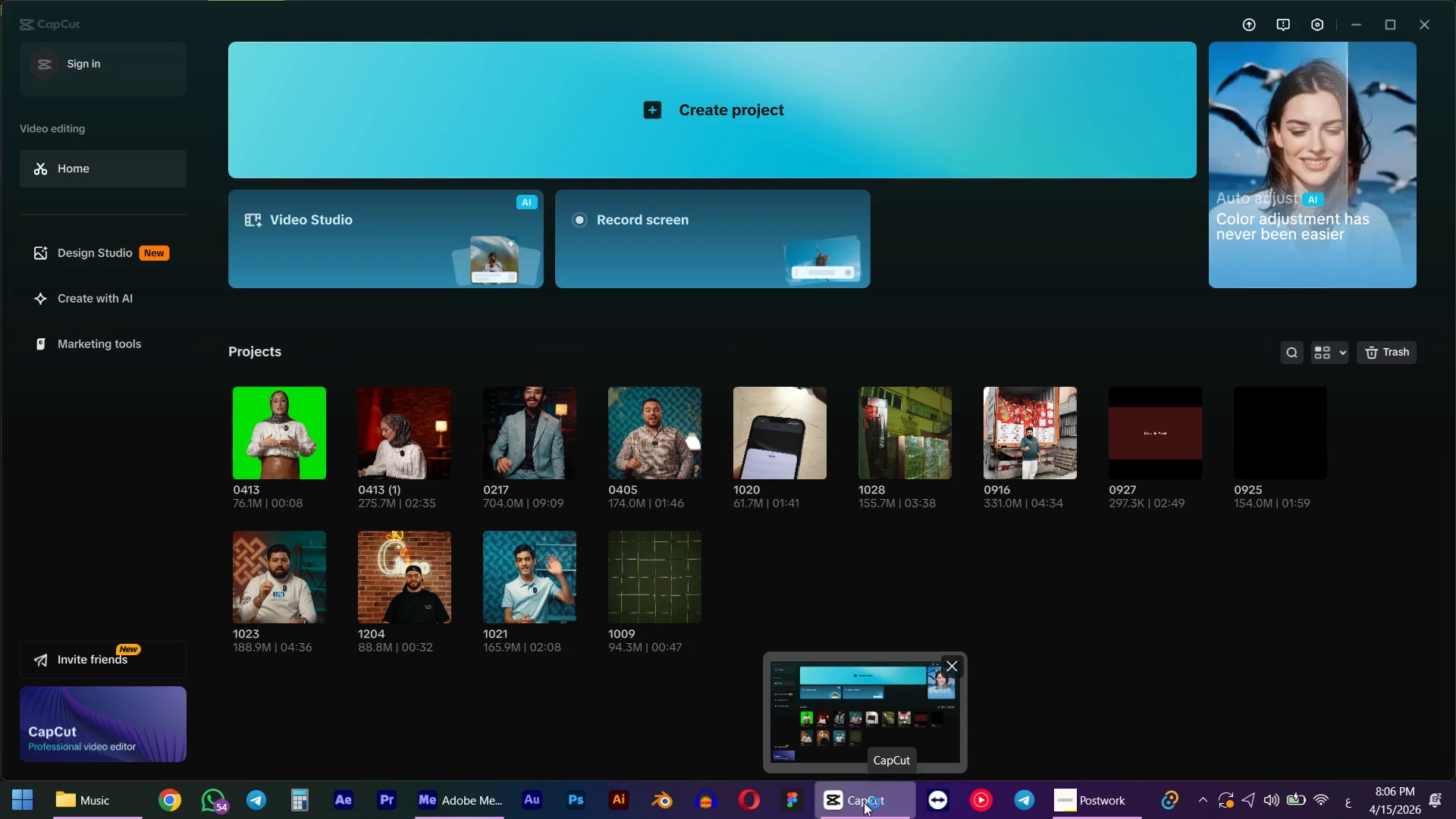 
left_click([399, 559])
 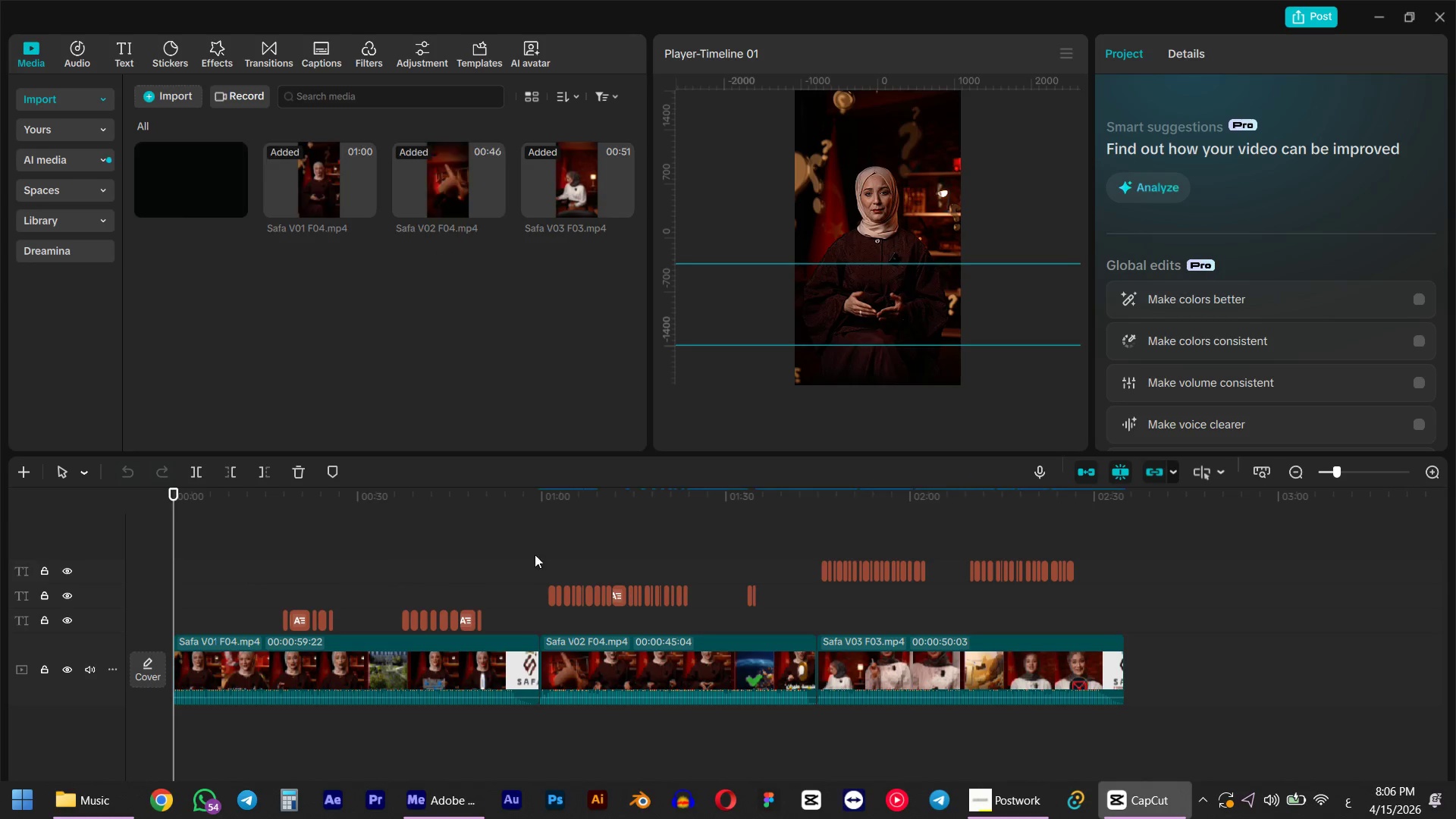 
wait(6.14)
 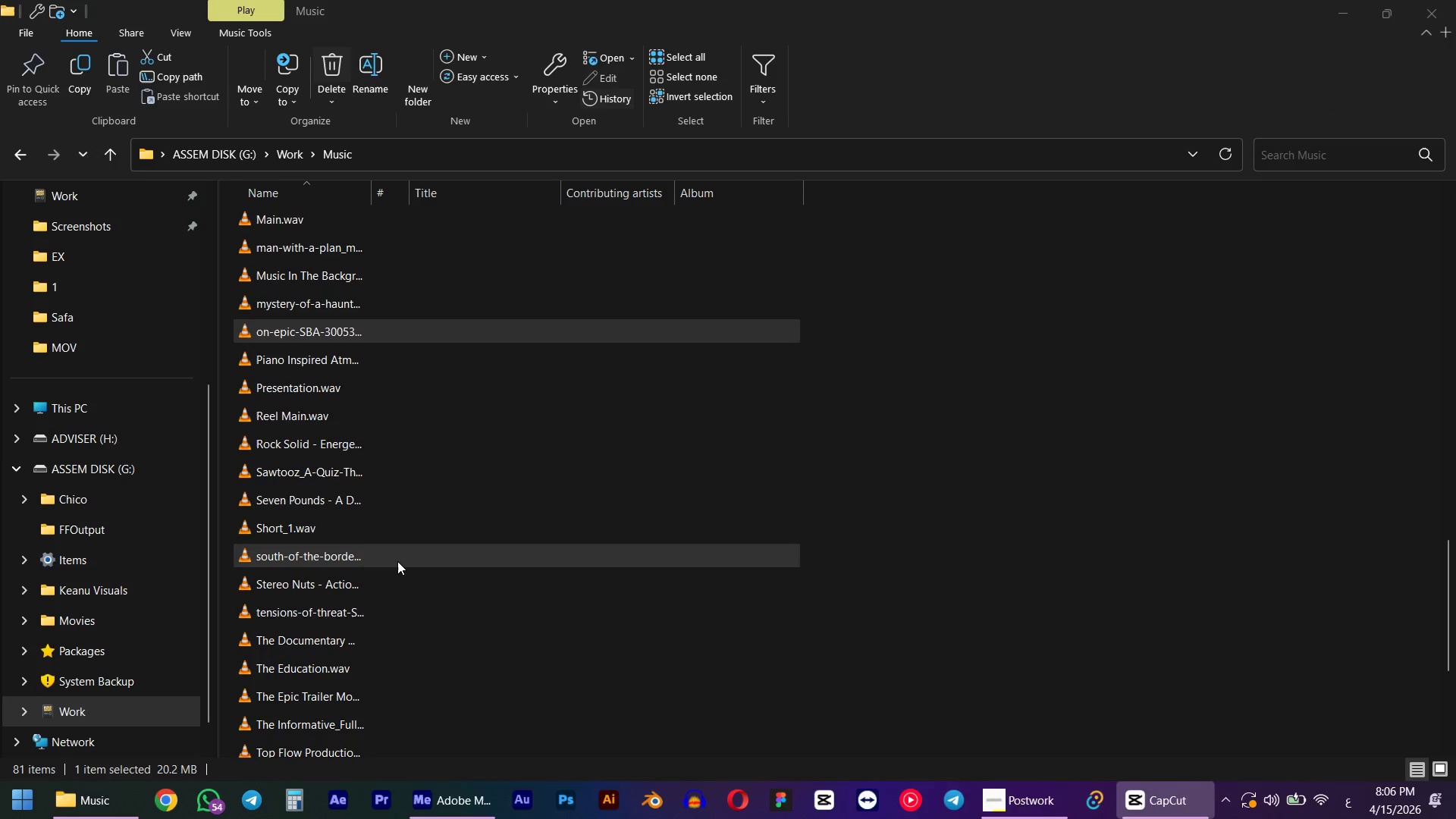 
left_click_drag(start_coordinate=[1171, 491], to_coordinate=[1133, 497])
 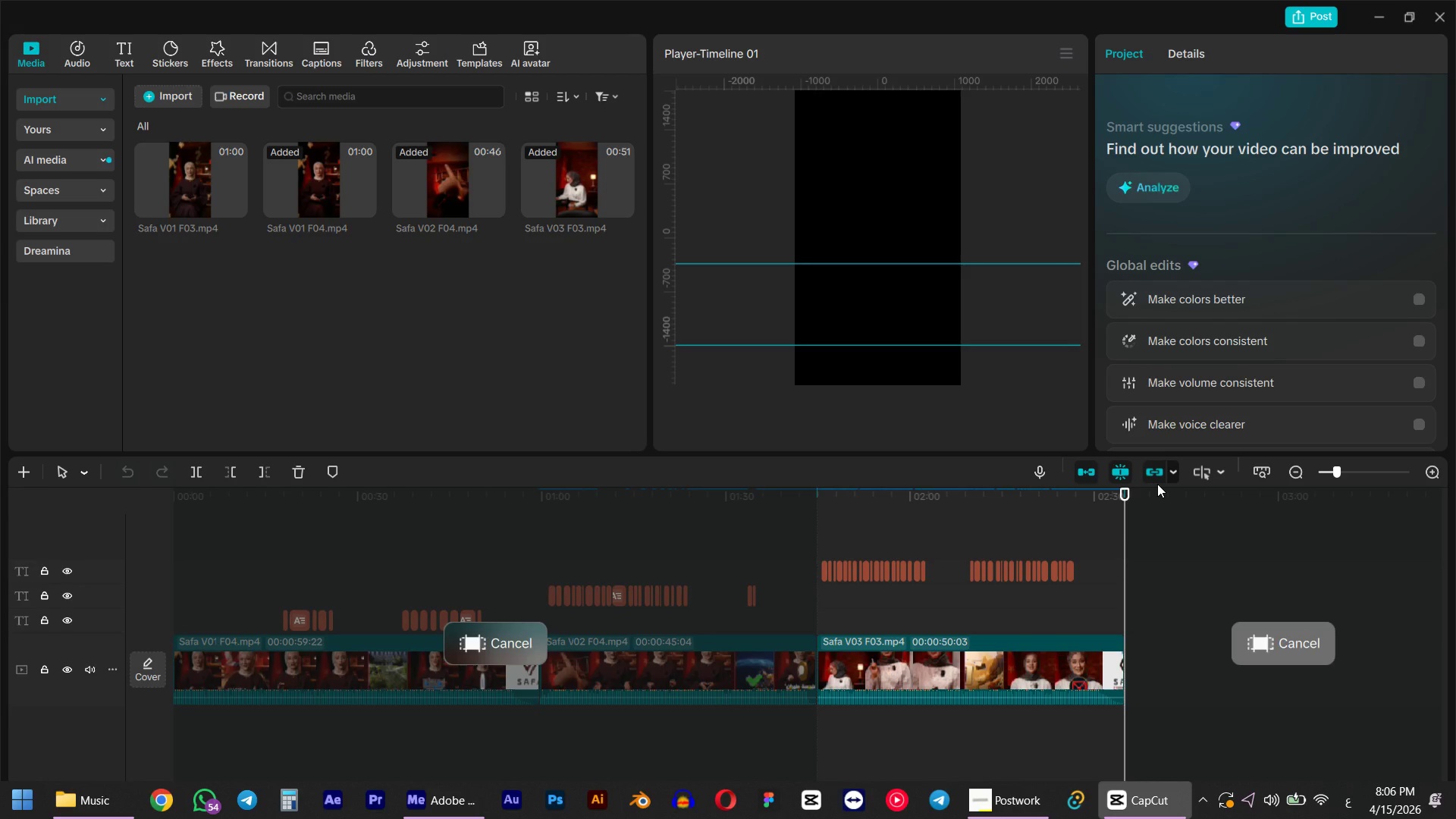 
hold_key(key=ShiftLeft, duration=0.58)
 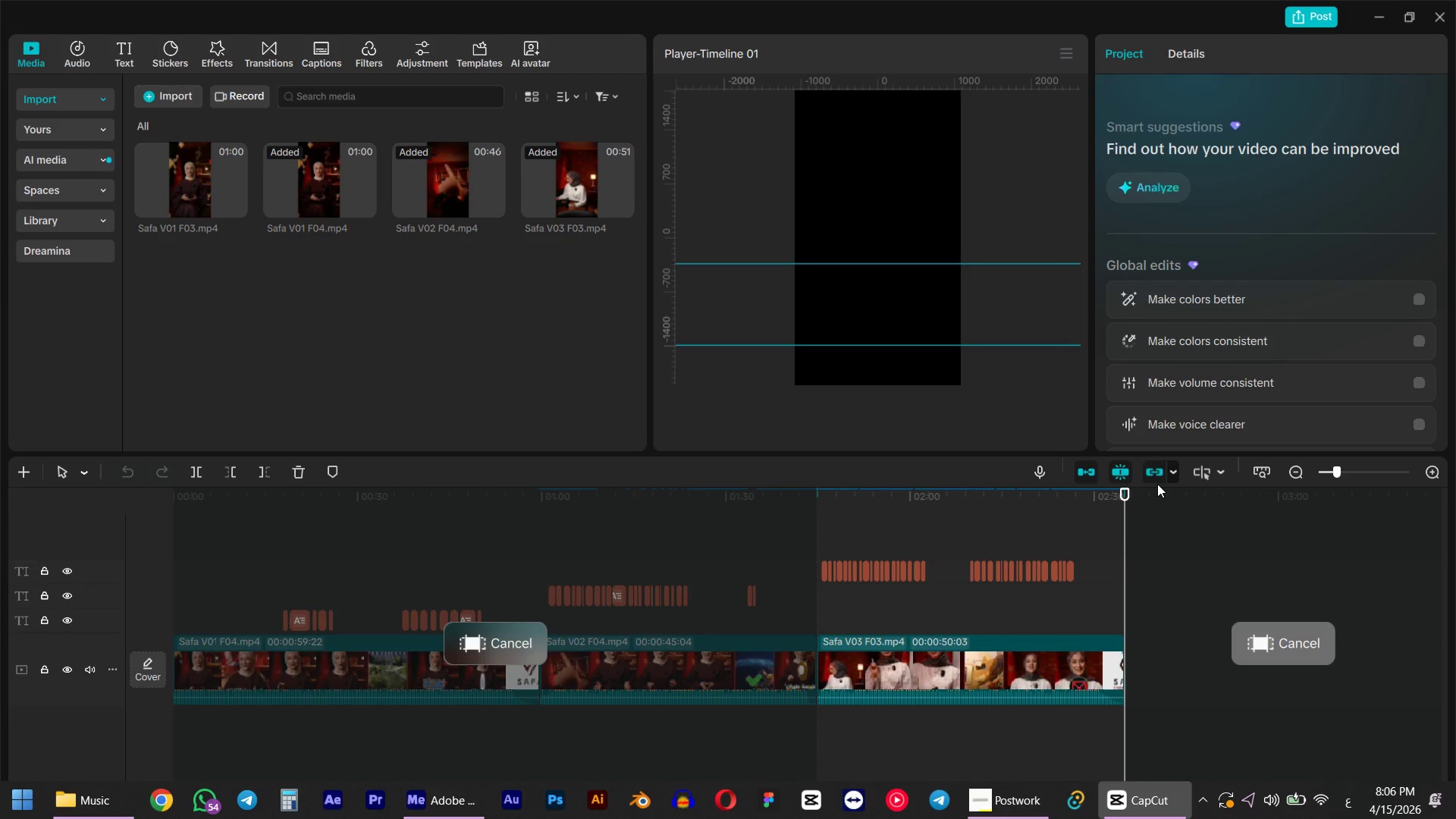 
left_click_drag(start_coordinate=[1157, 484], to_coordinate=[1194, 485])
 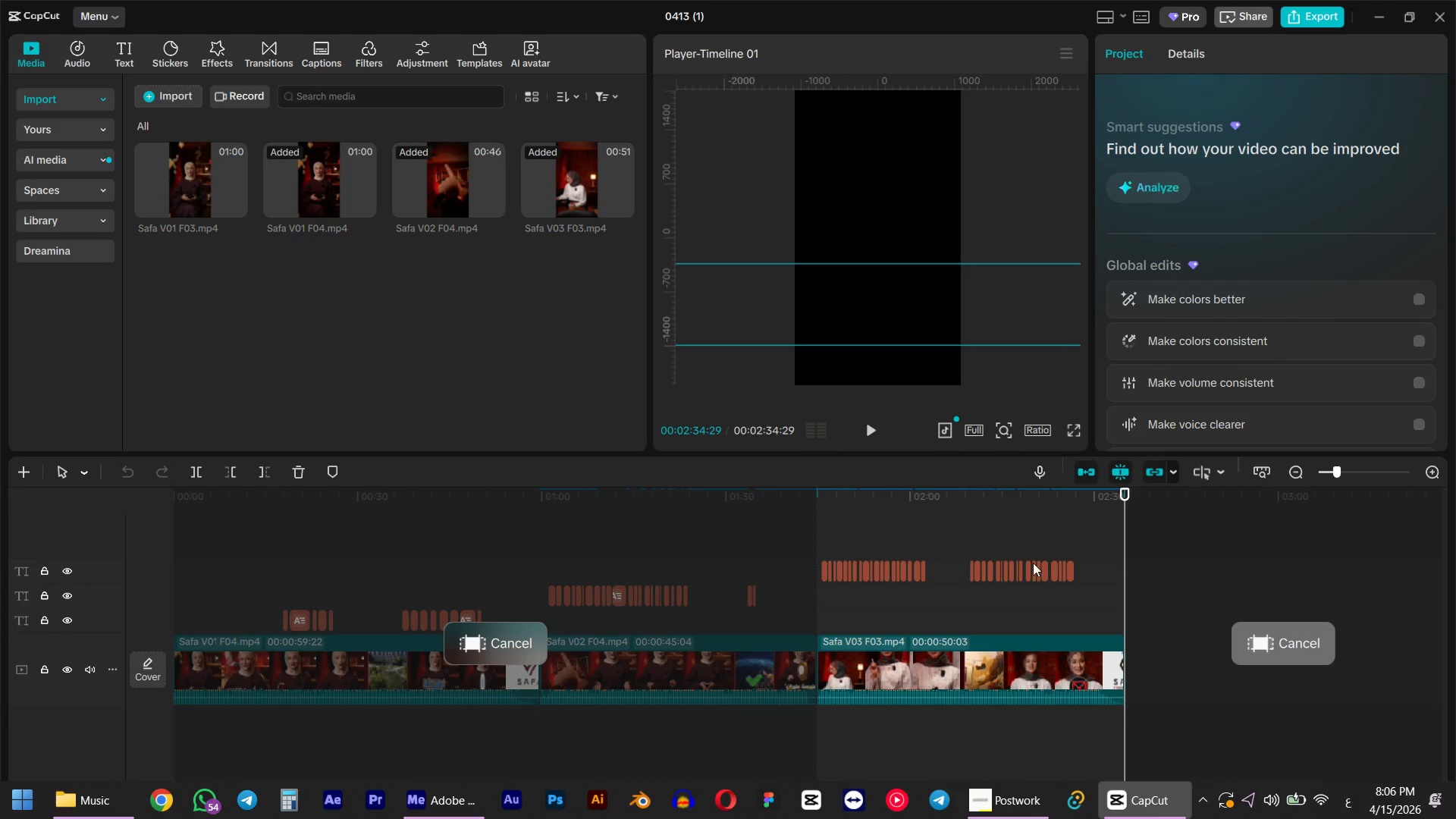 
hold_key(key=ShiftLeft, duration=1.12)
 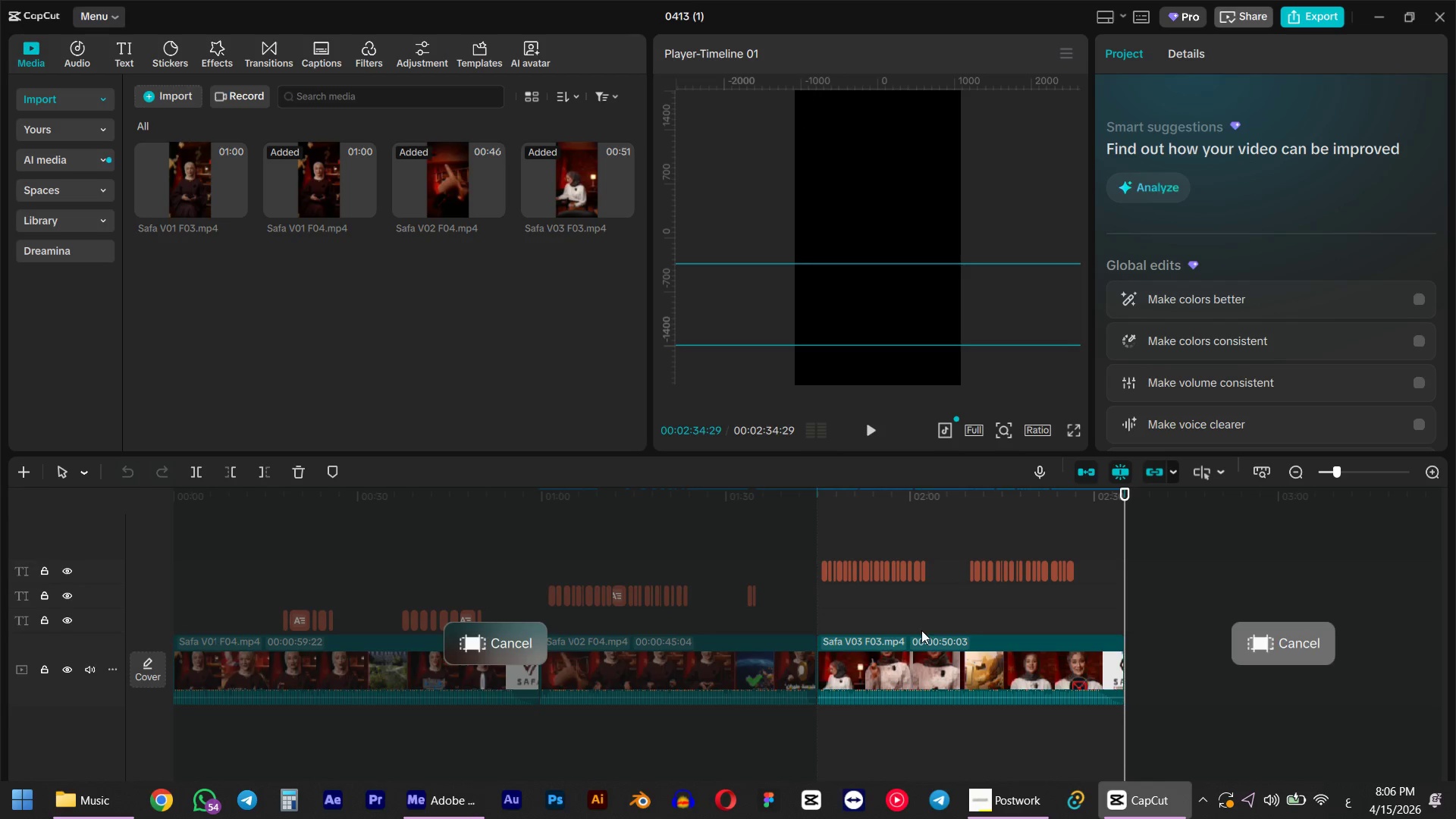 
left_click([108, 803])
 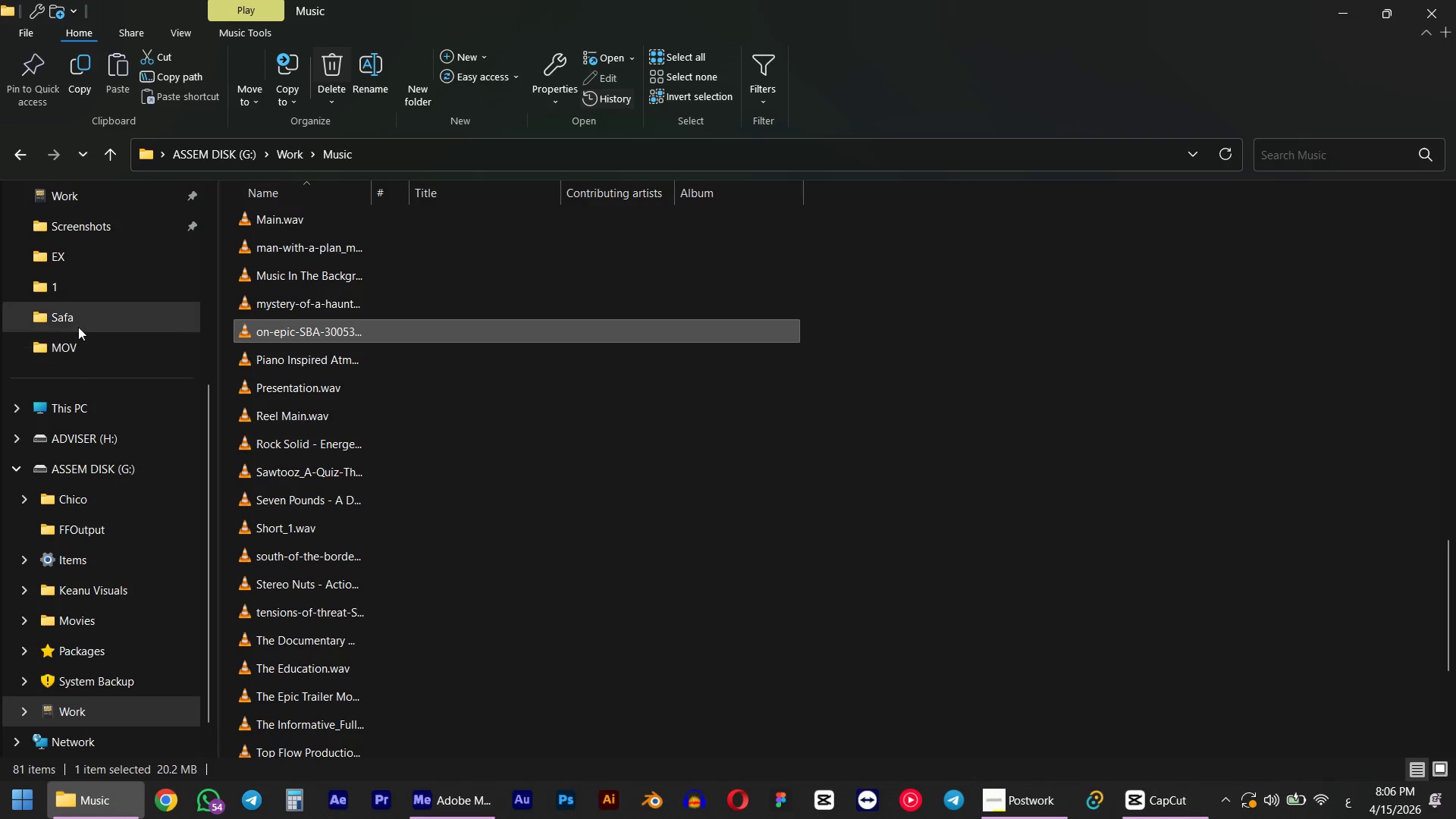 
scroll: coordinate [75, 338], scroll_direction: up, amount: 5.0
 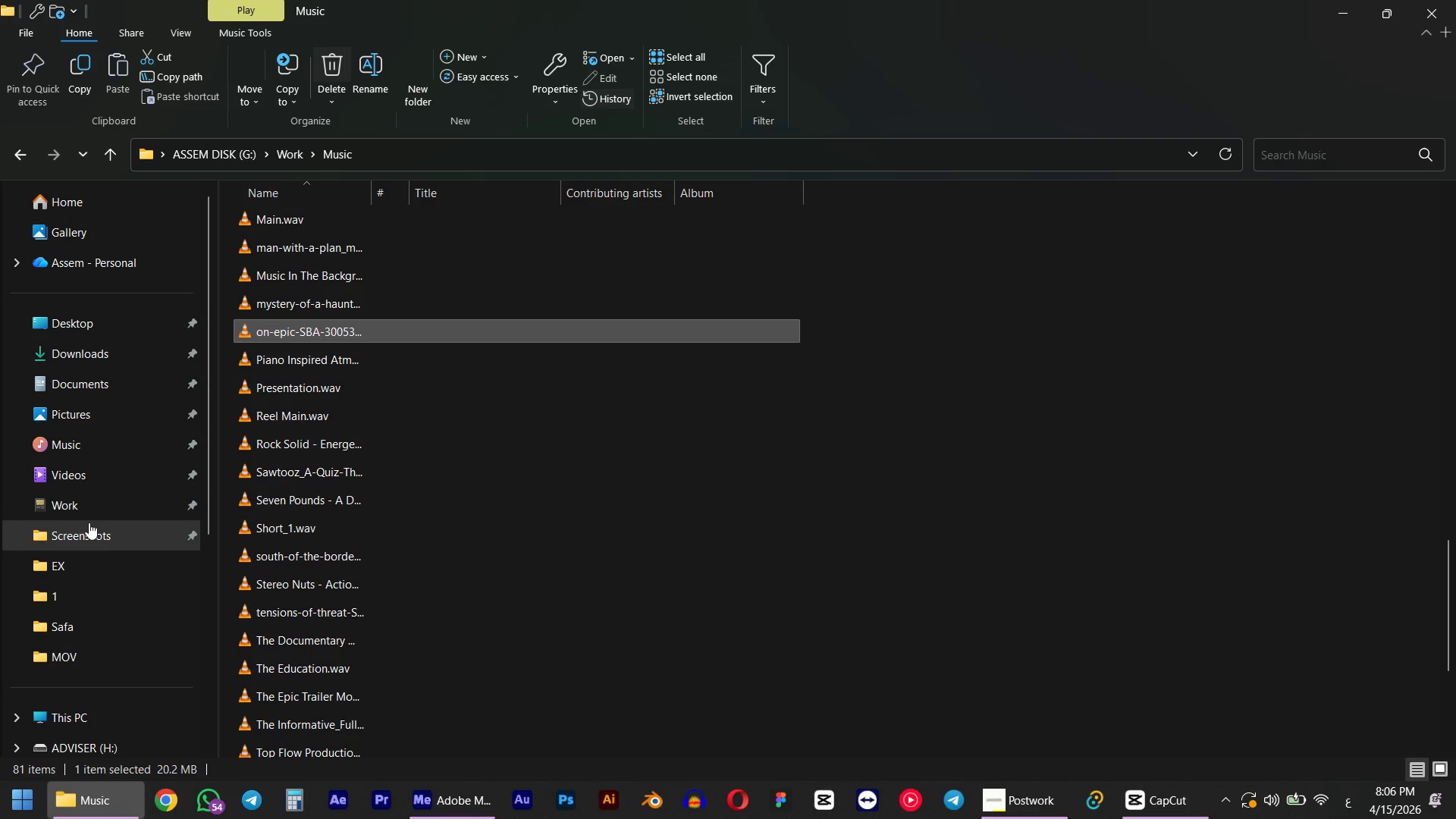 
left_click([59, 564])
 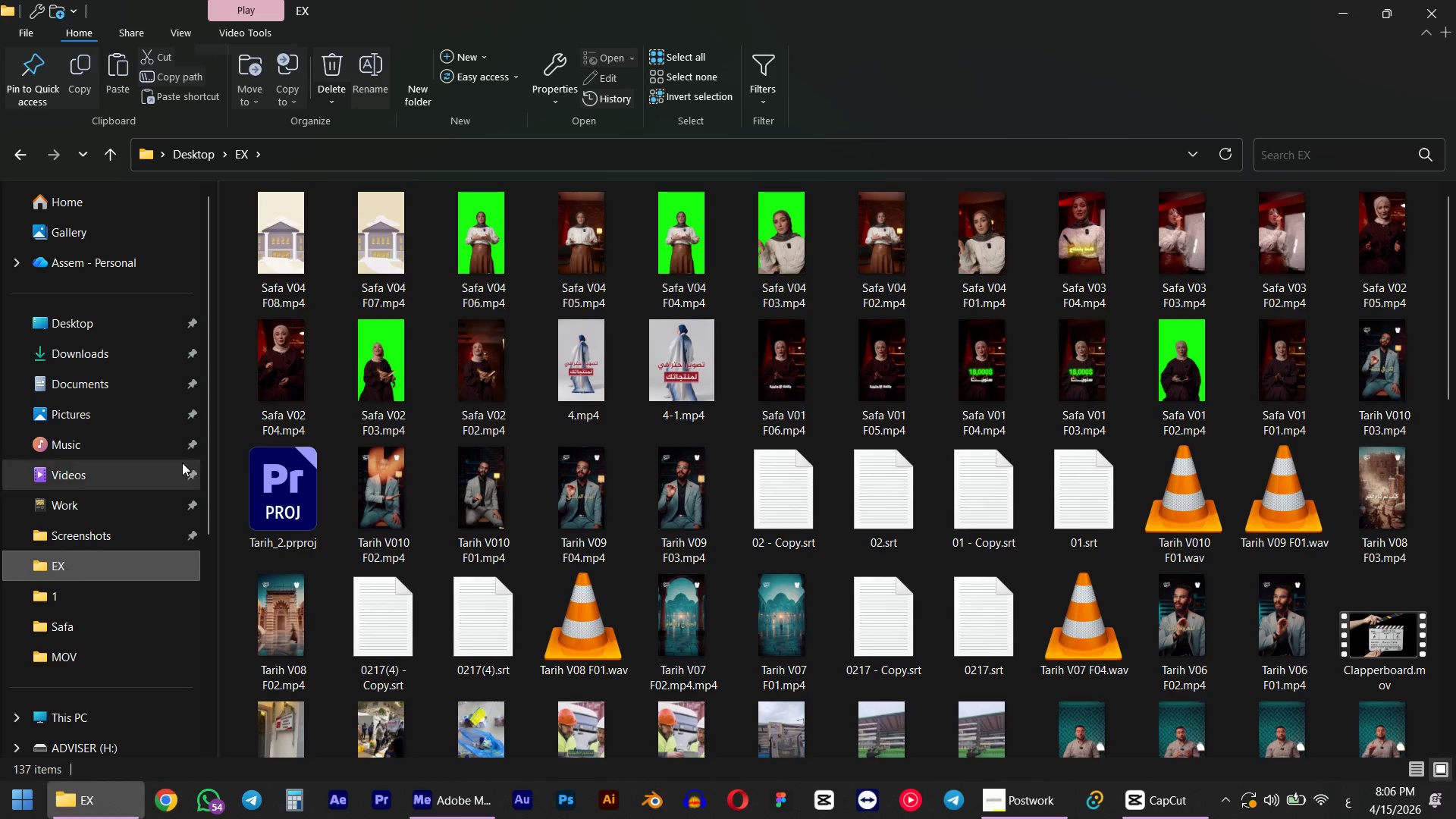 
left_click([265, 275])
 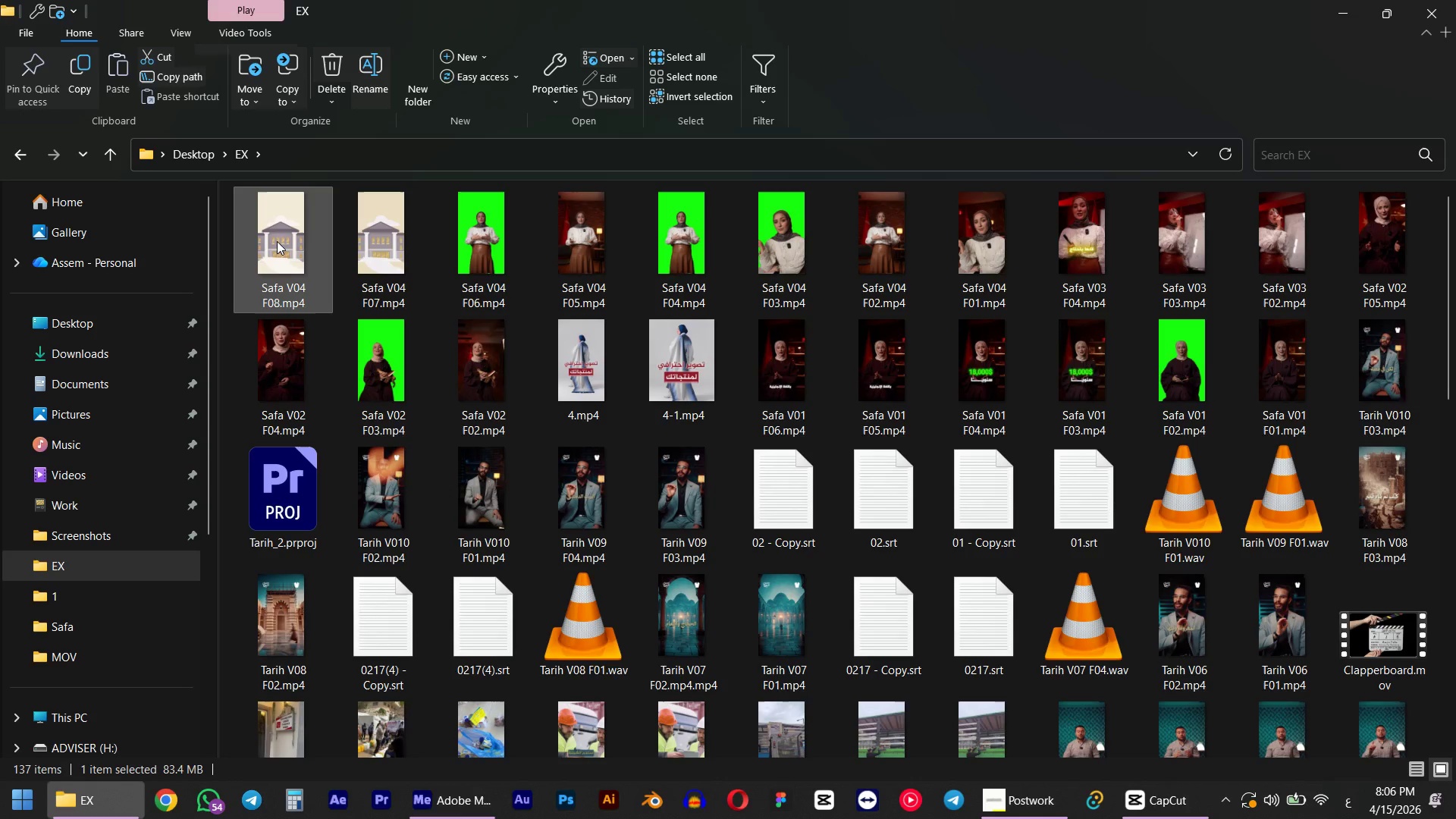 
left_click_drag(start_coordinate=[275, 240], to_coordinate=[1213, 595])
 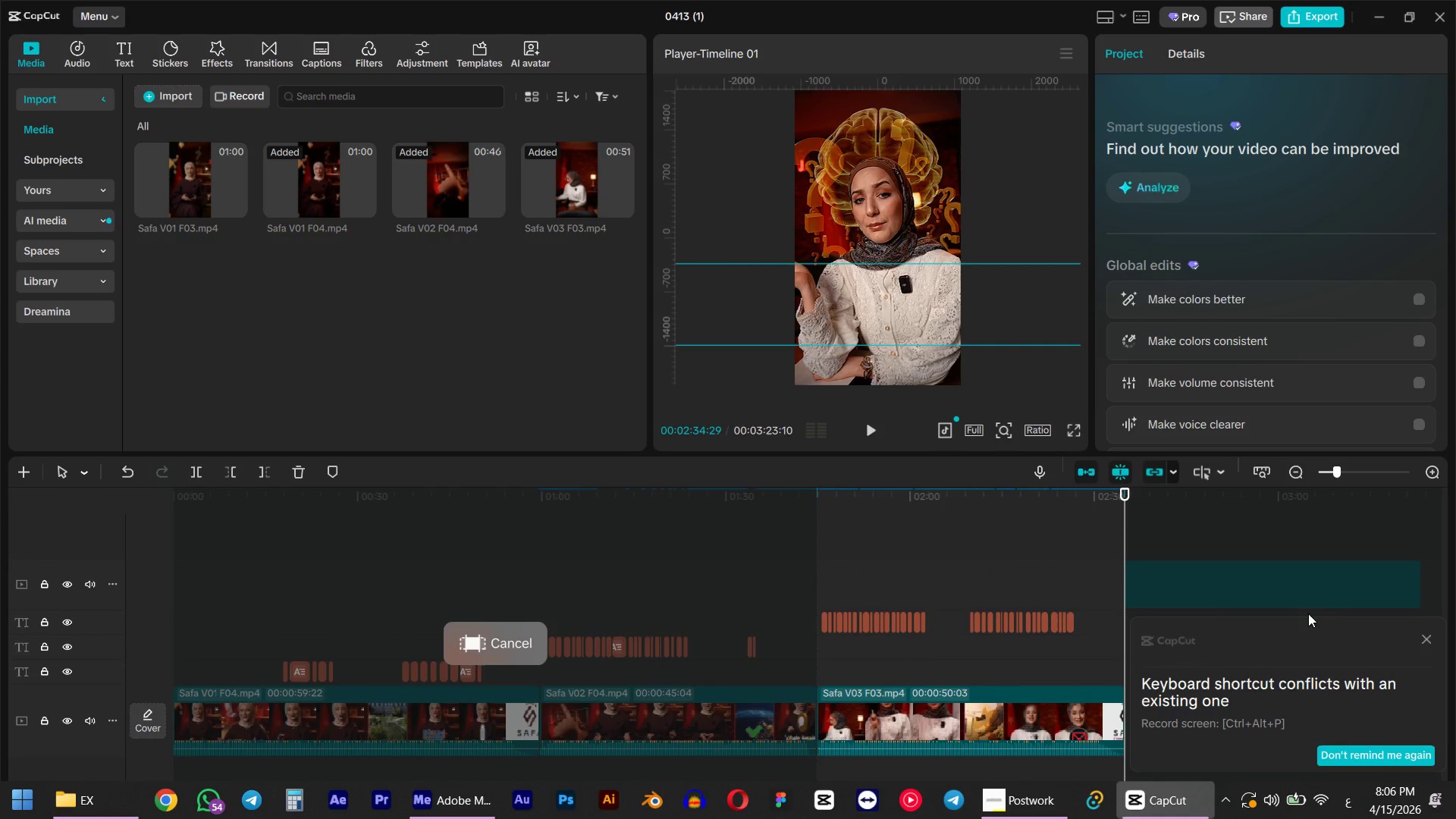 
key(Alt+Tab)
 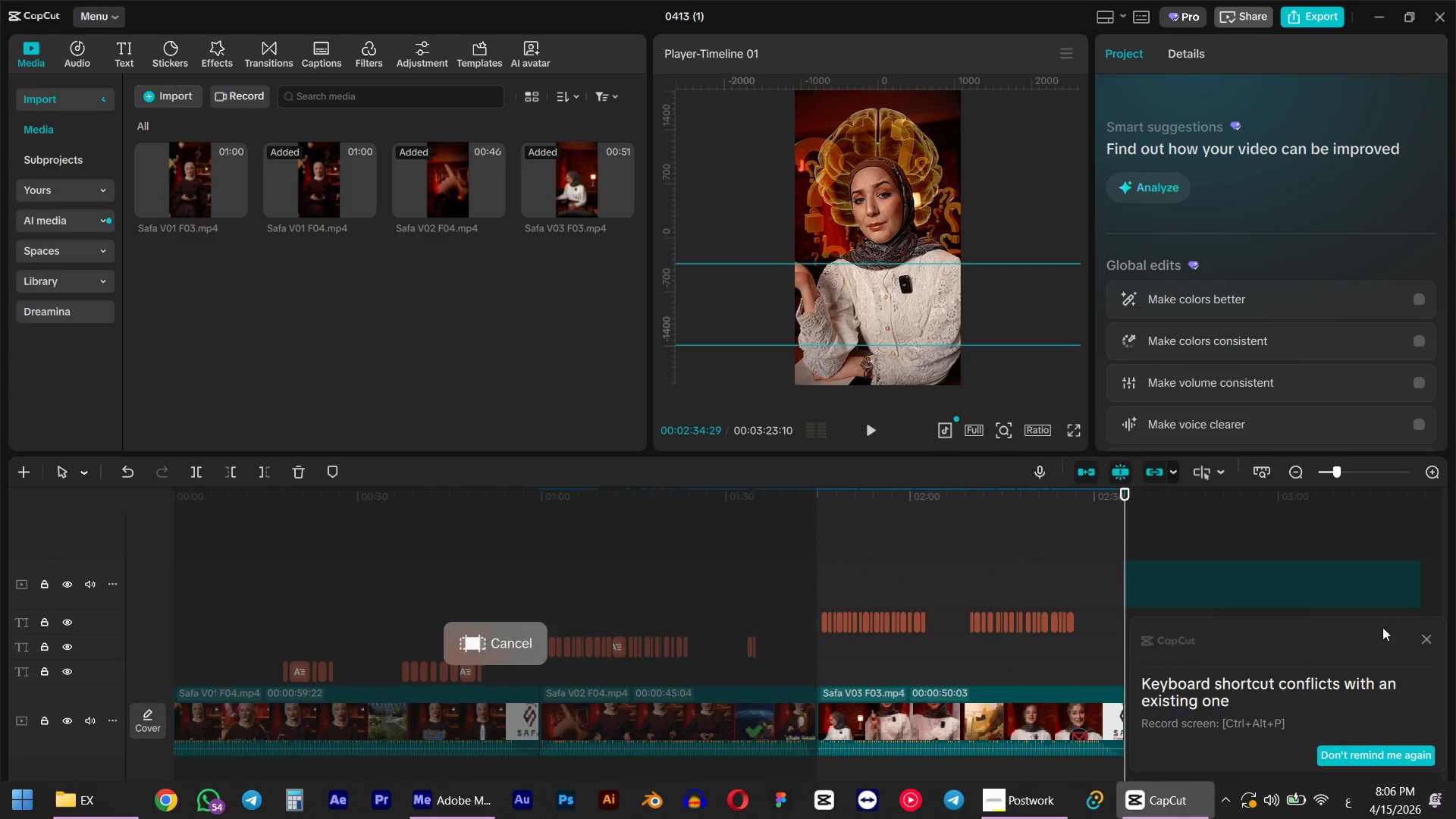 
left_click([1429, 639])
 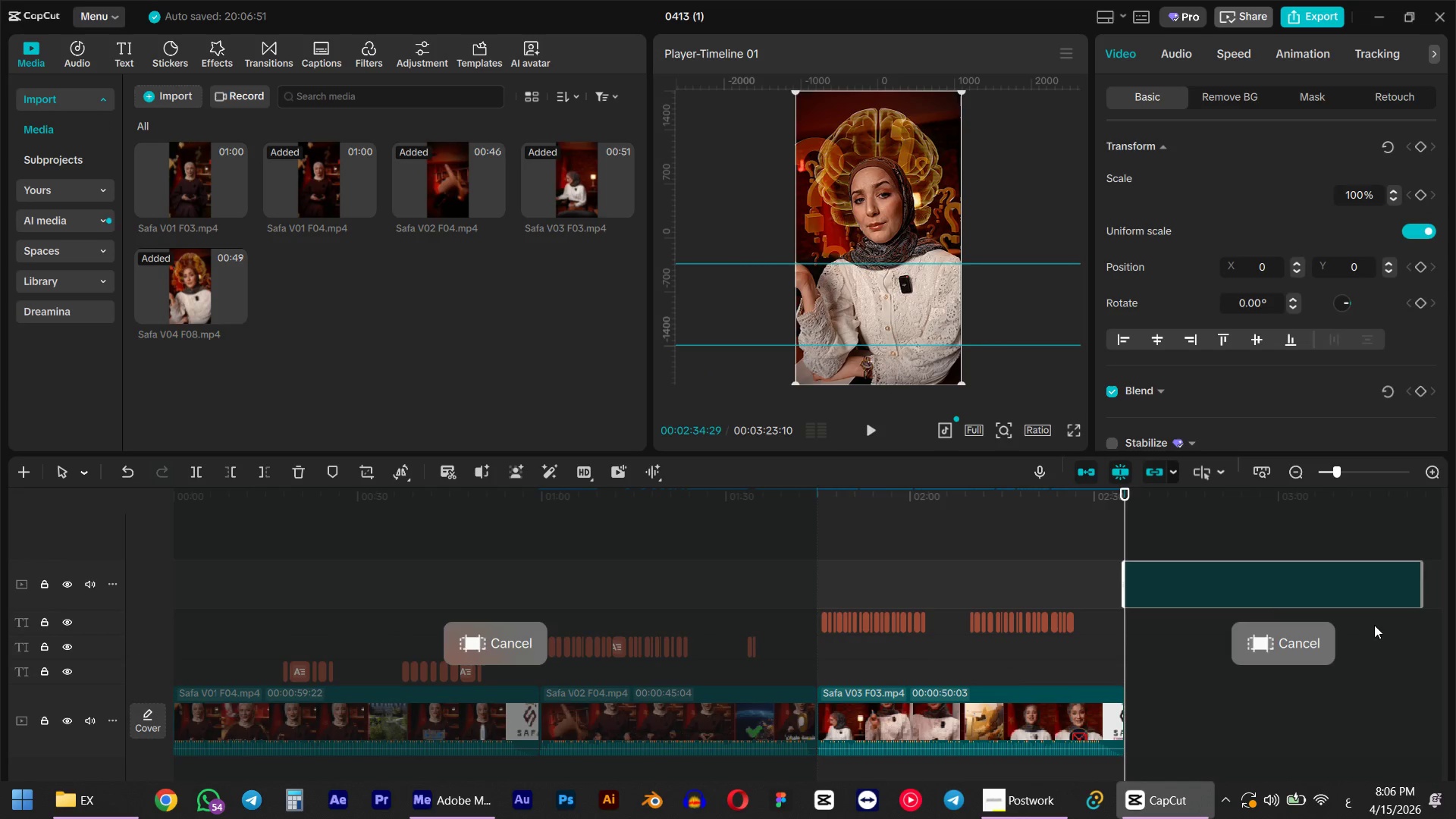 
left_click_drag(start_coordinate=[1257, 592], to_coordinate=[1266, 716])
 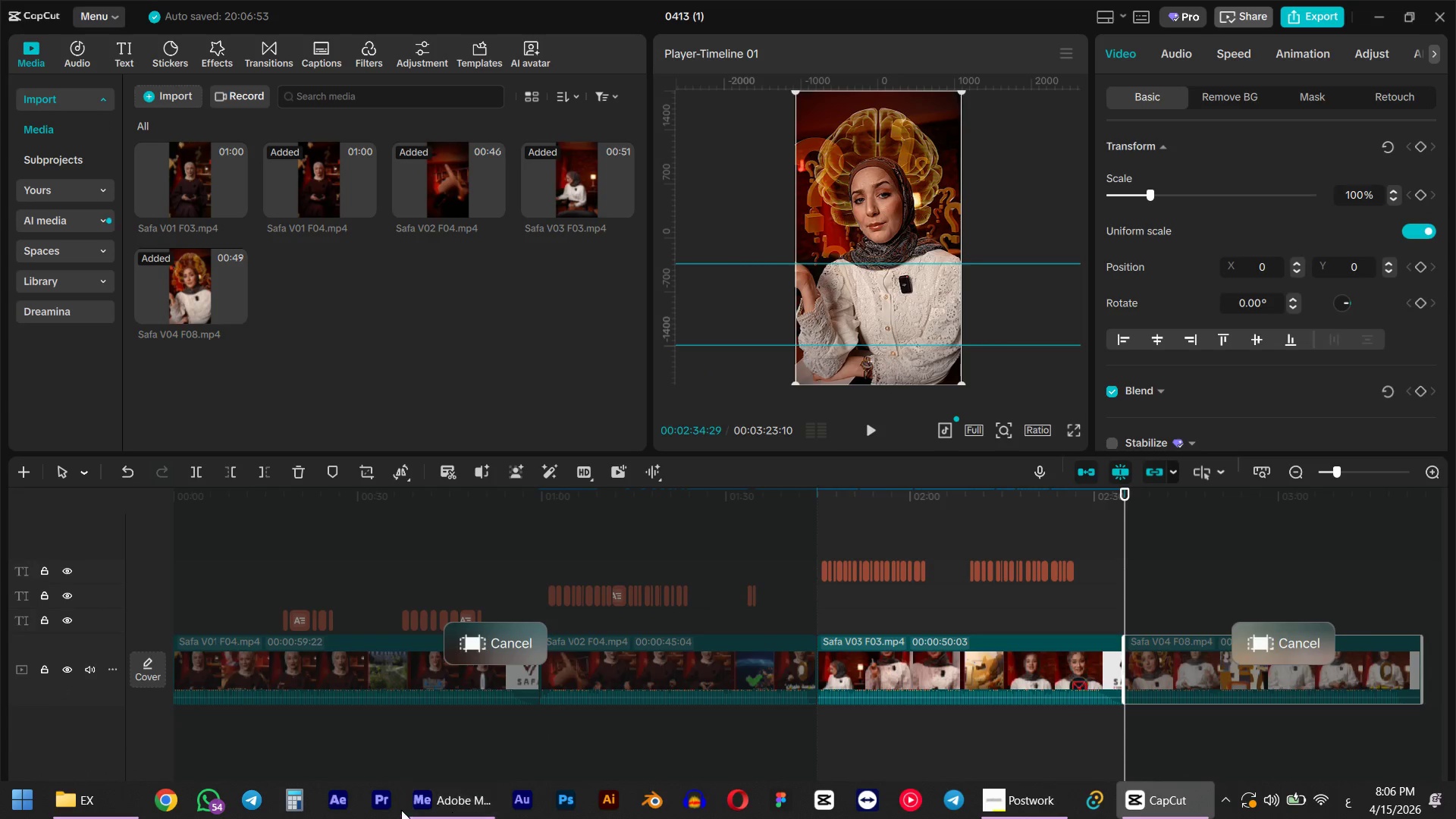 
left_click([446, 805])
 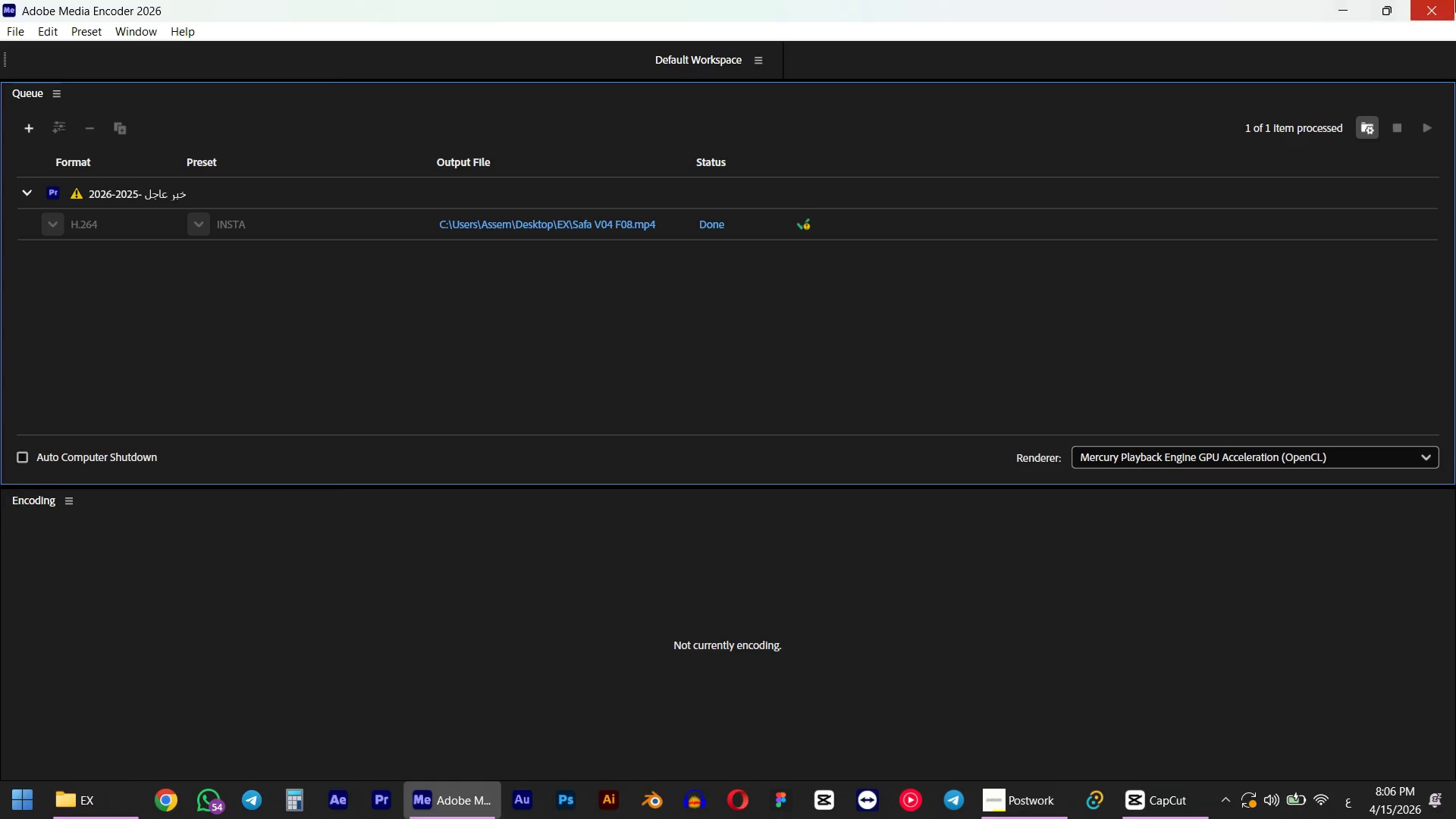 
left_click([1455, 0])
 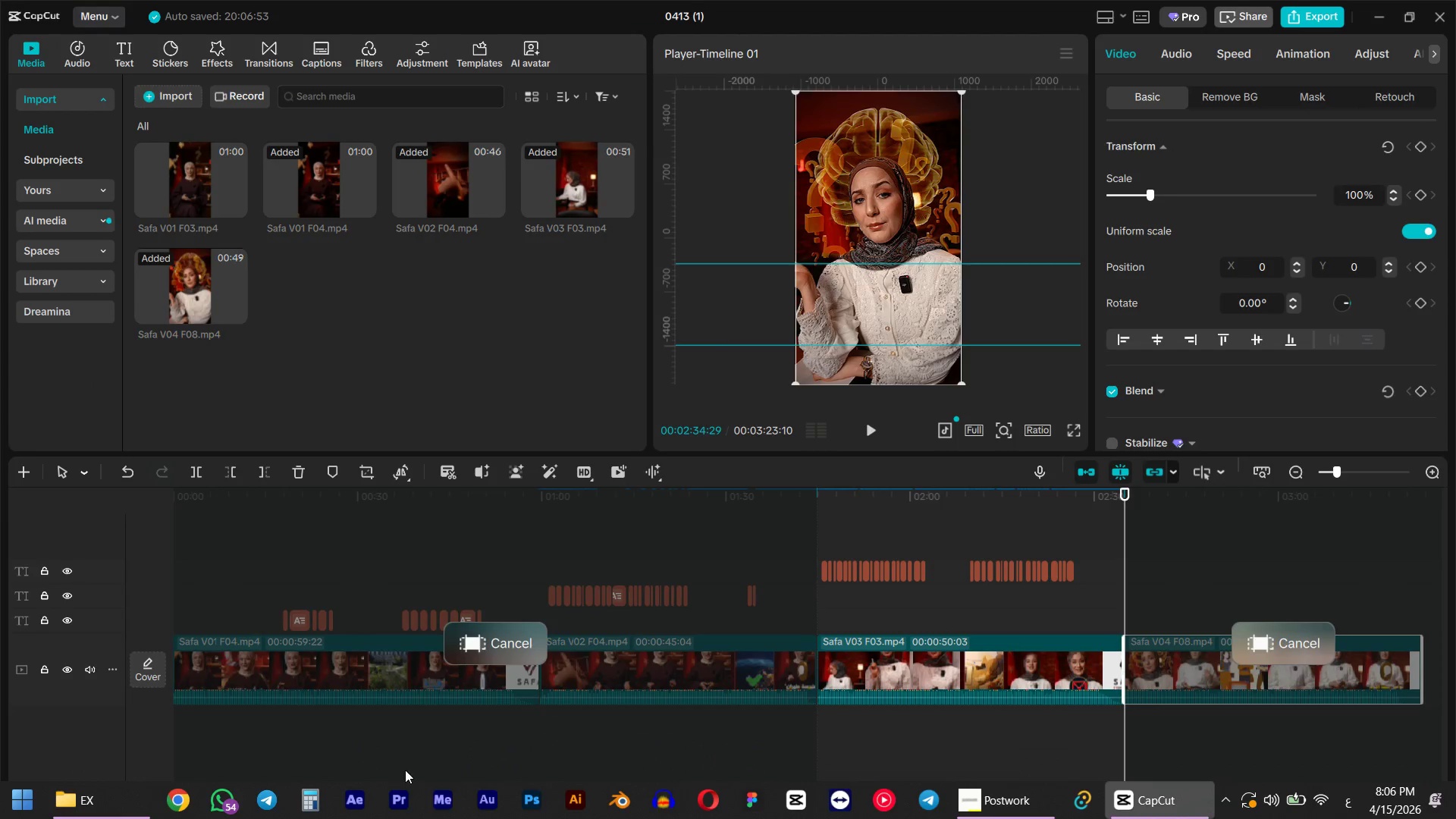 
left_click([404, 795])
 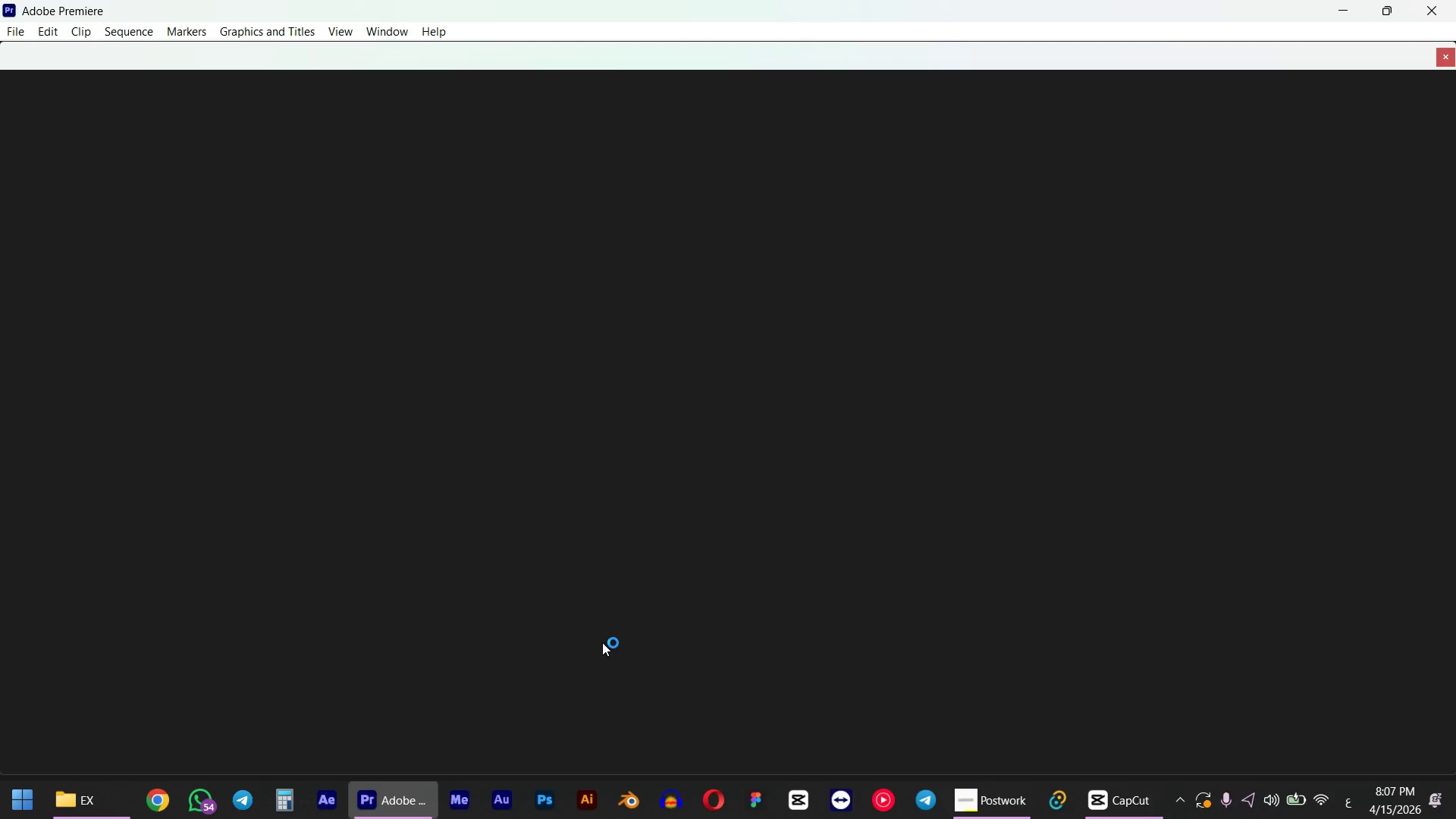 
wait(10.17)
 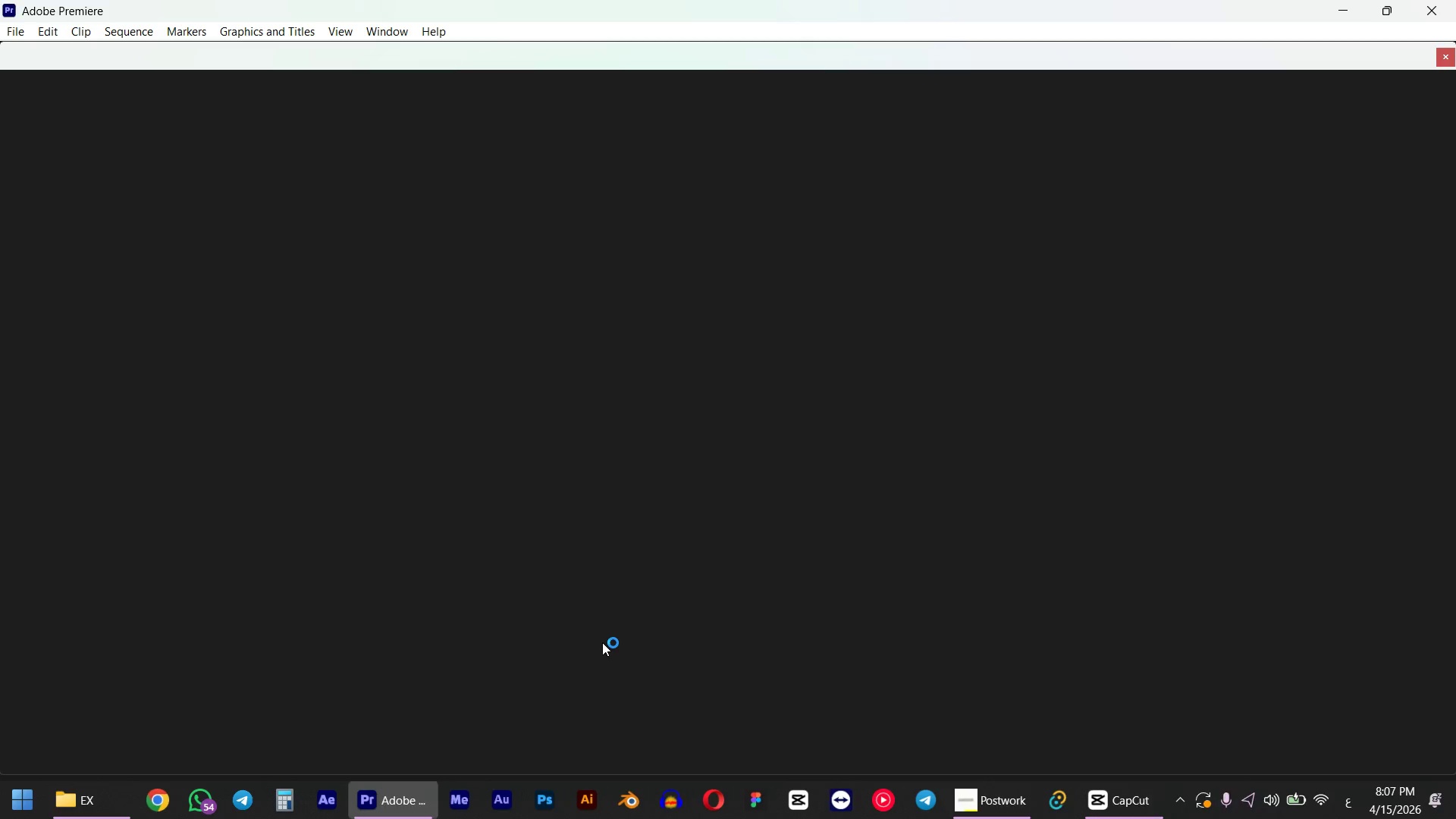 
left_click([341, 661])
 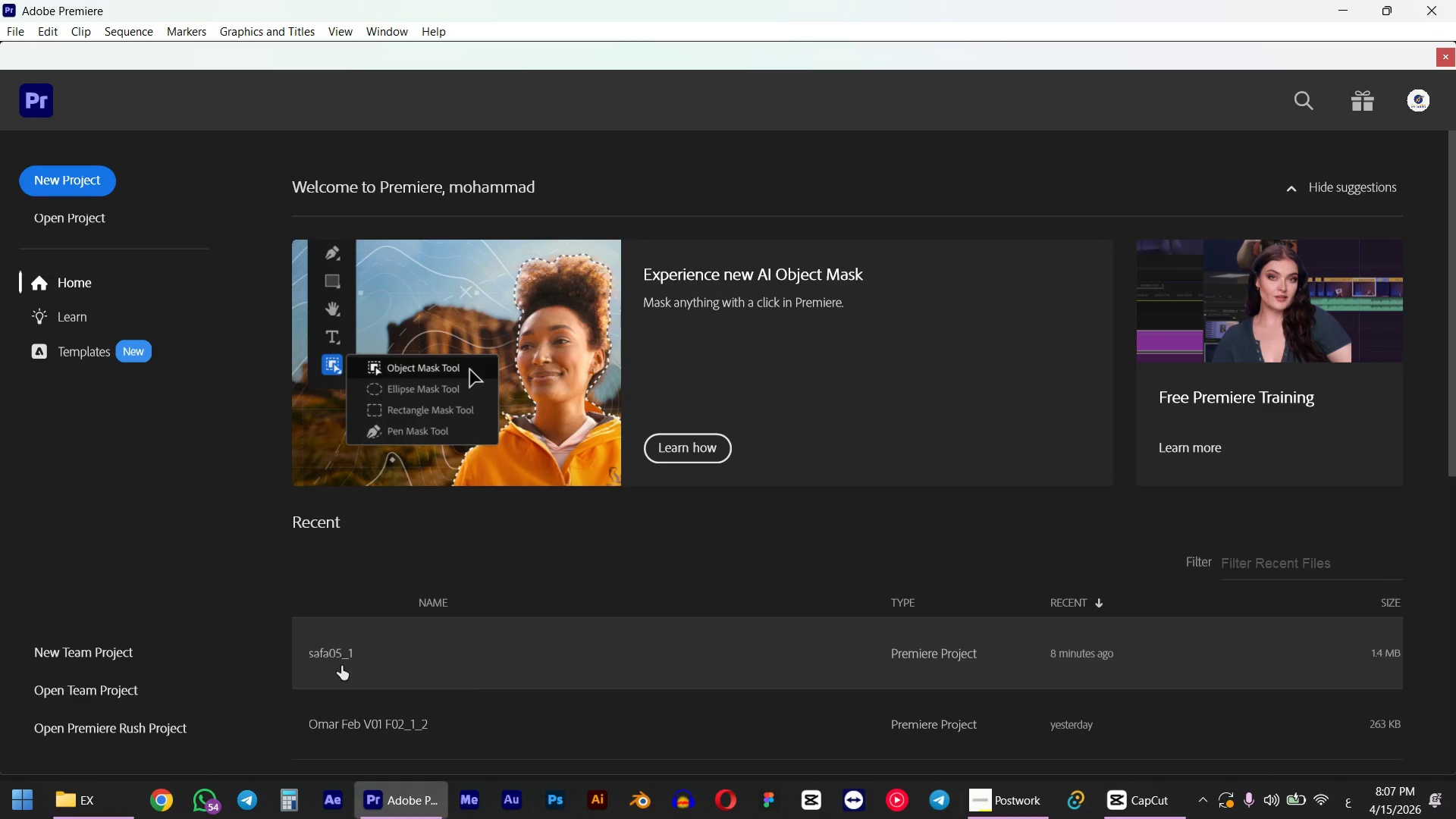 
left_click([341, 666])
 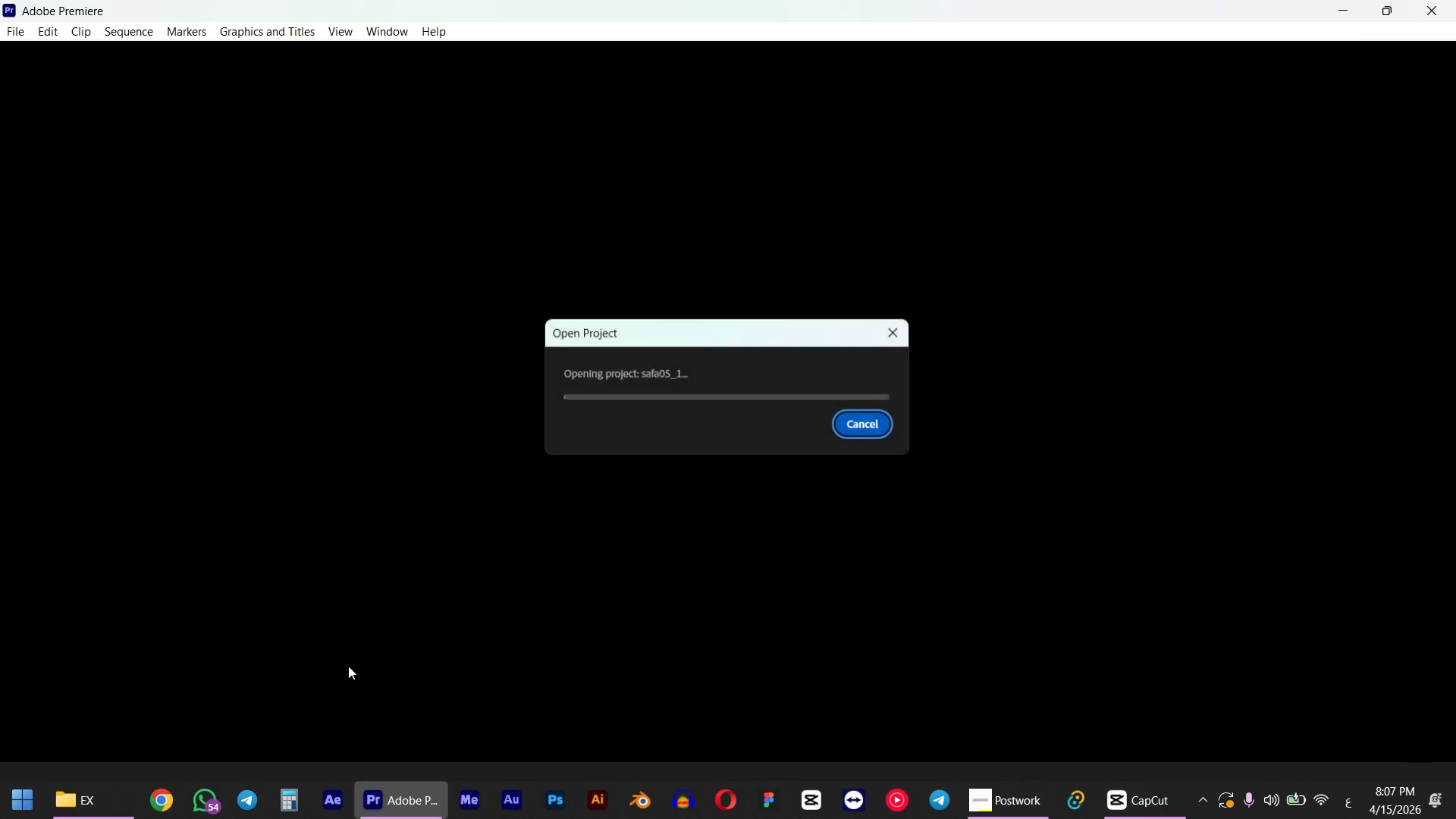 
mouse_move([560, 617])
 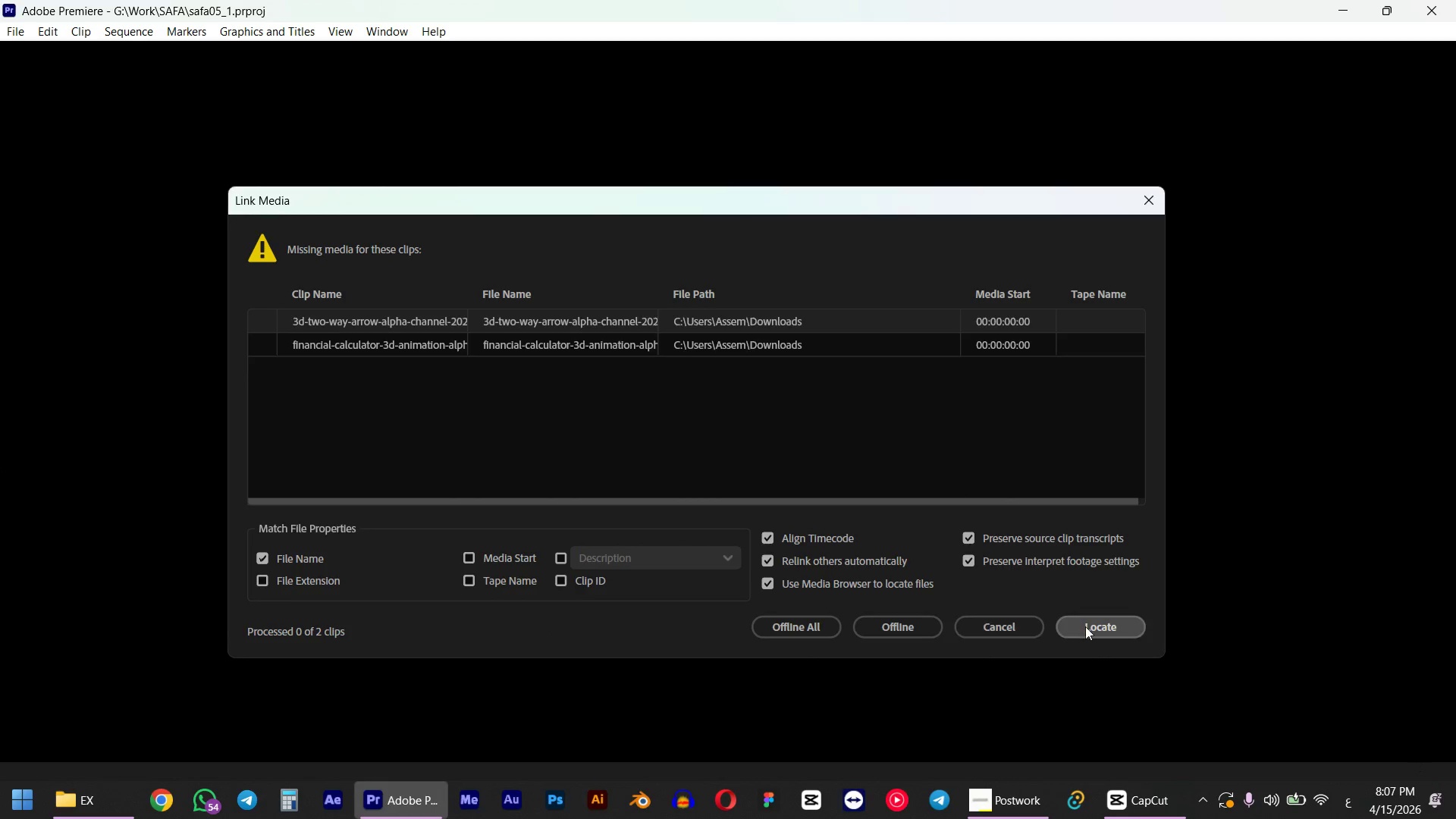 
left_click([1085, 626])
 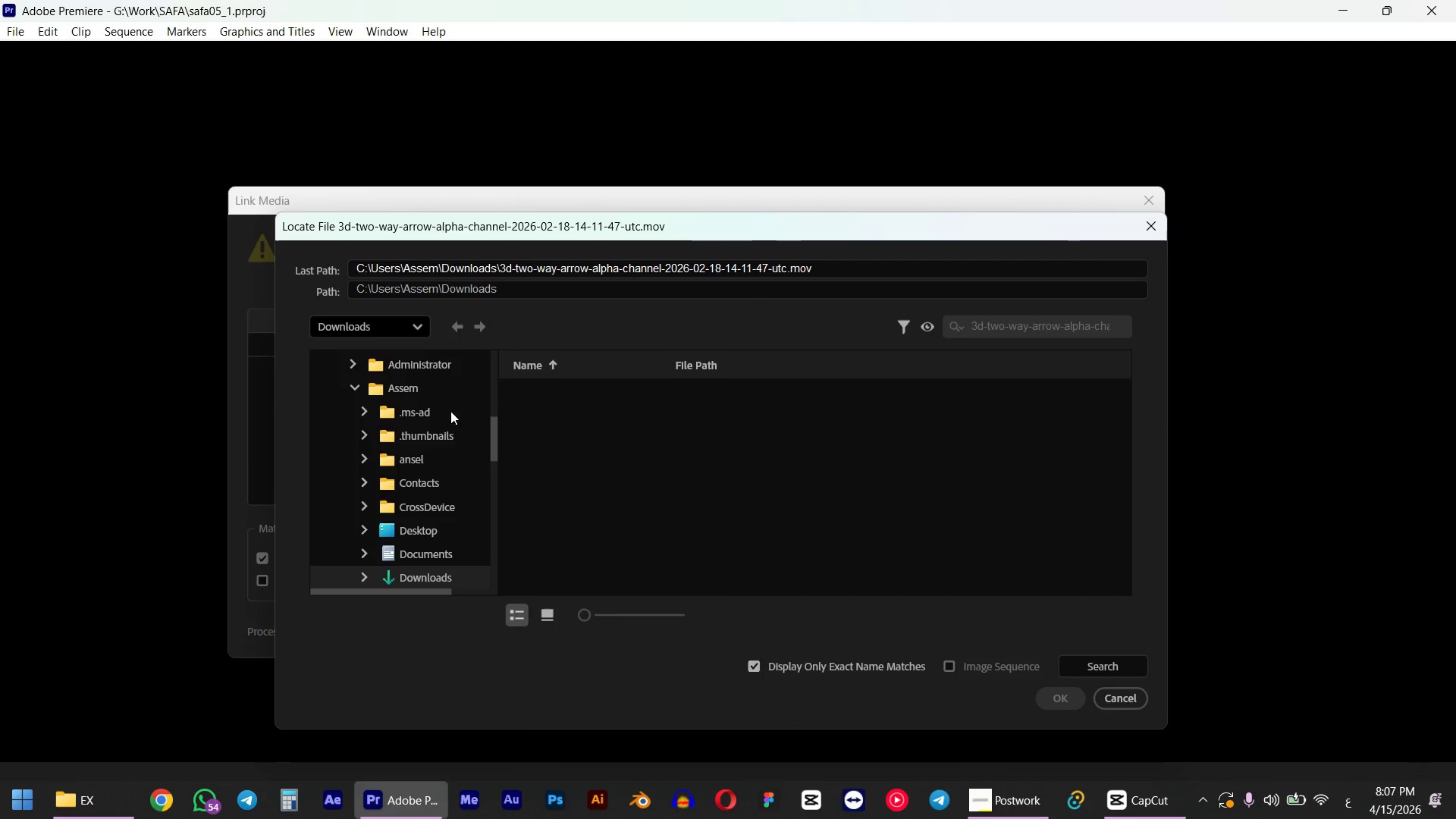 
scroll: coordinate [395, 528], scroll_direction: down, amount: 33.0
 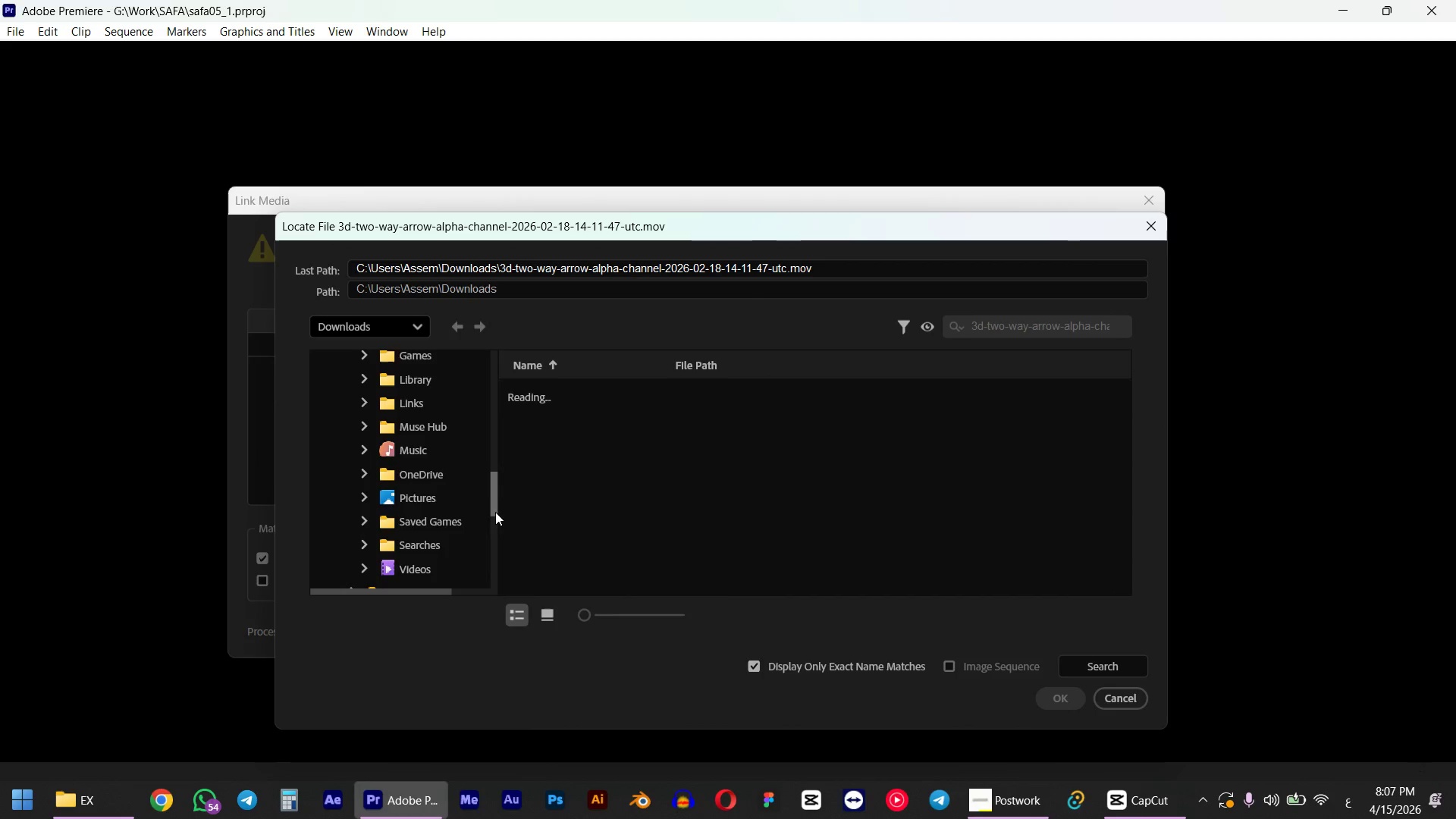 
left_click_drag(start_coordinate=[495, 501], to_coordinate=[487, 585])
 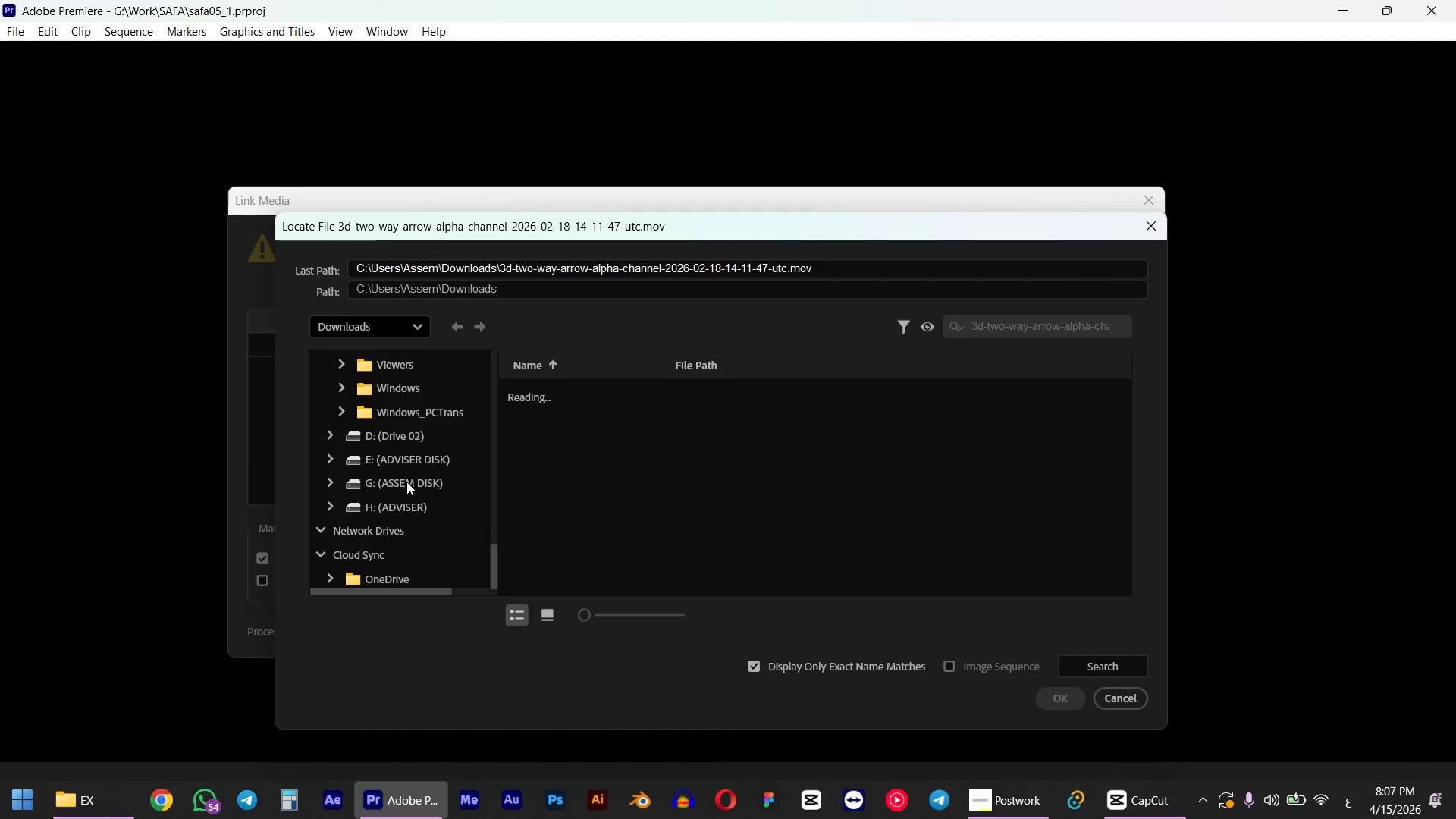 
left_click([406, 482])
 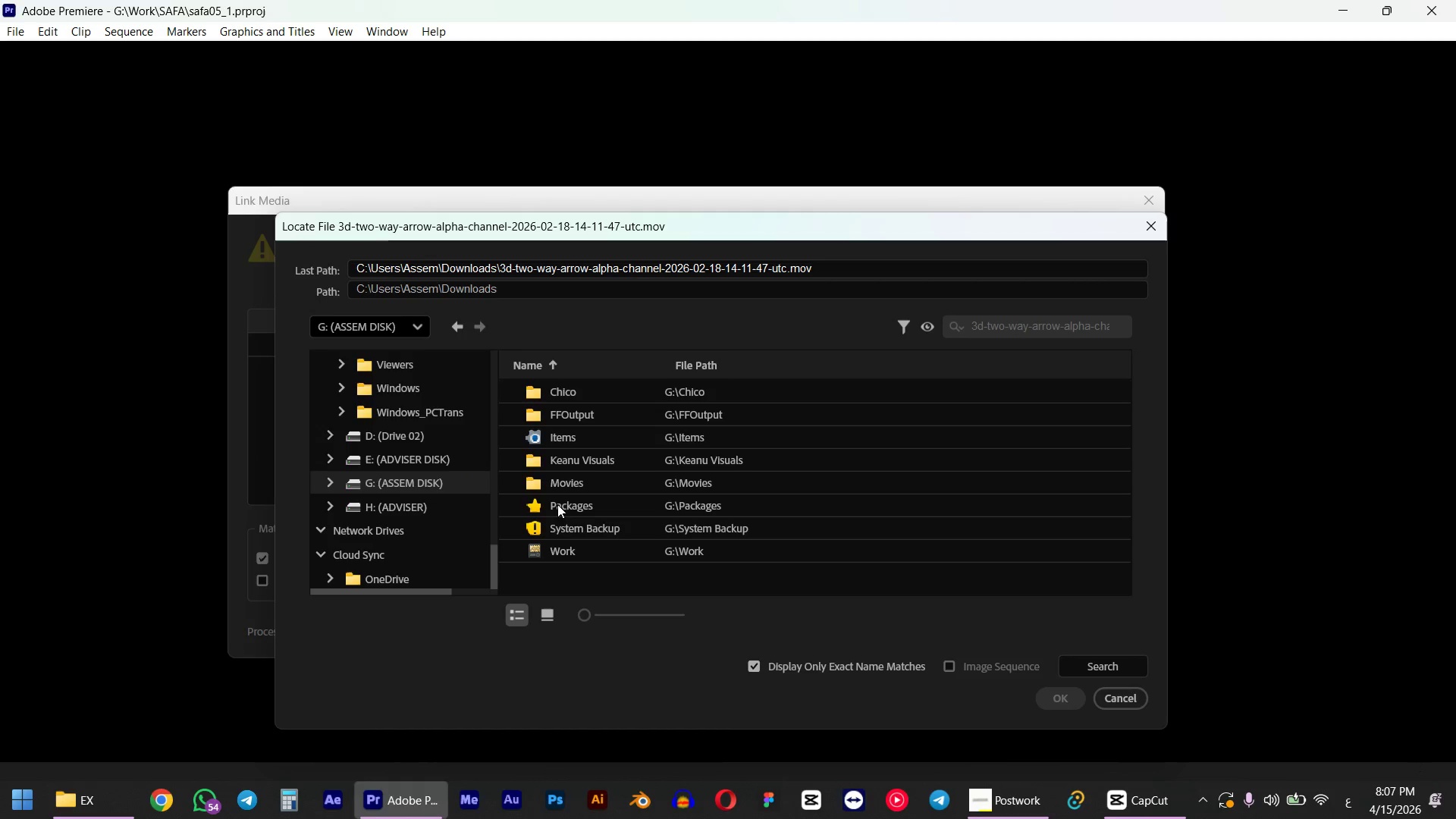 
wait(7.16)
 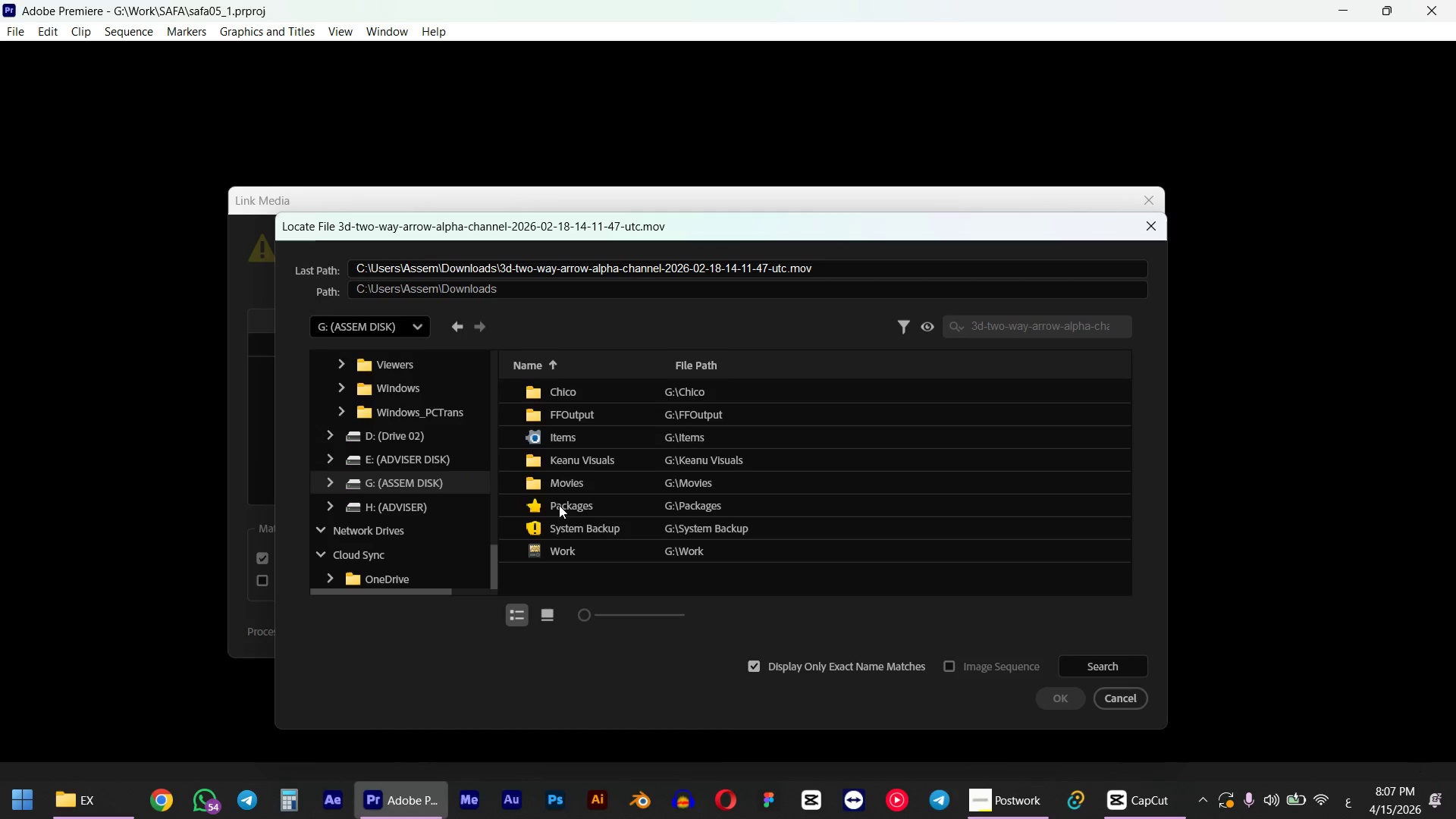 
double_click([570, 437])
 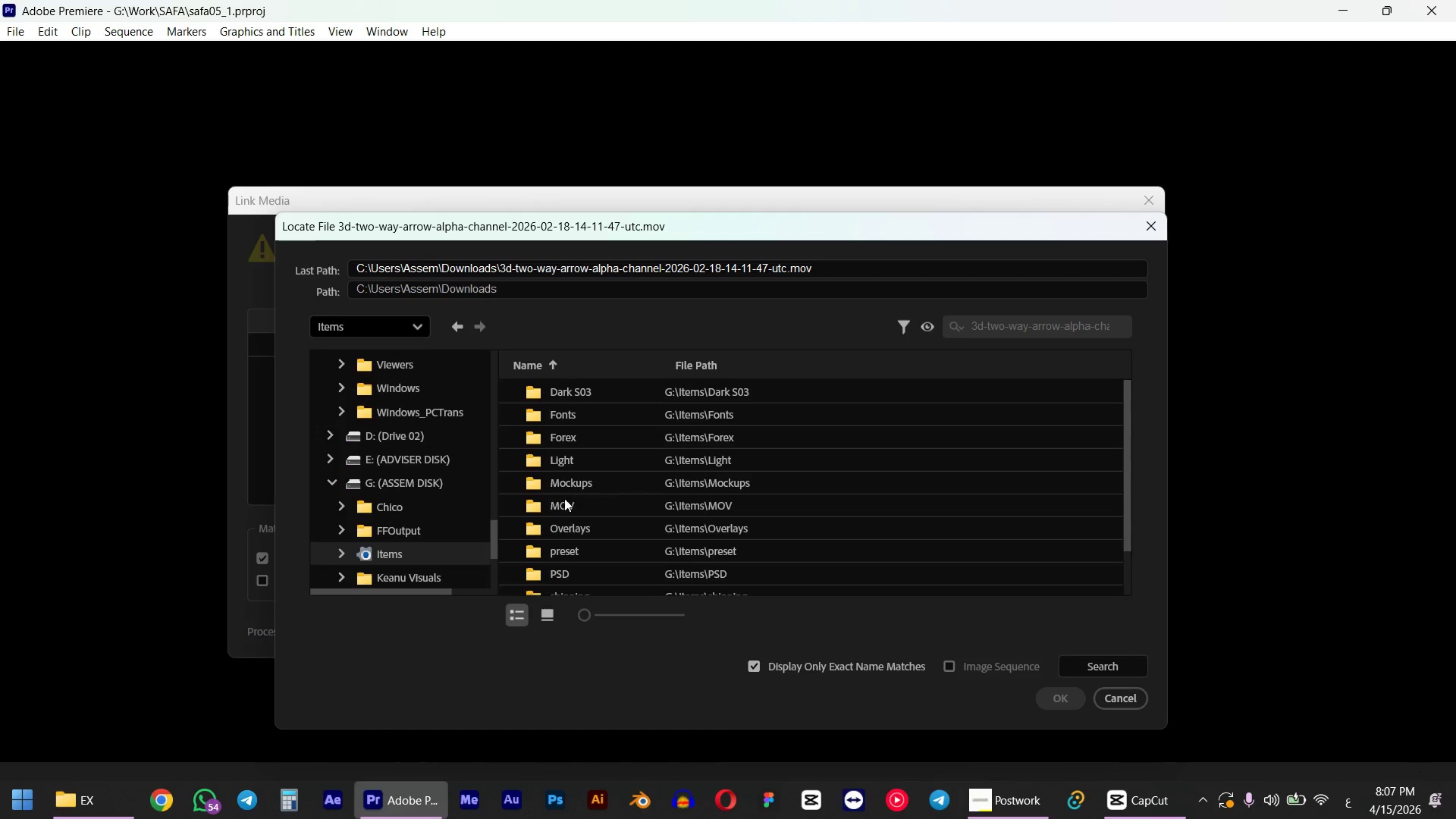 
double_click([564, 501])
 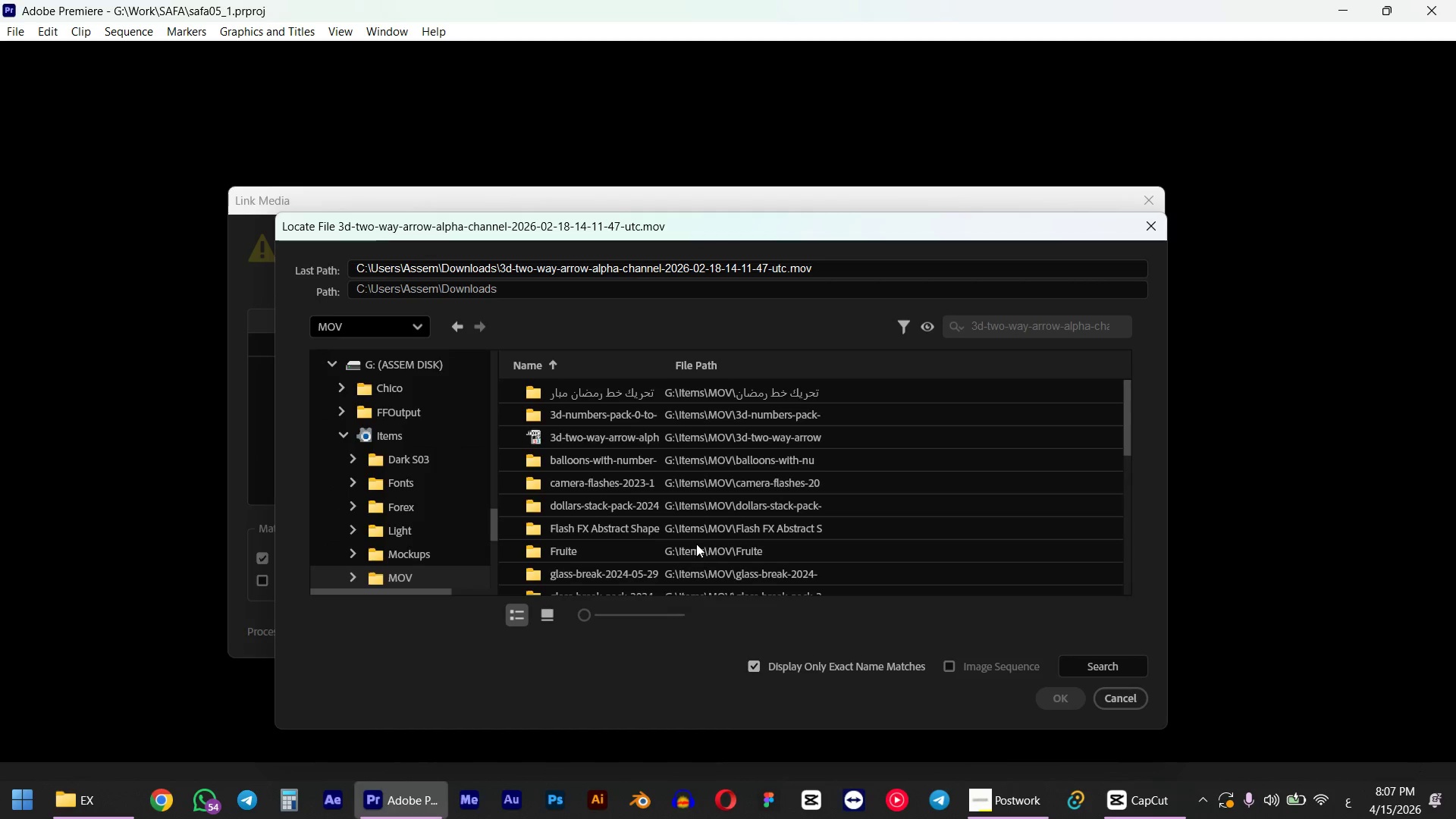 
double_click([563, 441])
 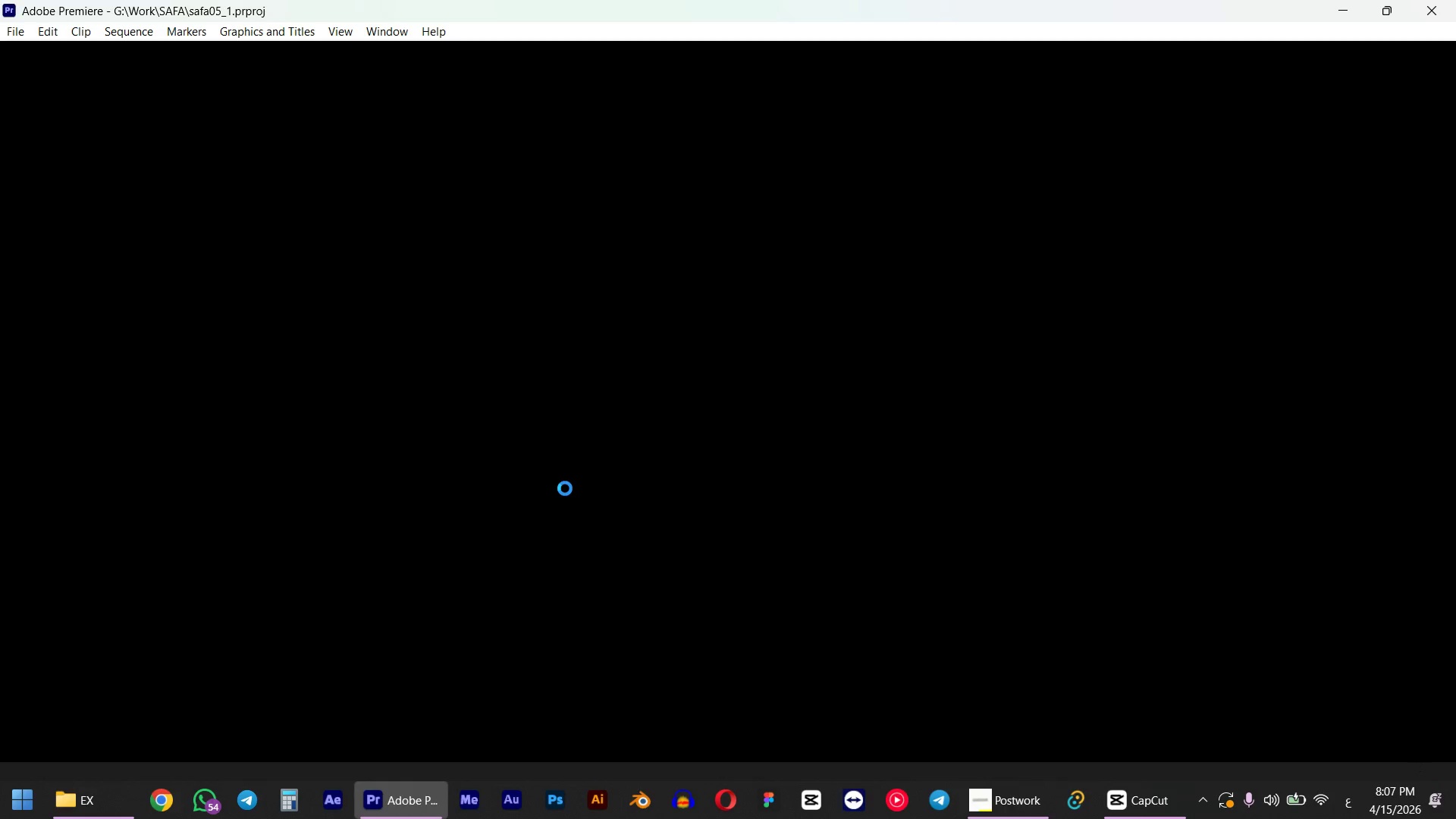 
wait(11.82)
 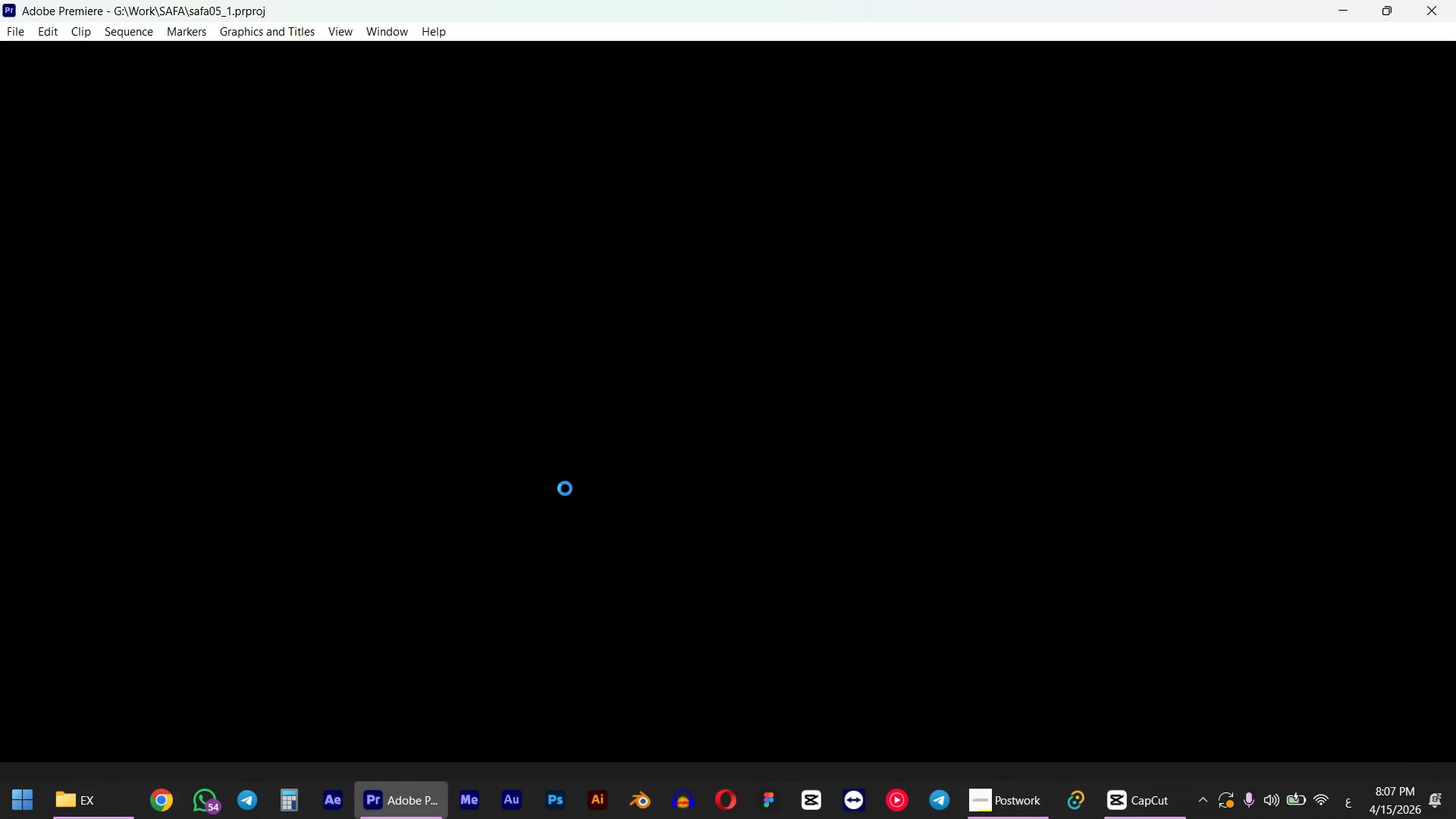 
mouse_move([711, 507])
 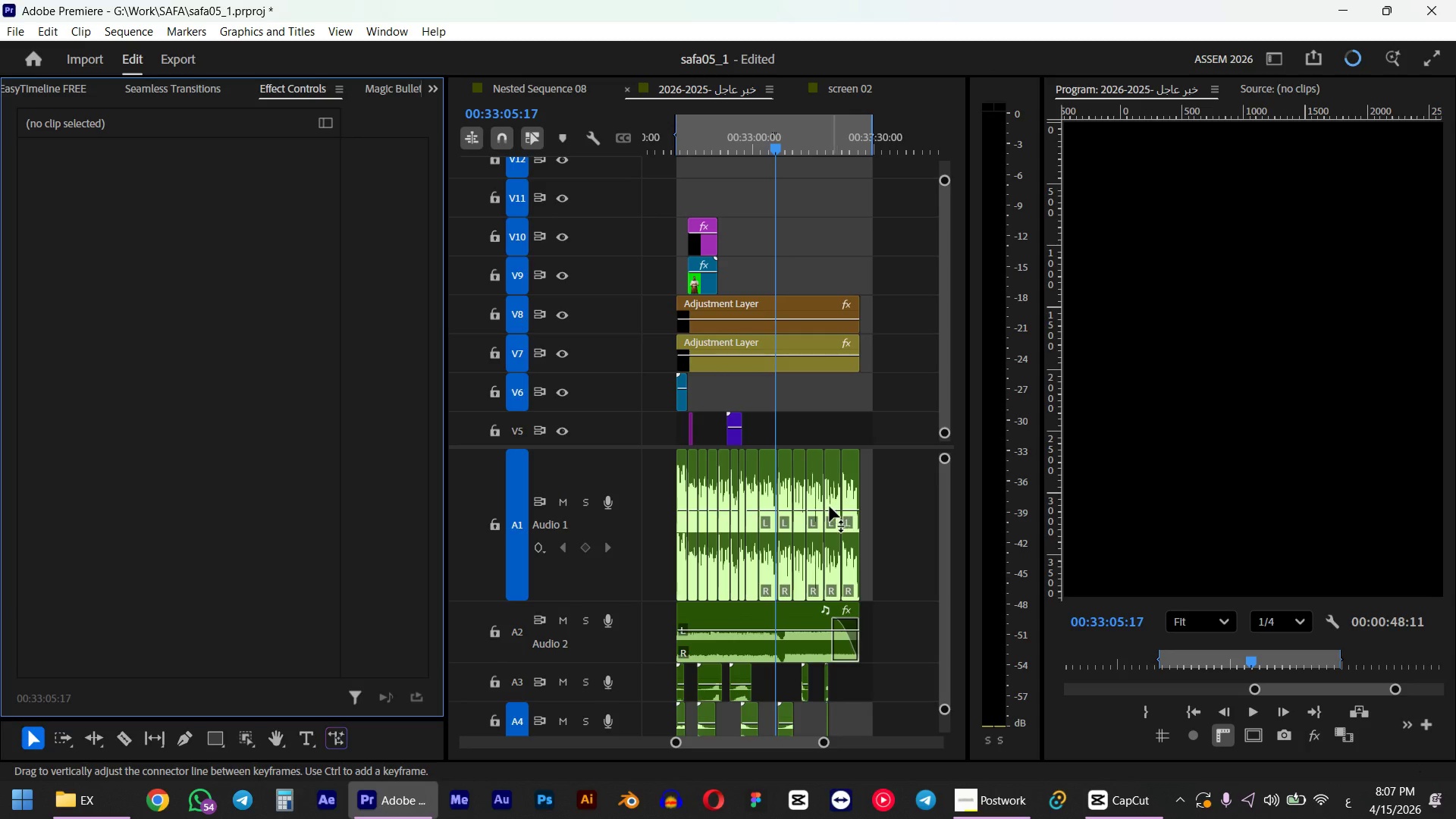 
scroll: coordinate [826, 507], scroll_direction: down, amount: 2.0
 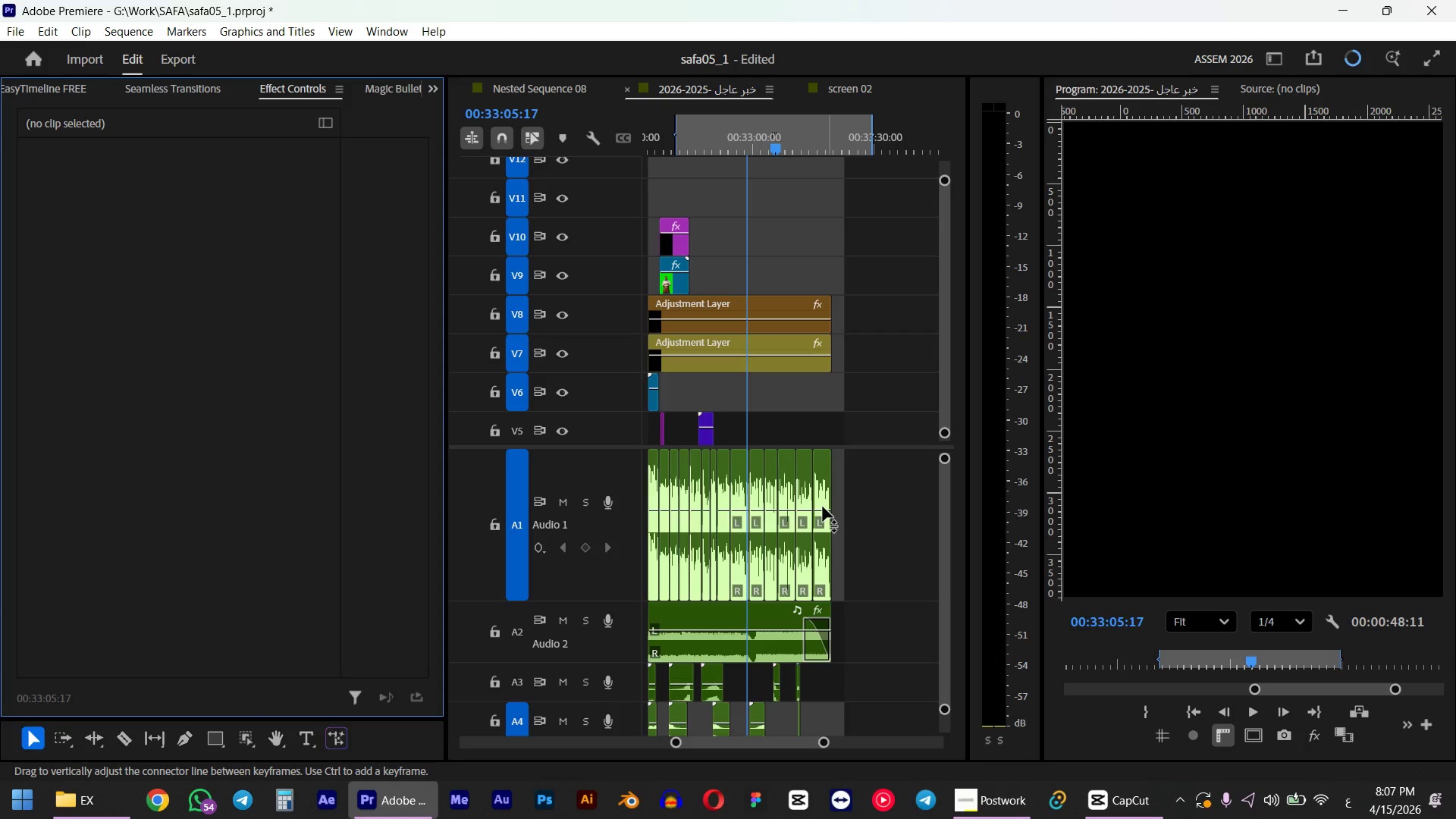 
hold_key(key=AltLeft, duration=0.67)
scroll: coordinate [823, 507], scroll_direction: down, amount: 10.0
 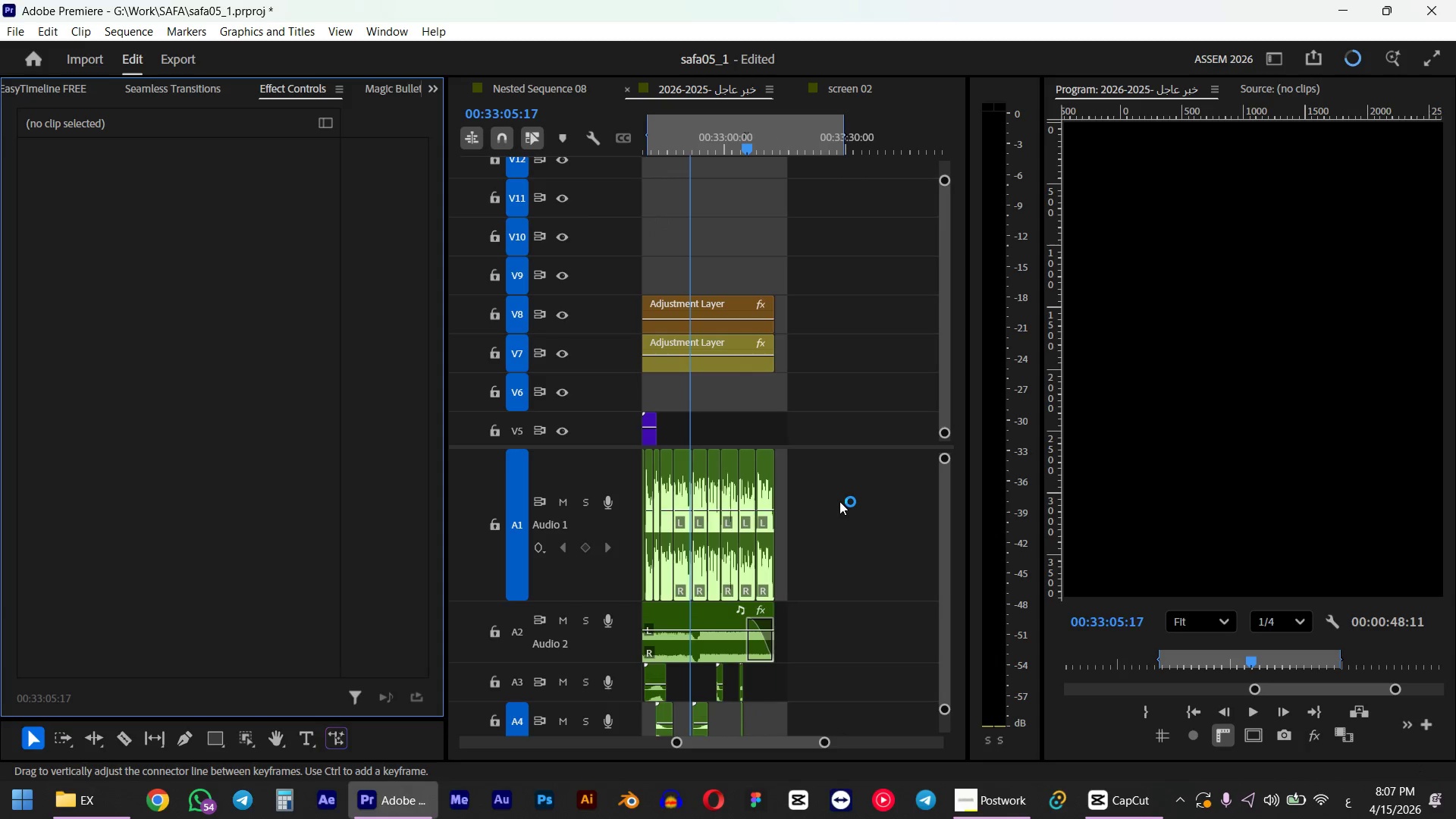 
hold_key(key=ControlLeft, duration=1.58)
 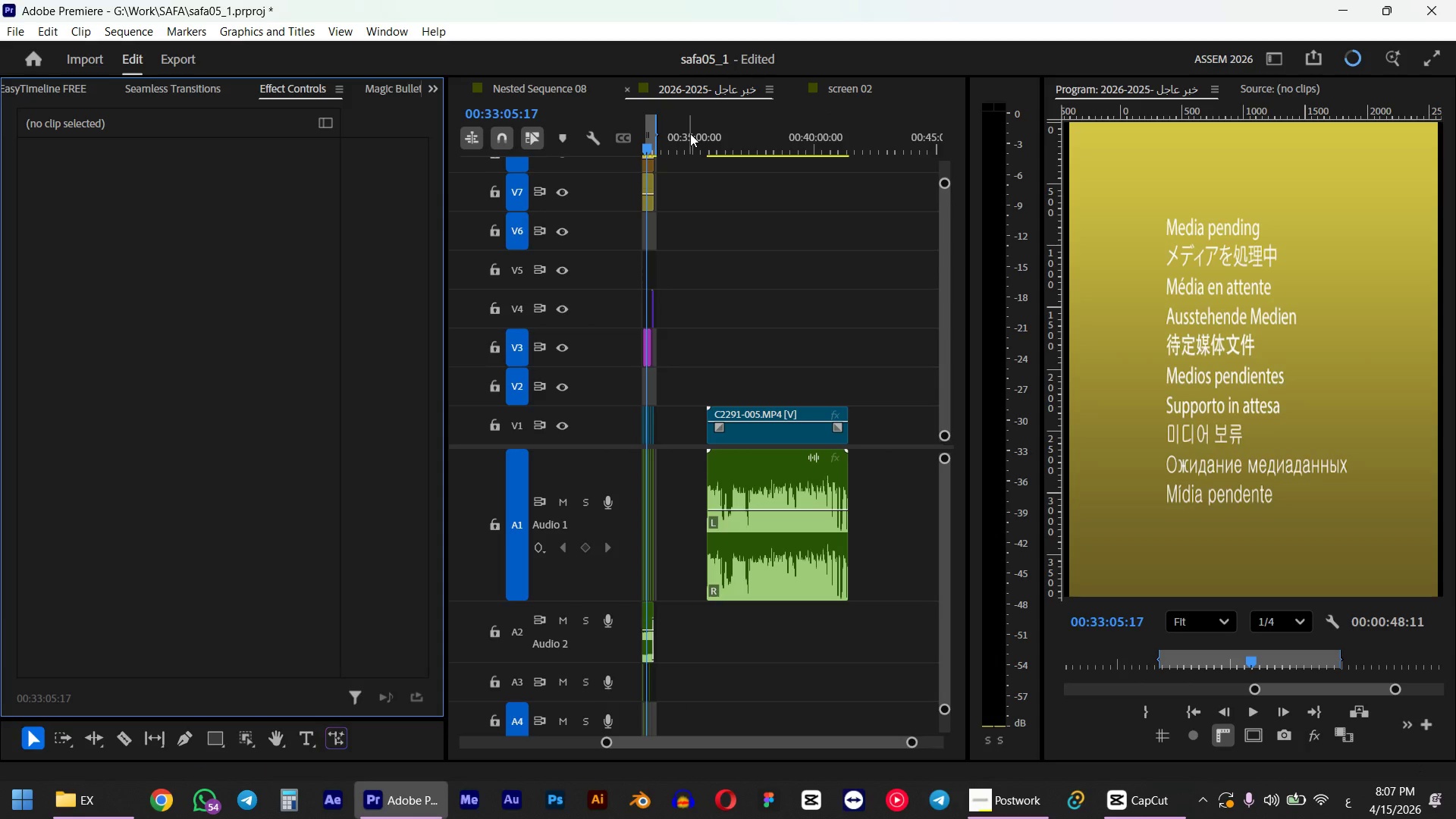 
scroll: coordinate [740, 421], scroll_direction: down, amount: 25.0
 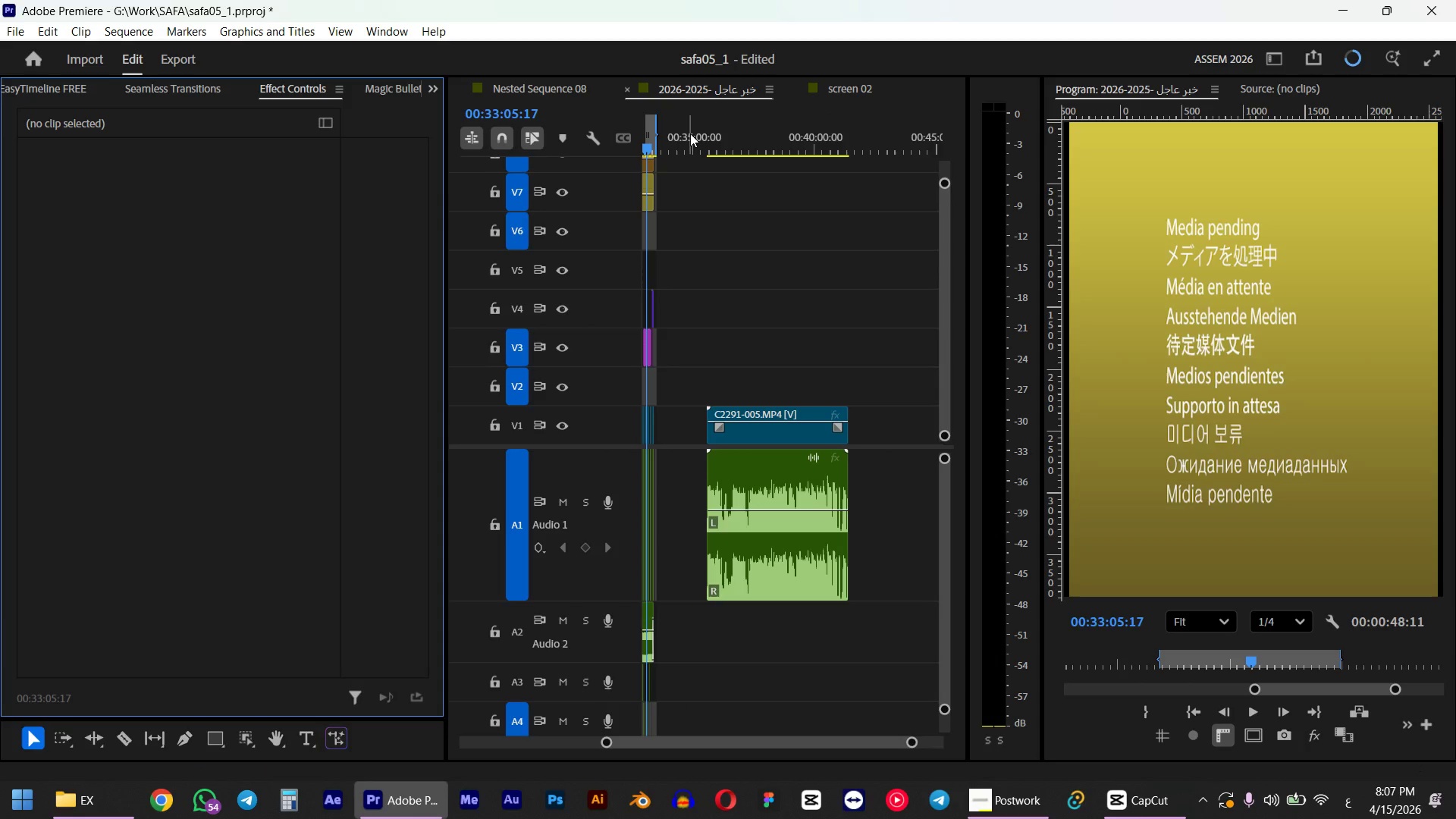 
left_click_drag(start_coordinate=[690, 133], to_coordinate=[712, 139])
 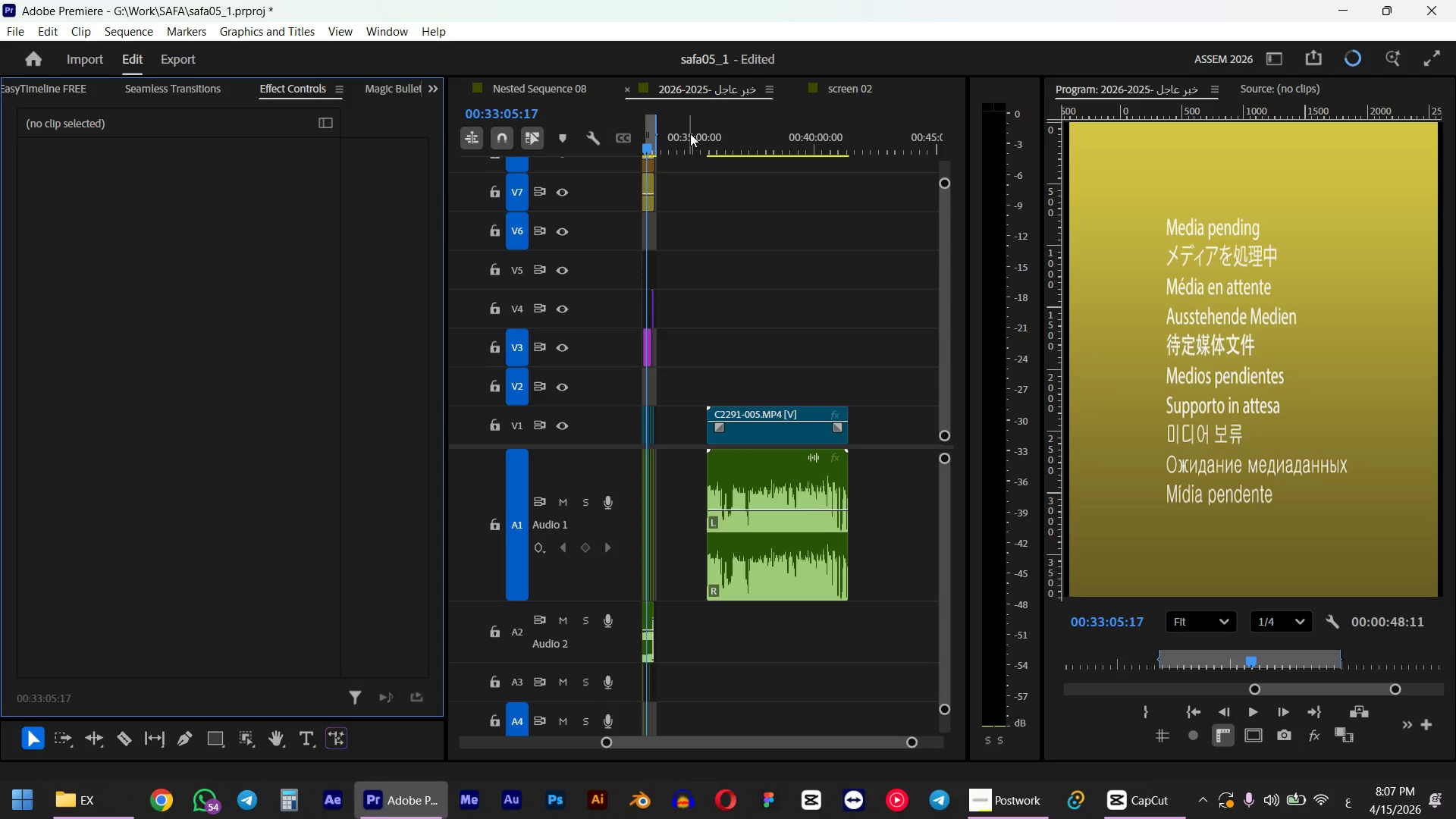 
hold_key(key=ShiftLeft, duration=0.56)
 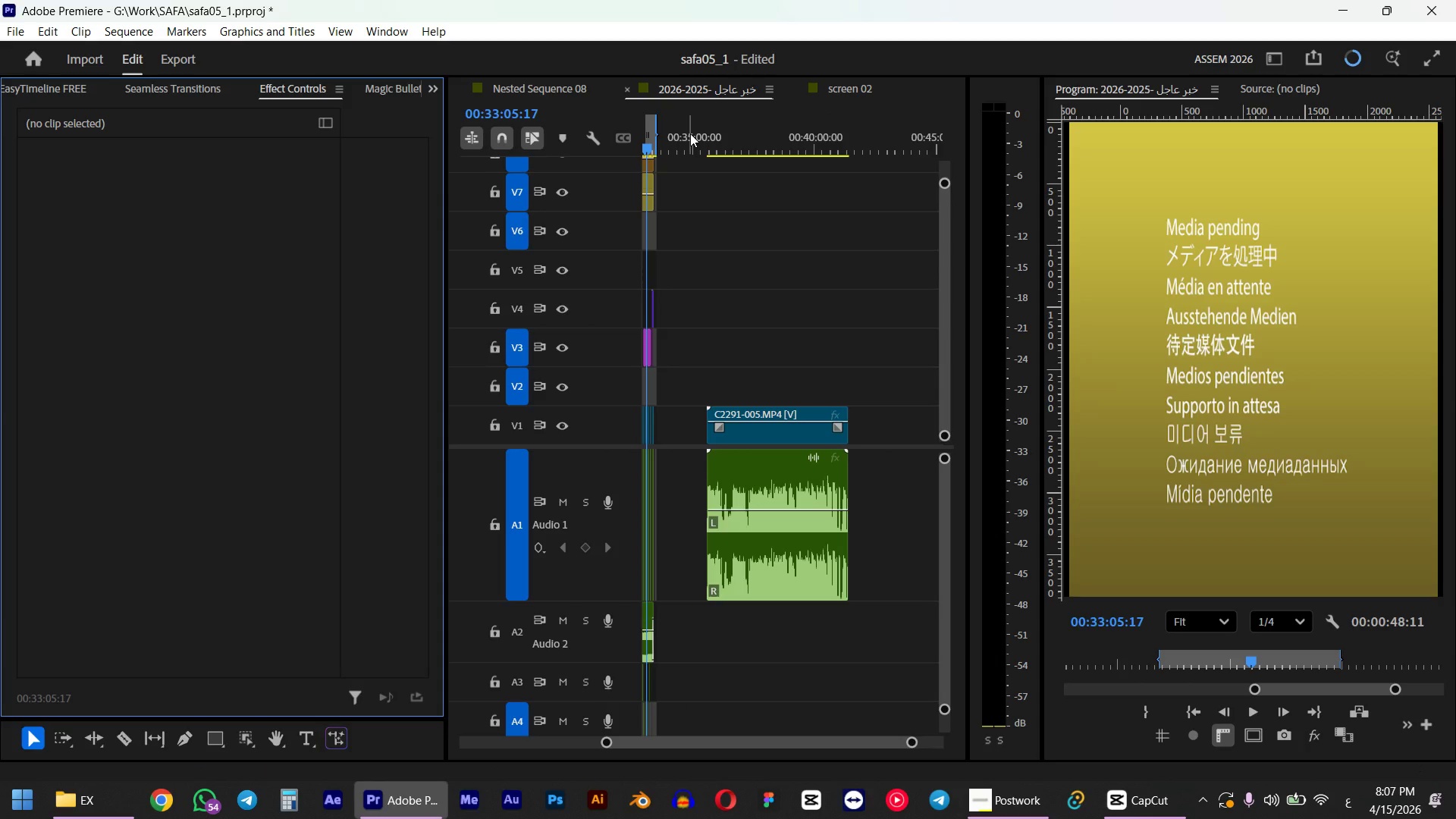 
key(Space)
 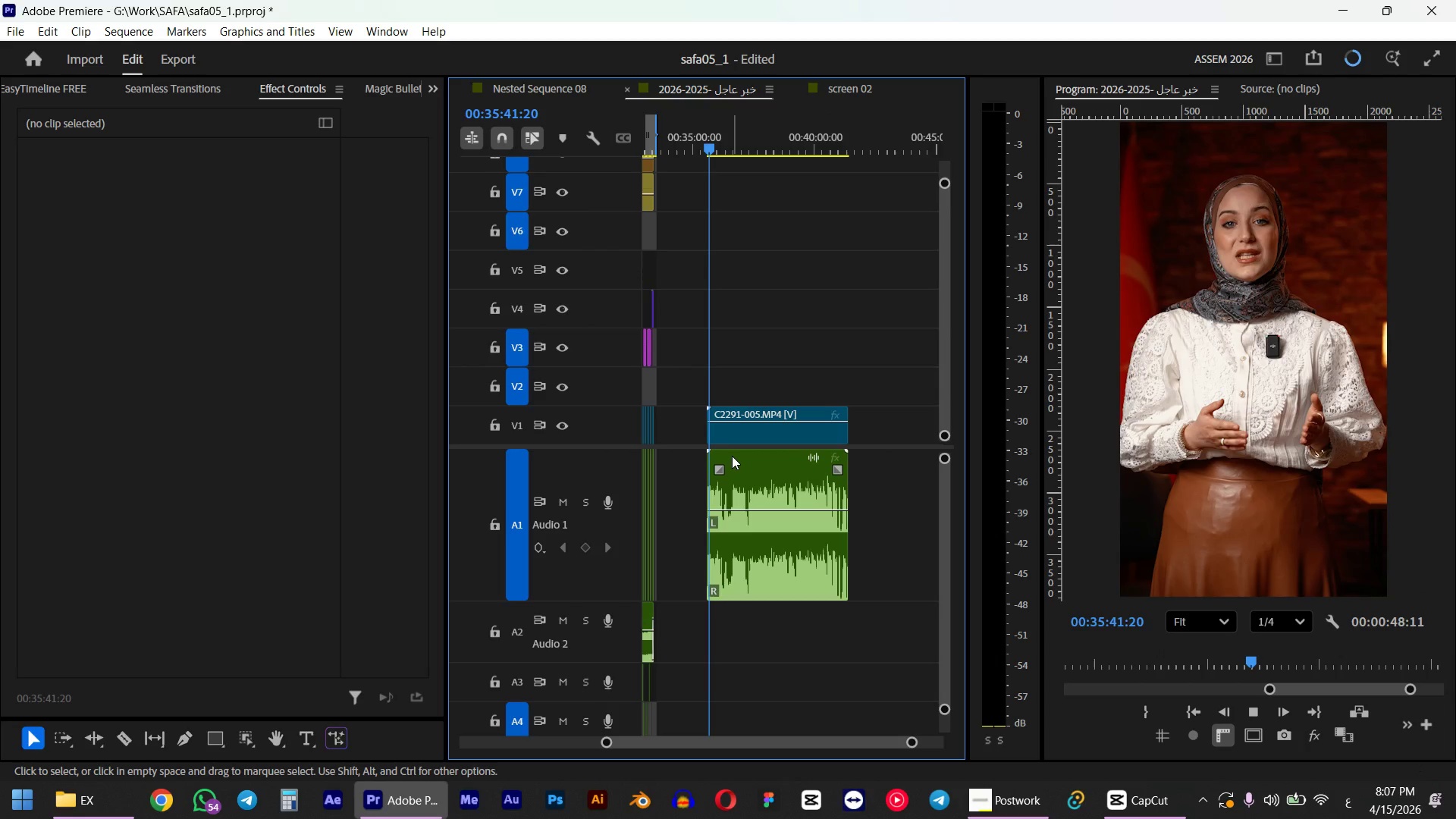 
wait(10.78)
 